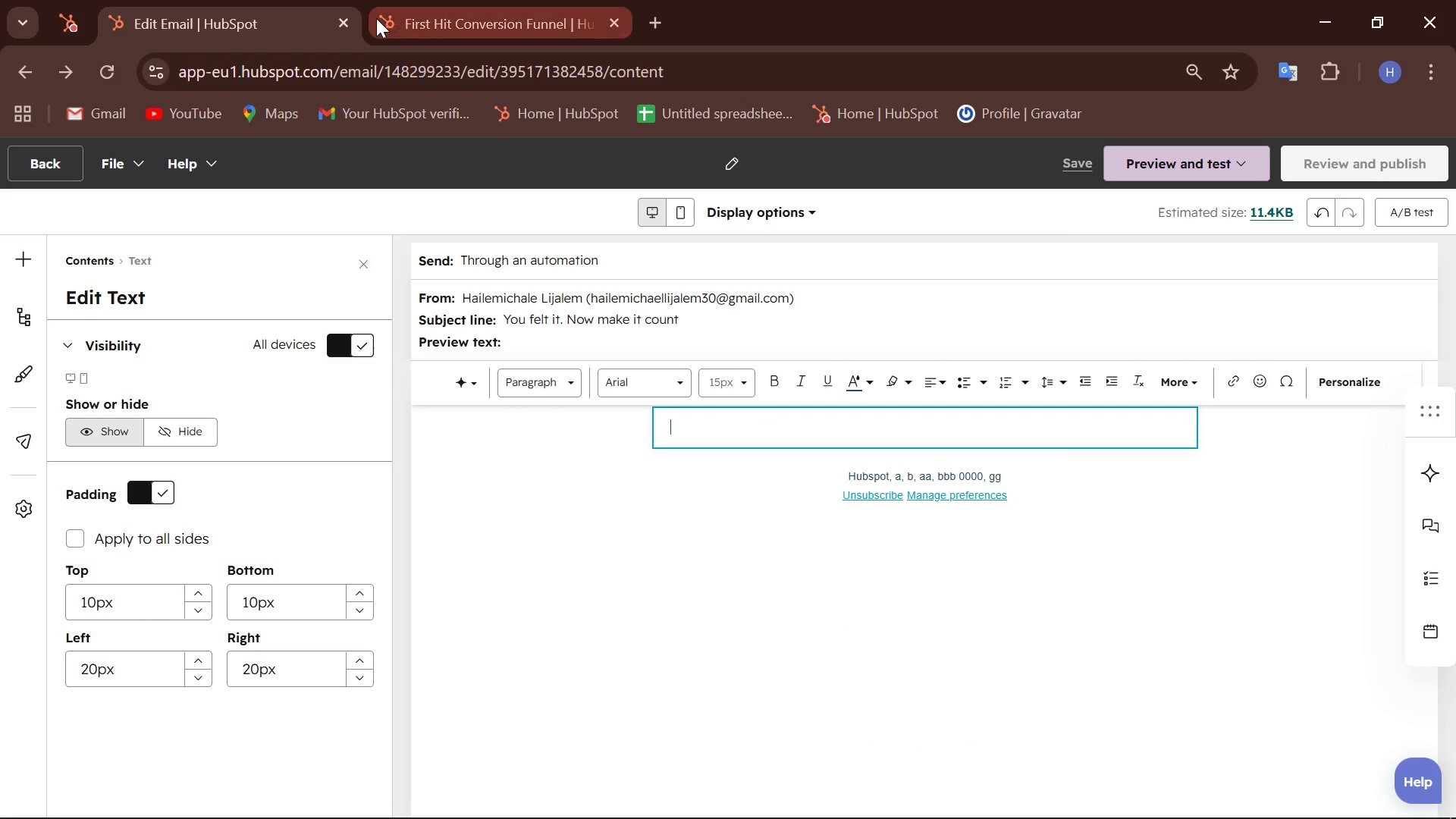 
left_click([63, 31])
 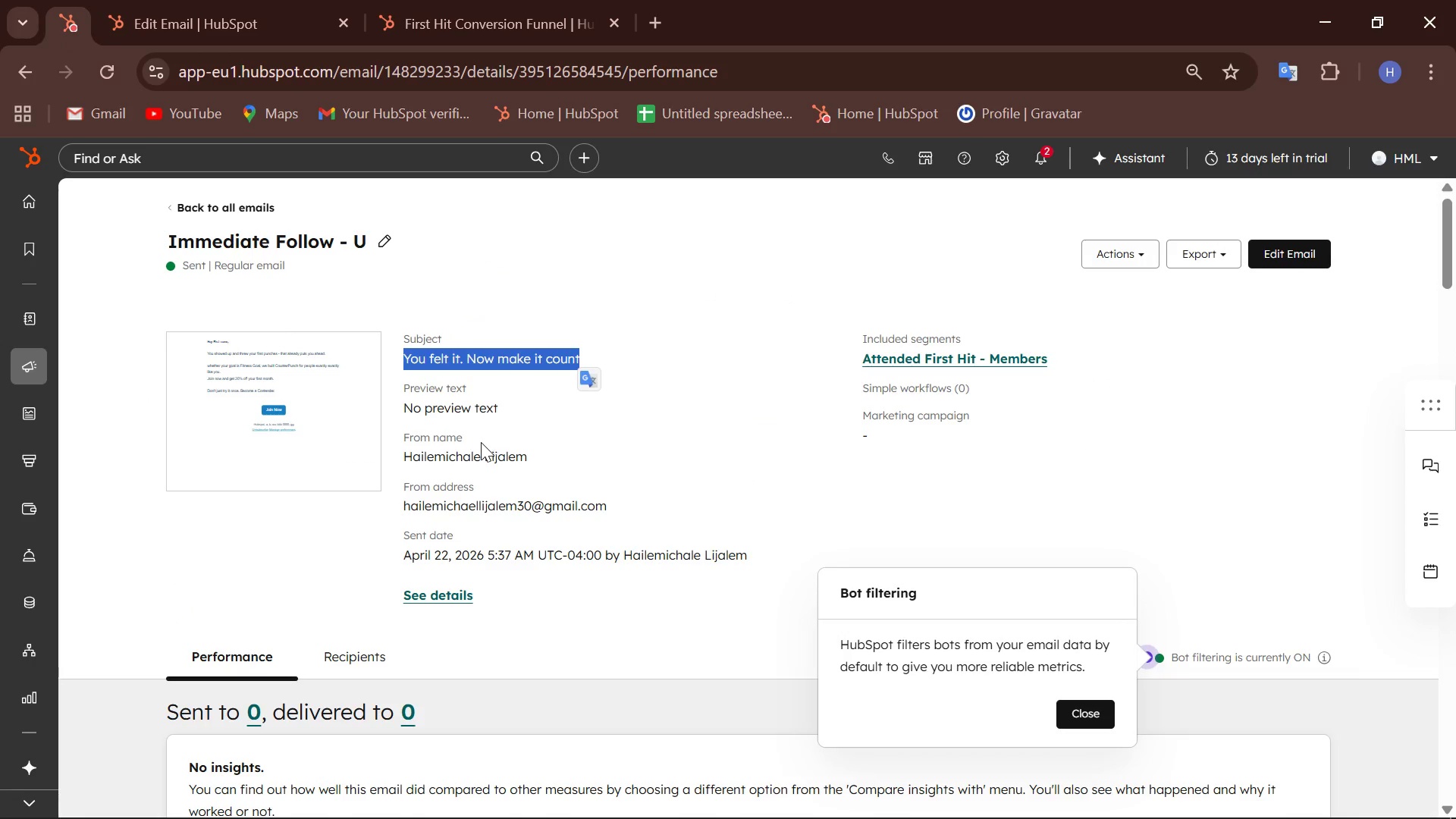 
scroll: coordinate [515, 452], scroll_direction: down, amount: 2.0
 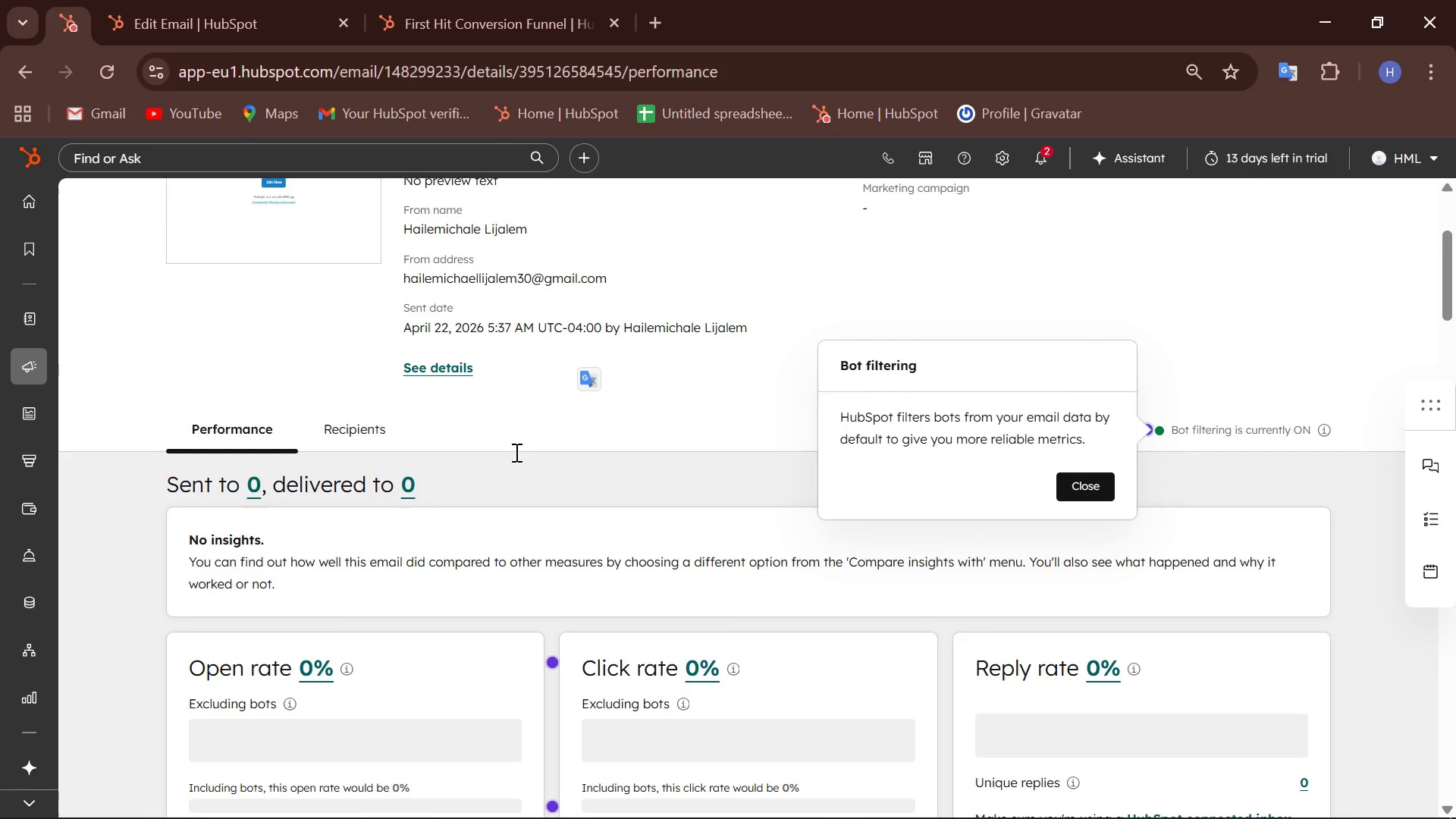 
scroll: coordinate [515, 452], scroll_direction: up, amount: 4.0
 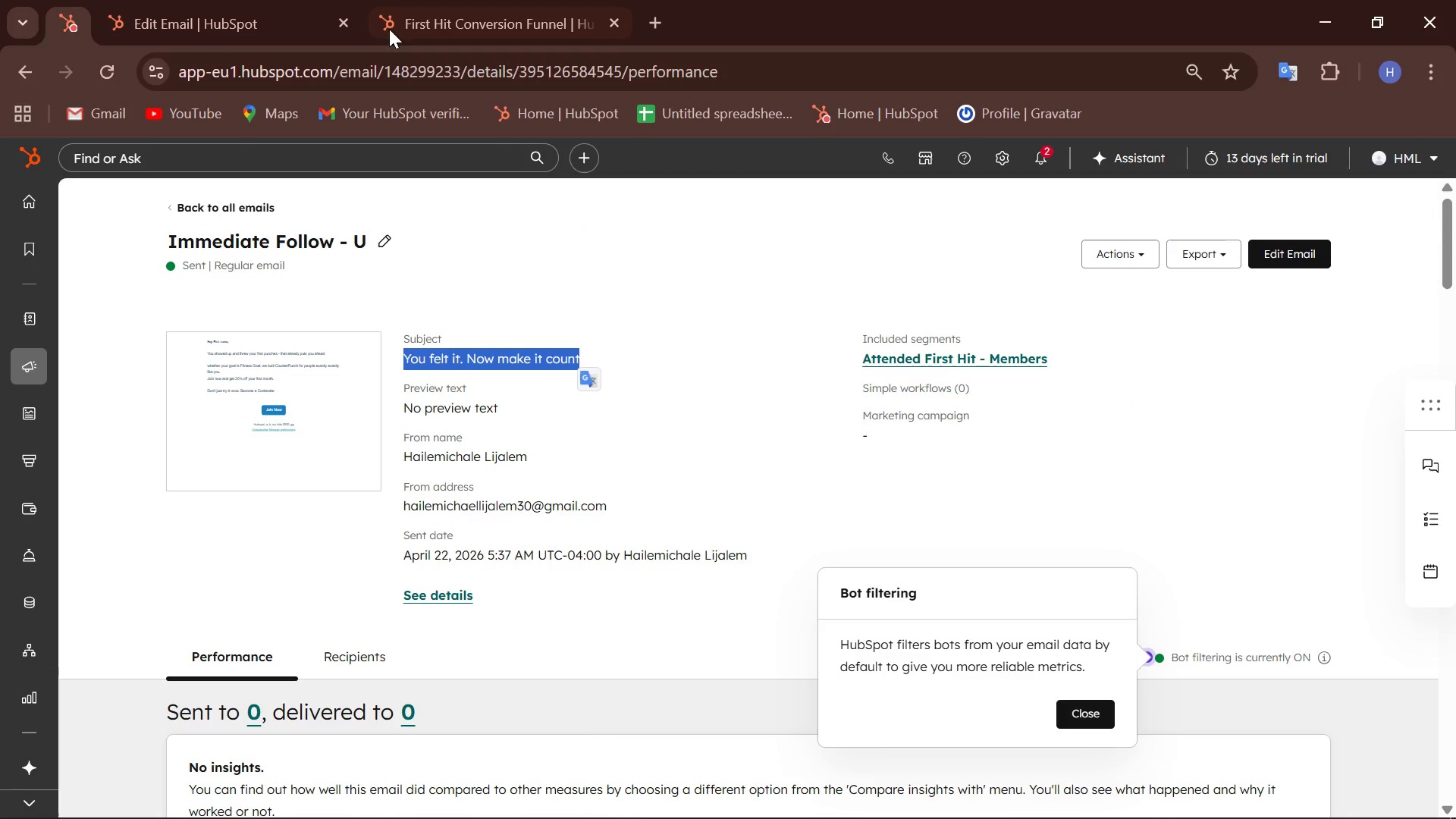 
left_click([443, 13])
 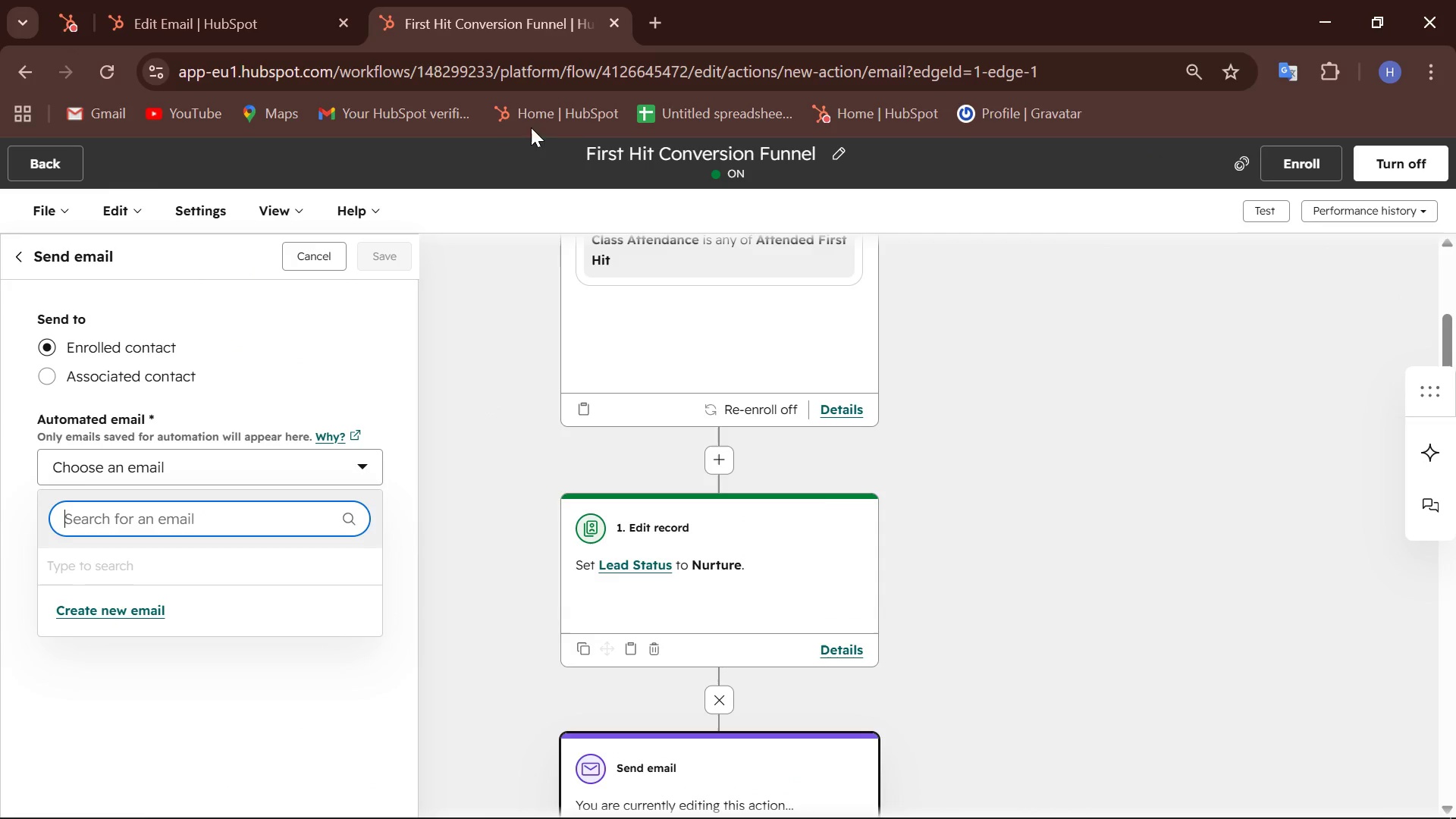 
left_click([182, 16])
 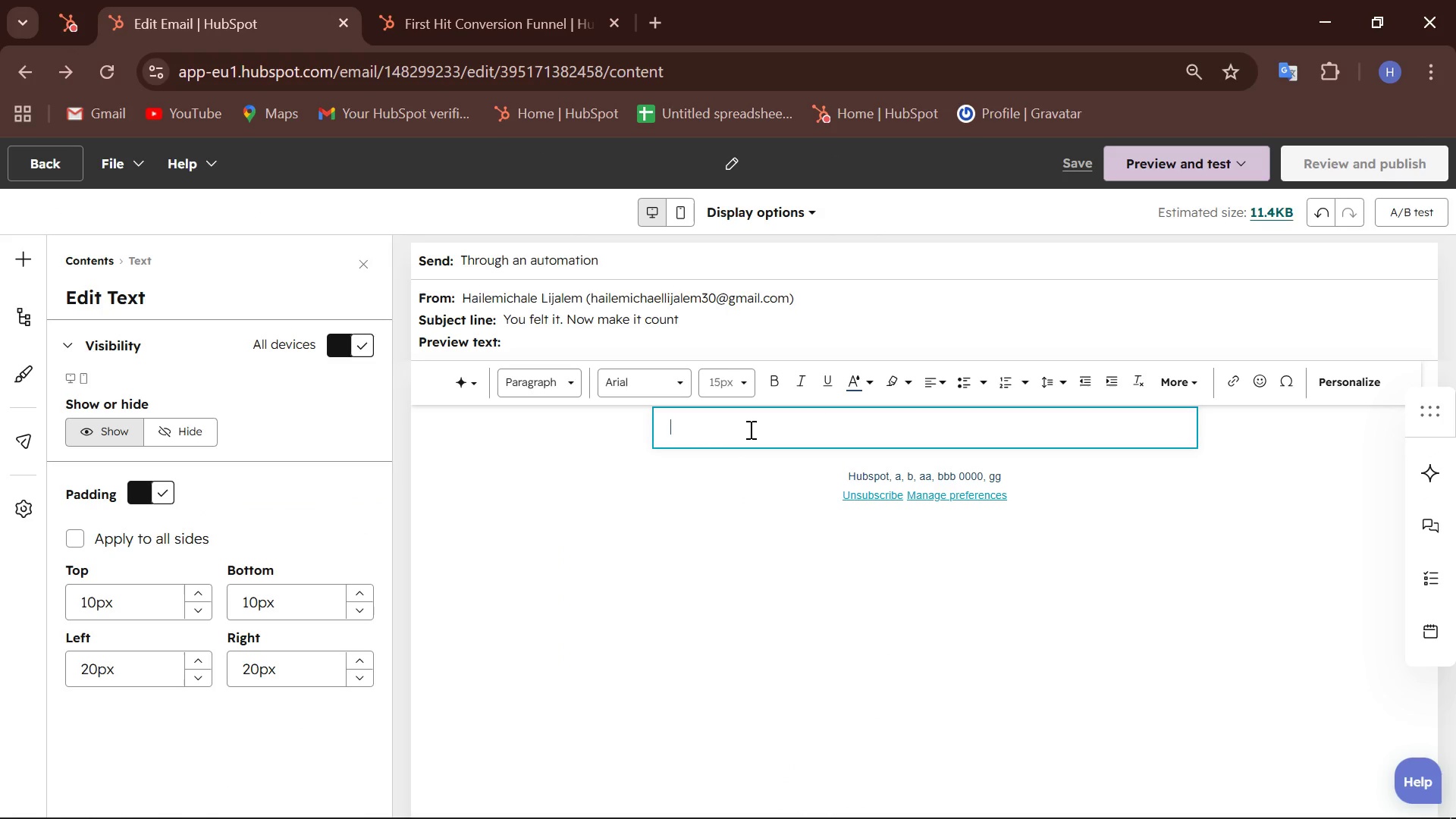 
key(Meta+V)
 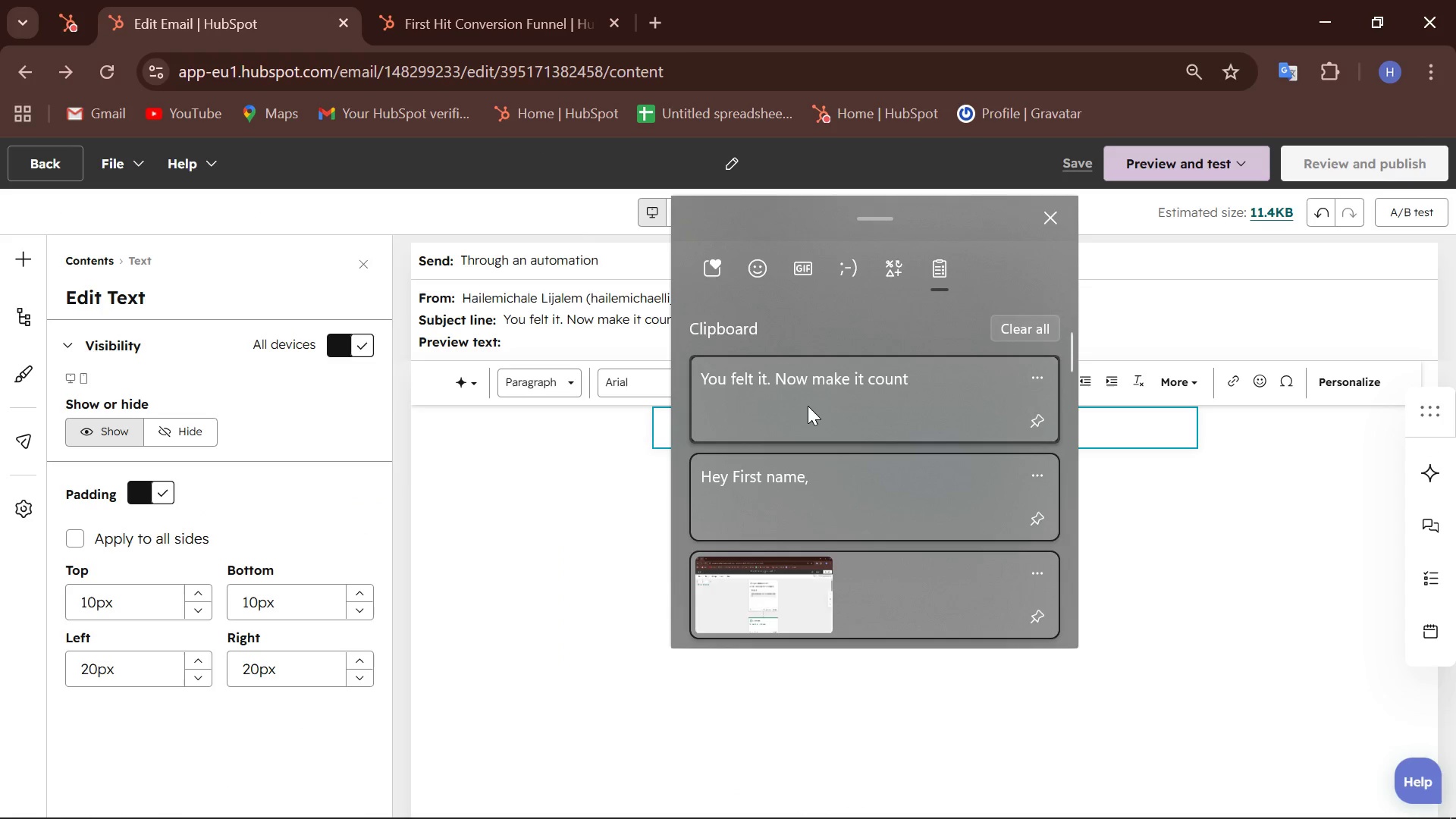 
scroll: coordinate [808, 406], scroll_direction: down, amount: 2.0
 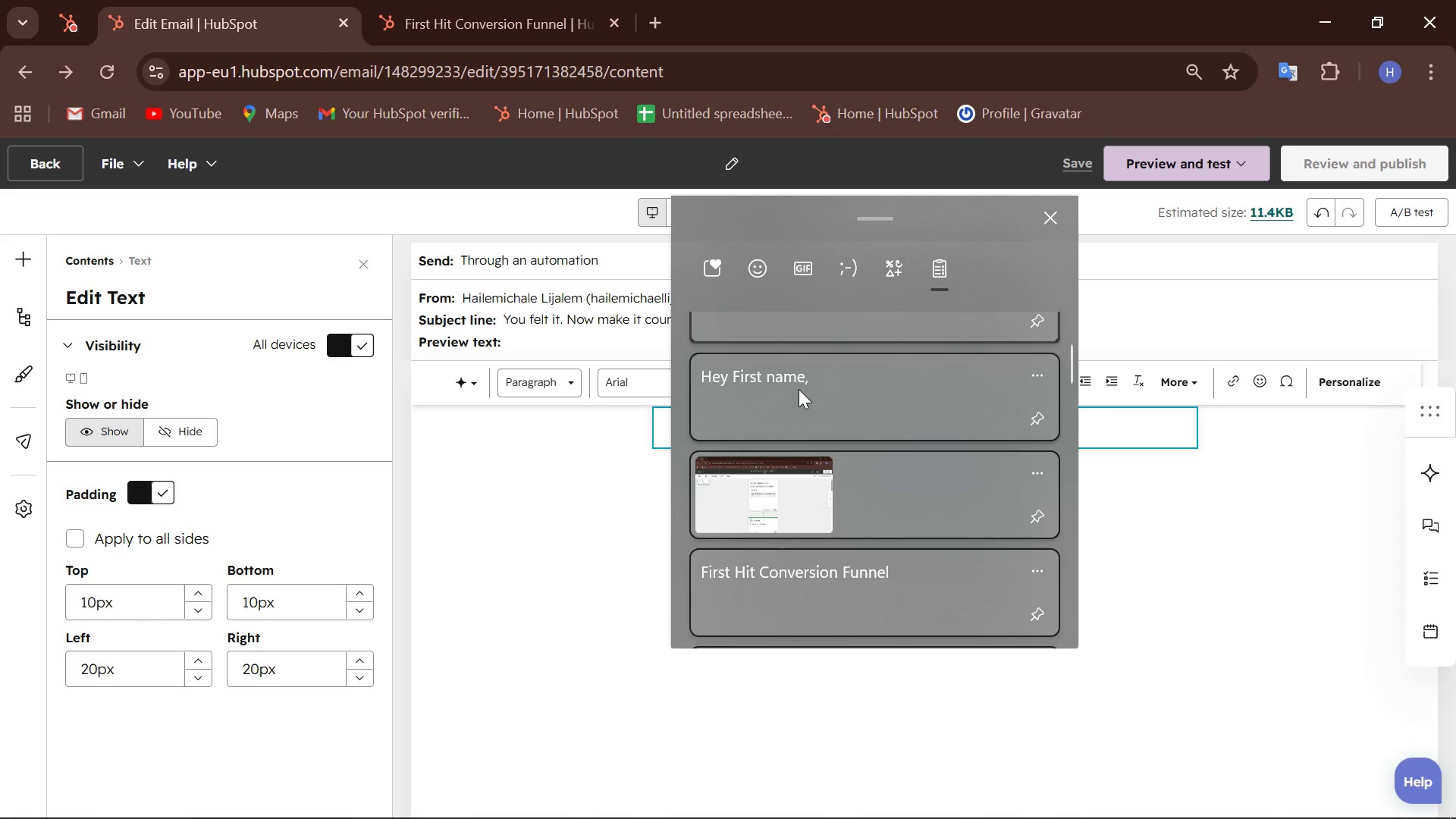 
left_click([799, 388])
 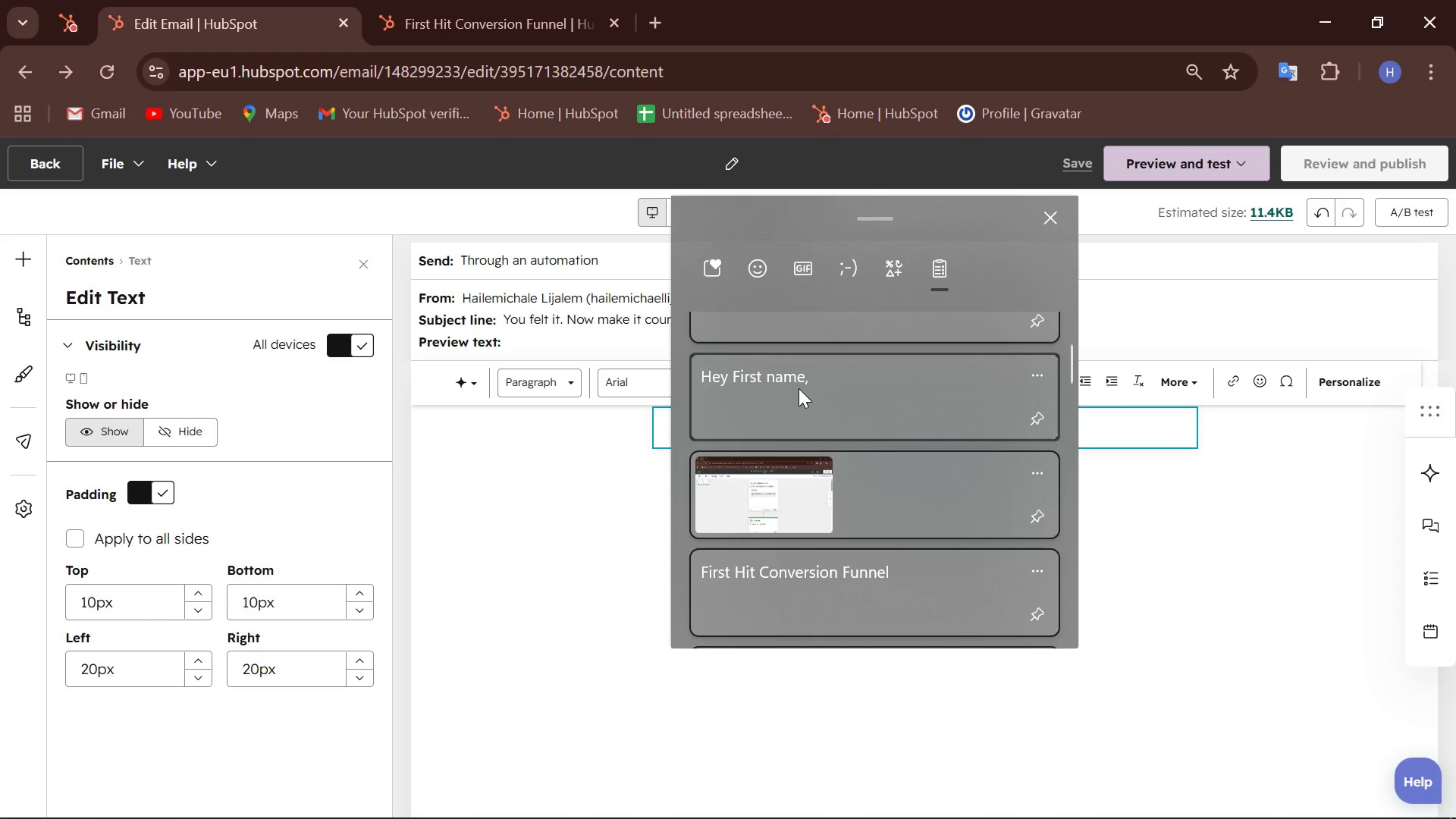 
key(Control+ControlLeft)
 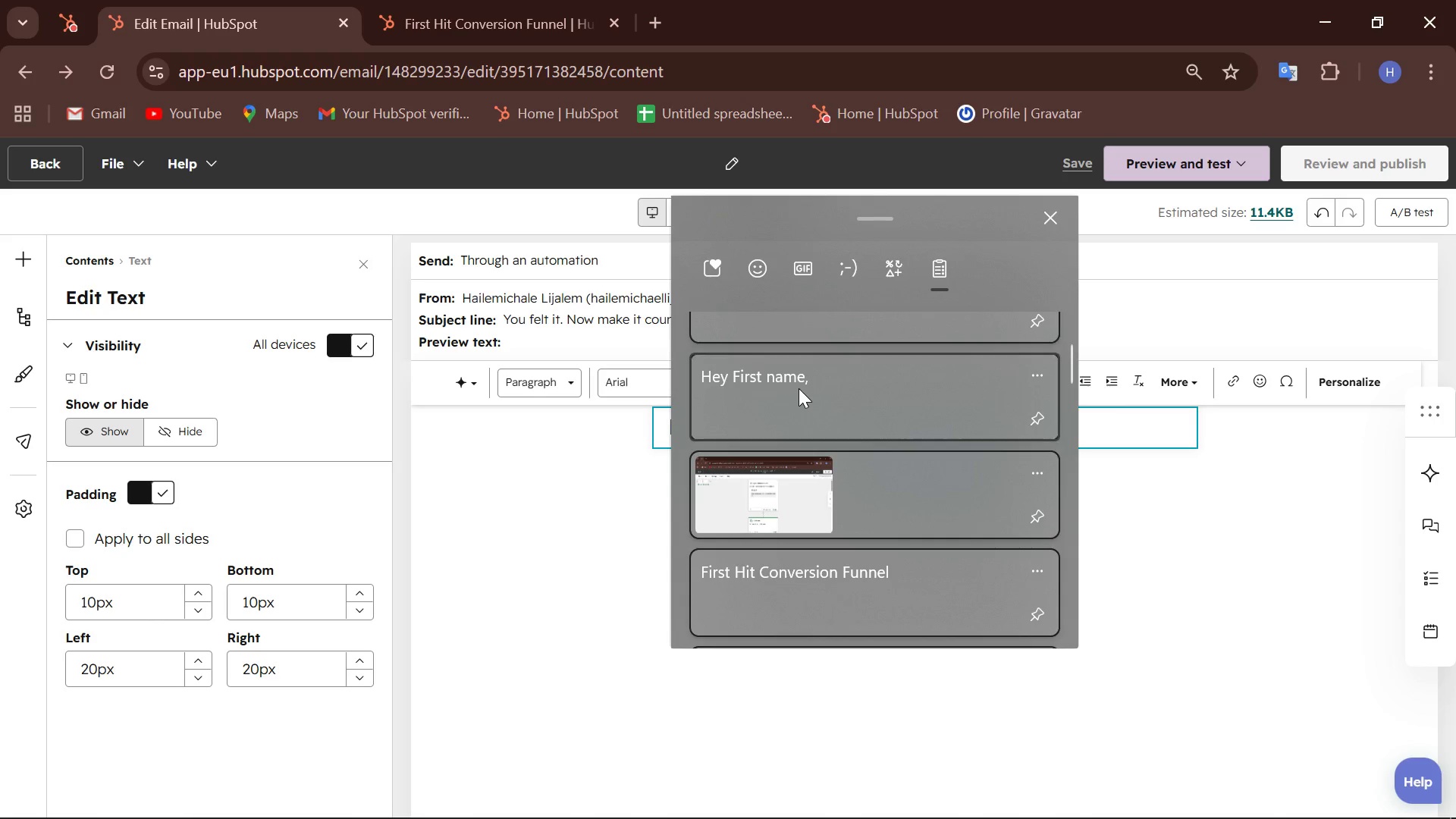 
key(Control+V)
 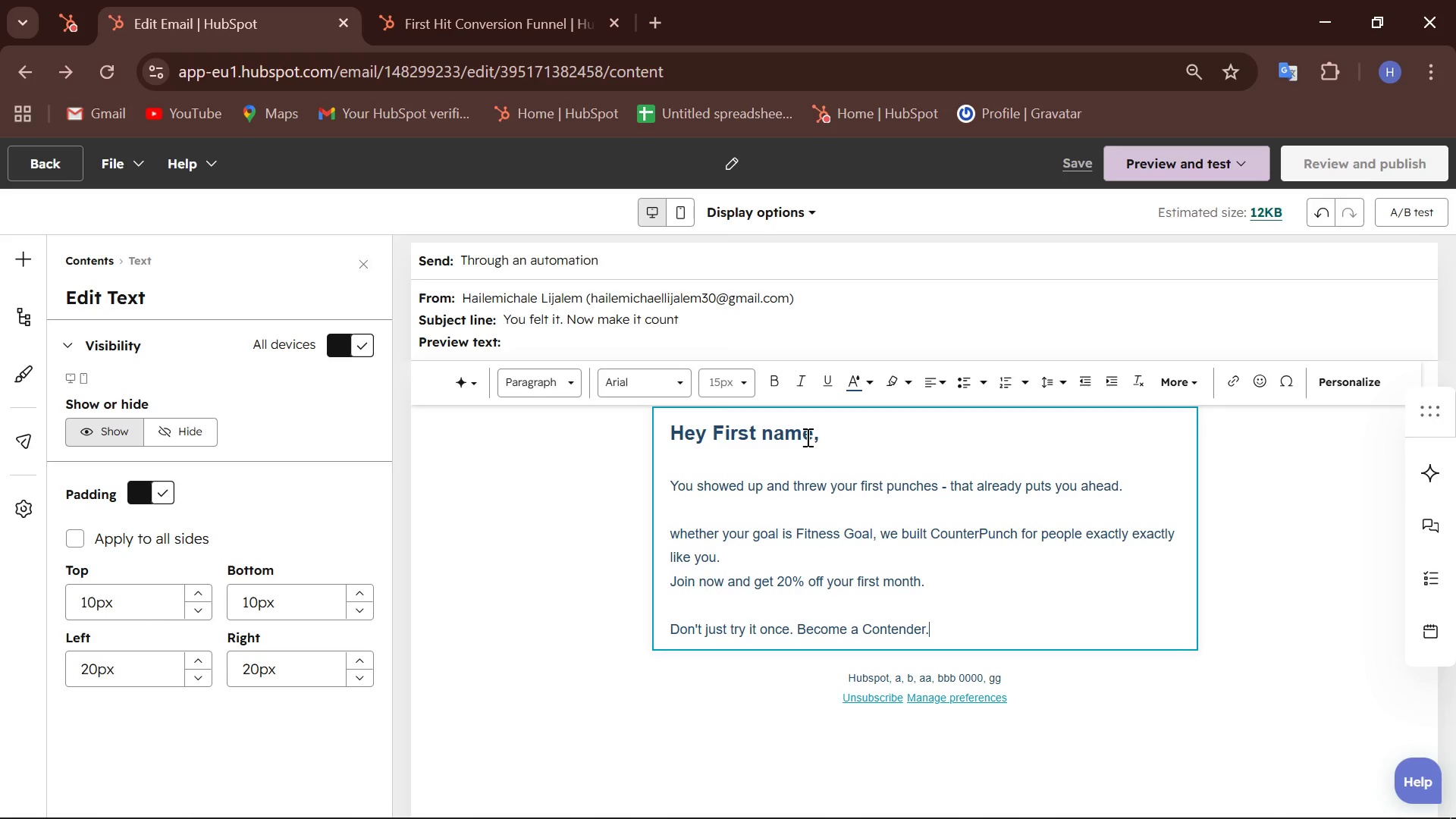 
left_click([813, 429])
 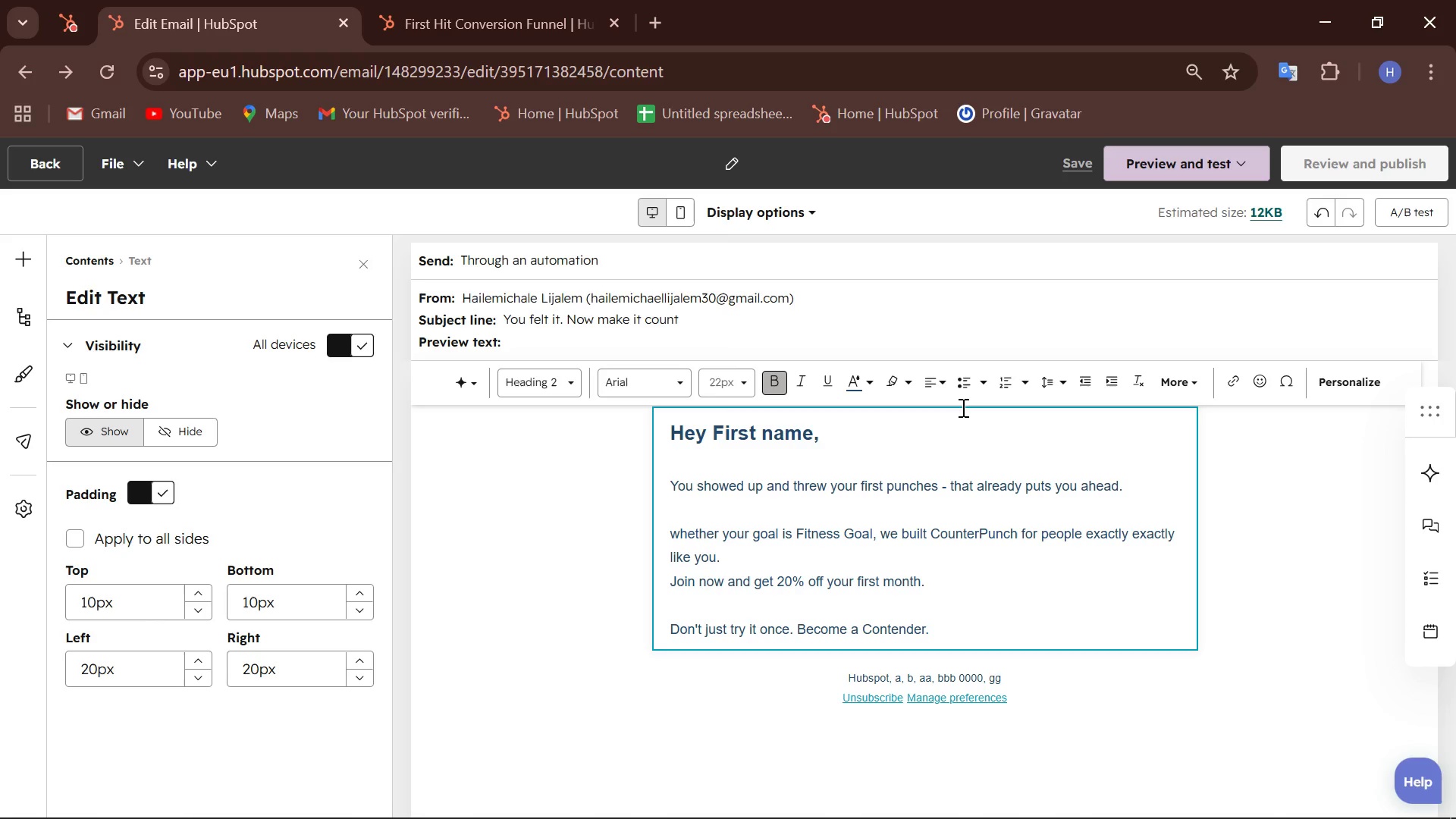 
key(Backspace)
 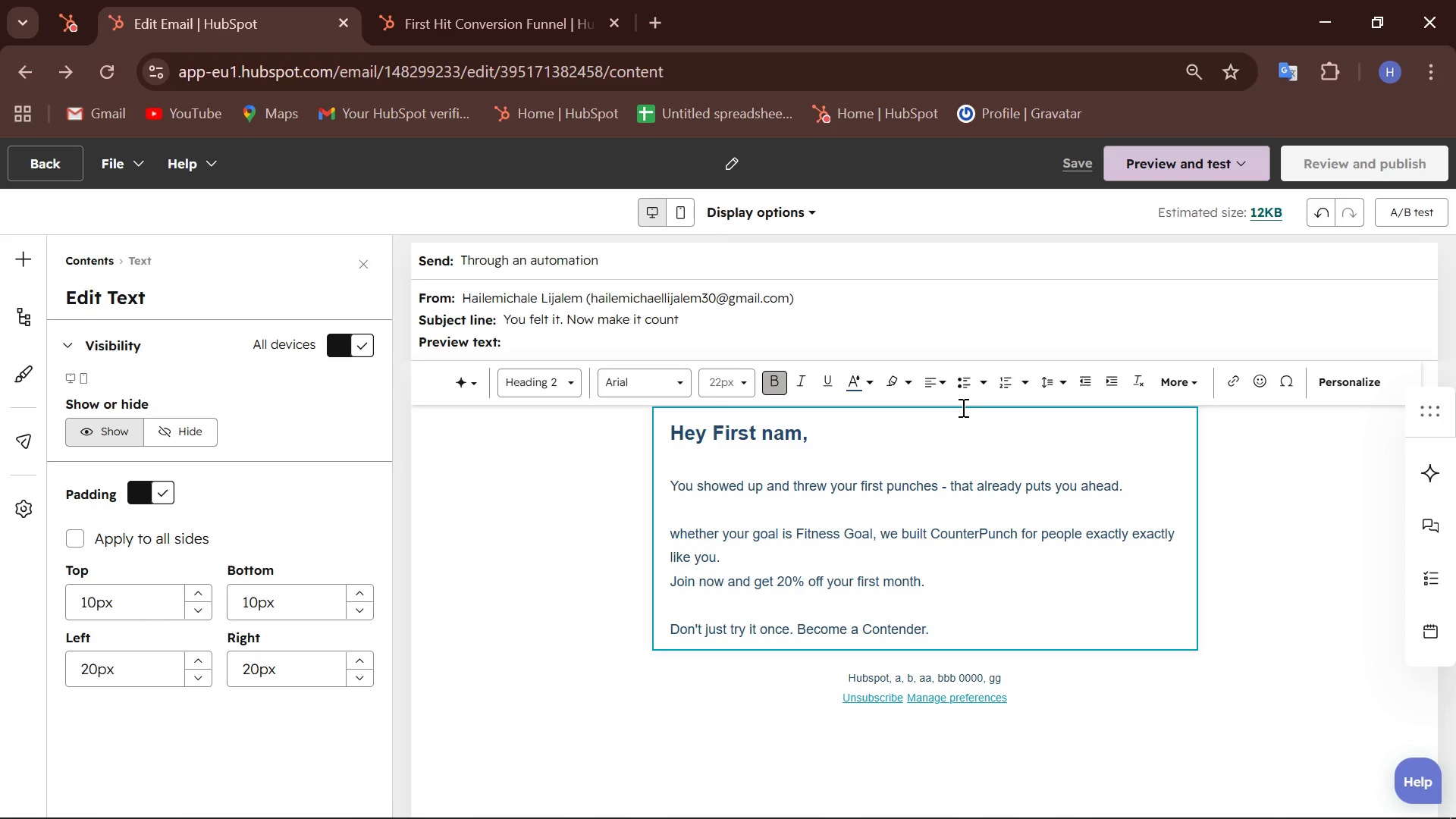 
hold_key(key=Backspace, duration=0.47)
 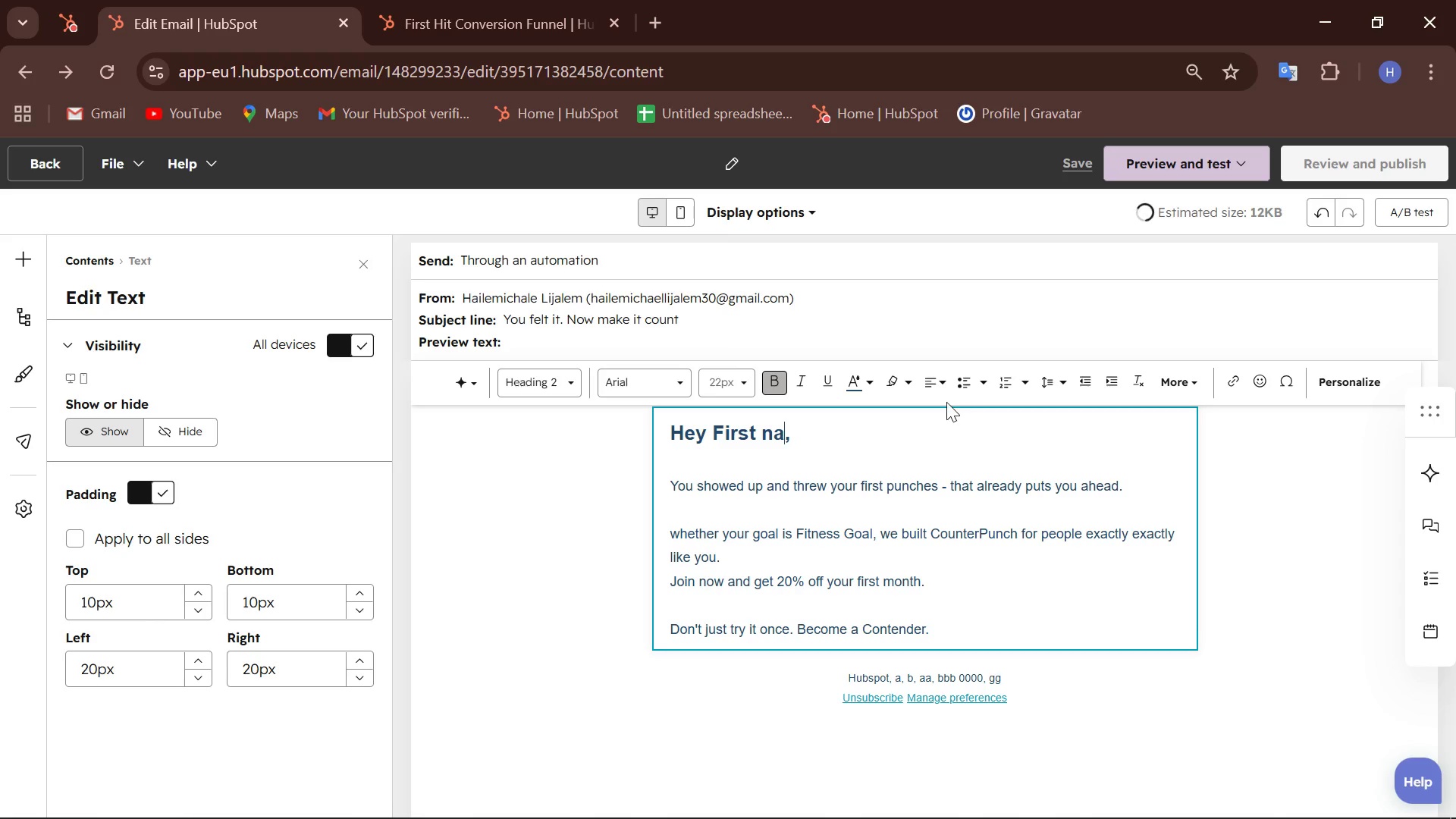 
key(Backspace)
 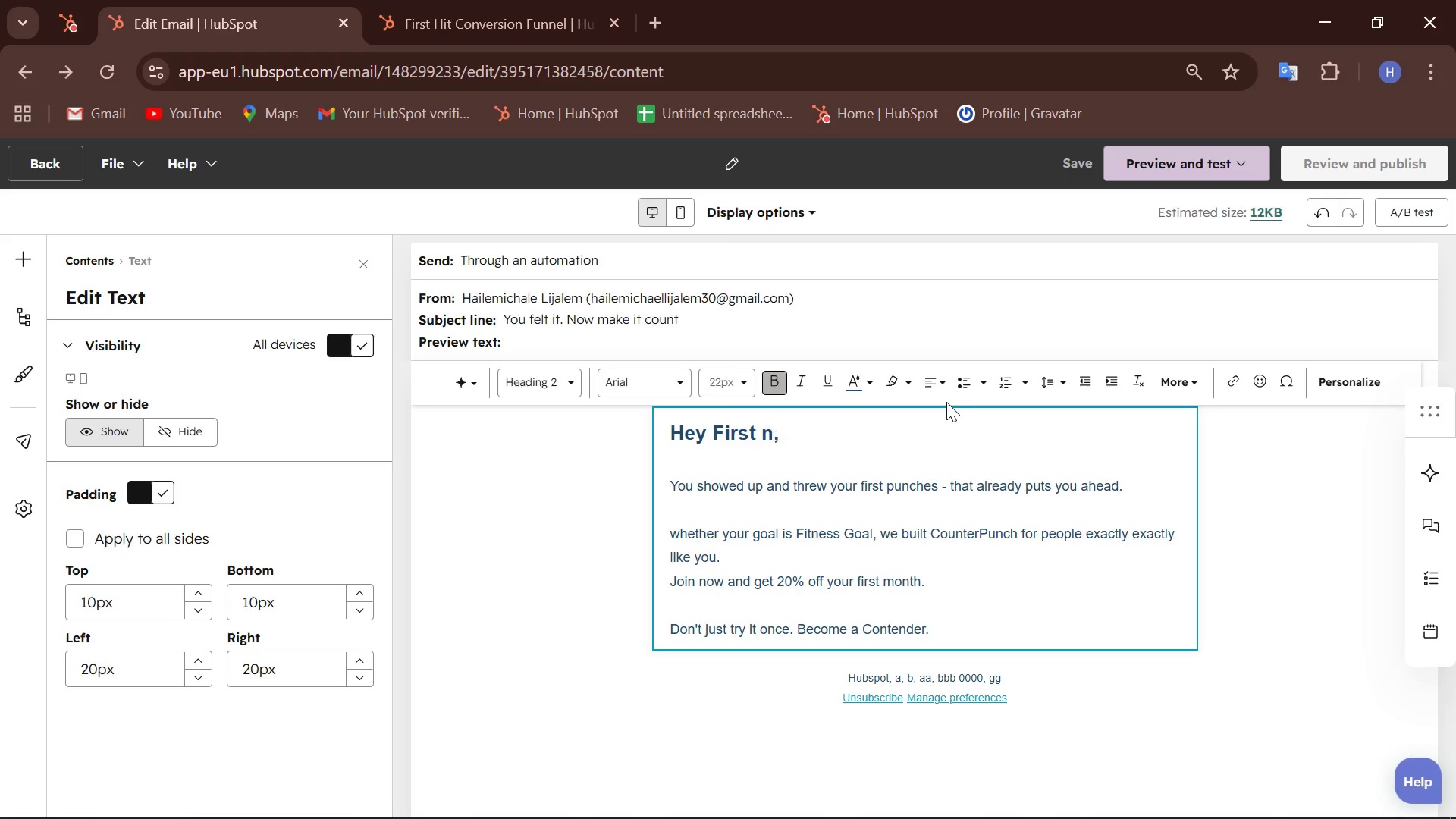 
key(Backspace)
 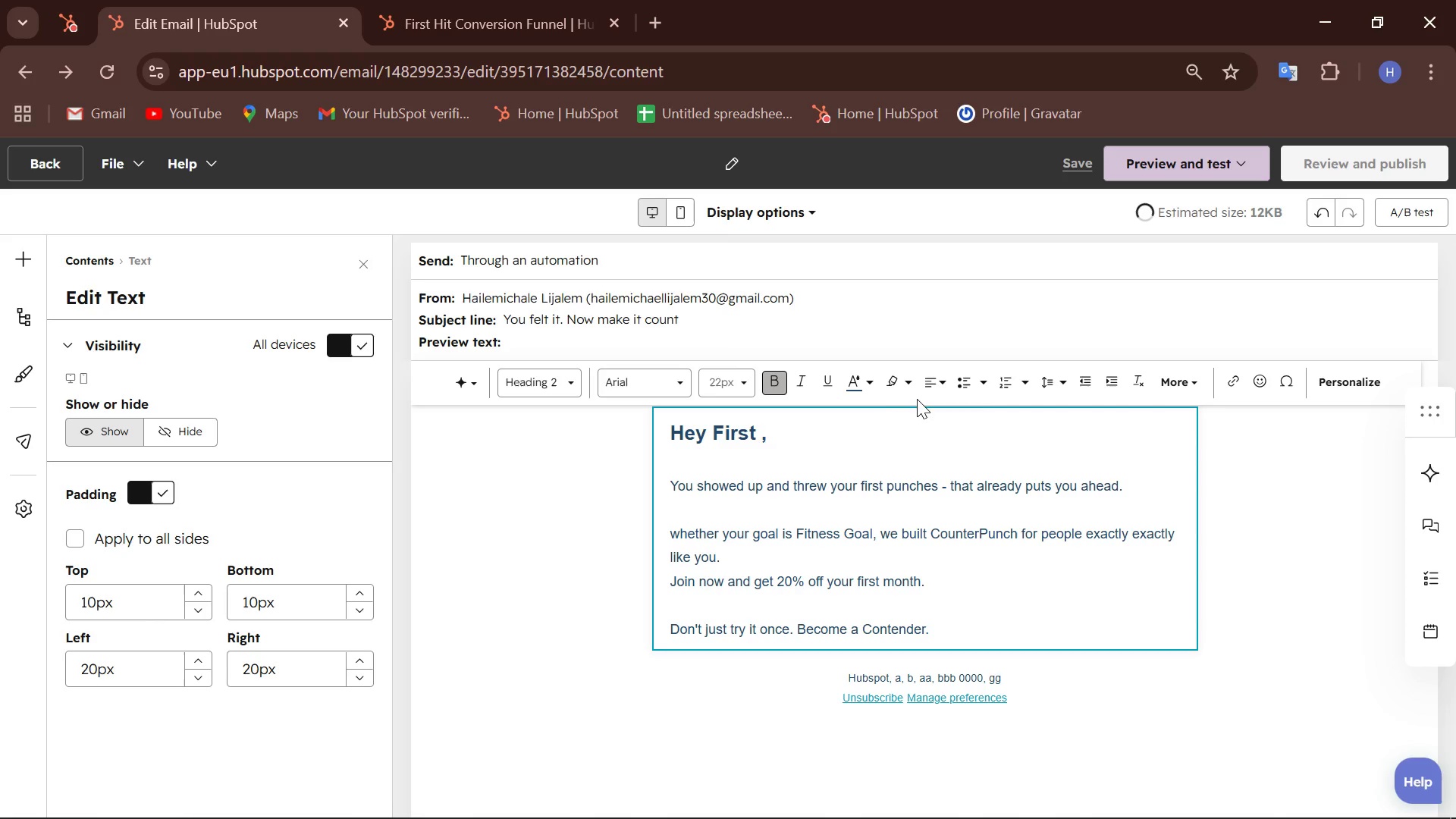 
key(Backspace)
 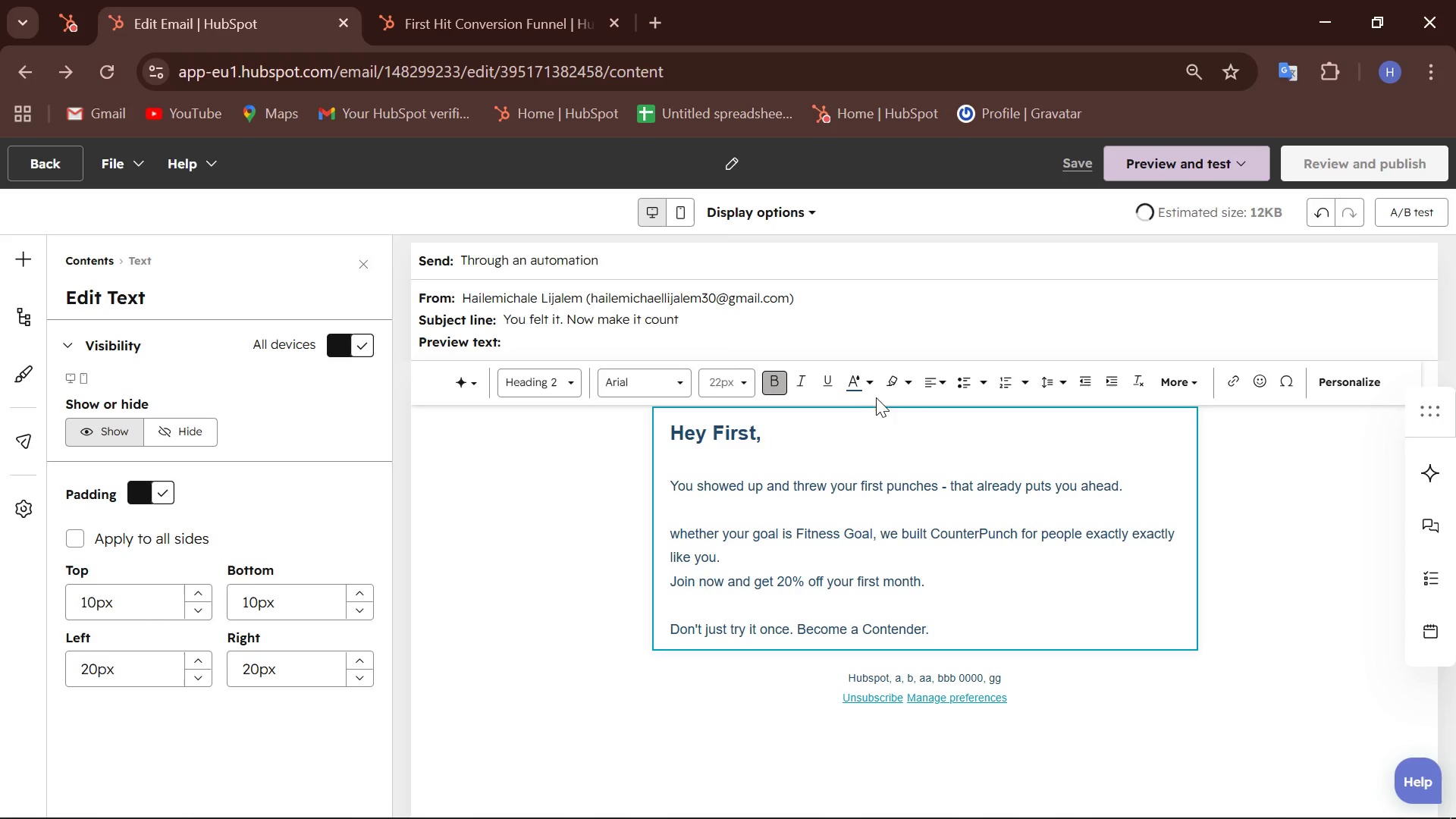 
key(Backspace)
 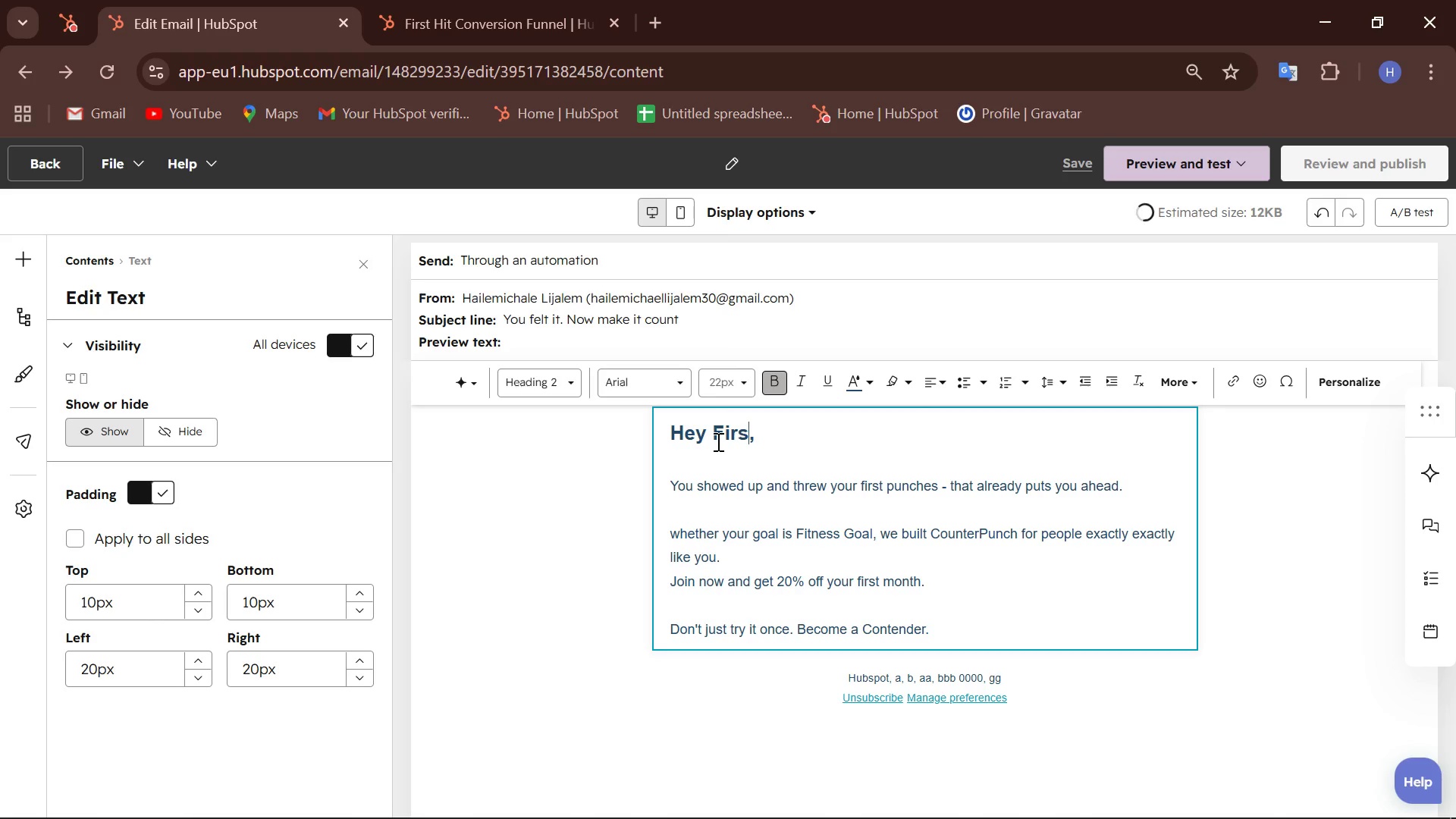 
key(Backspace)
 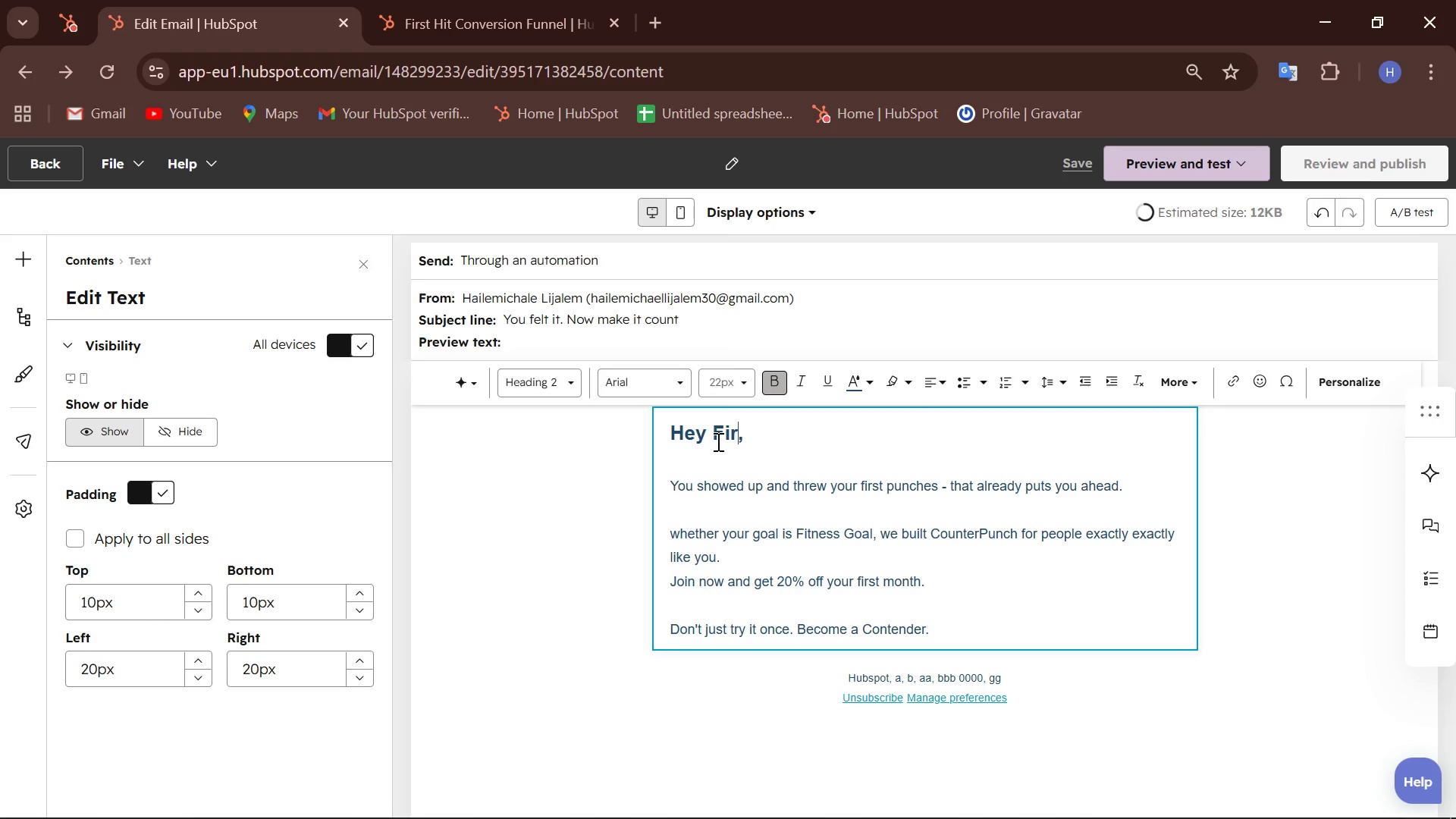 
key(Backspace)
 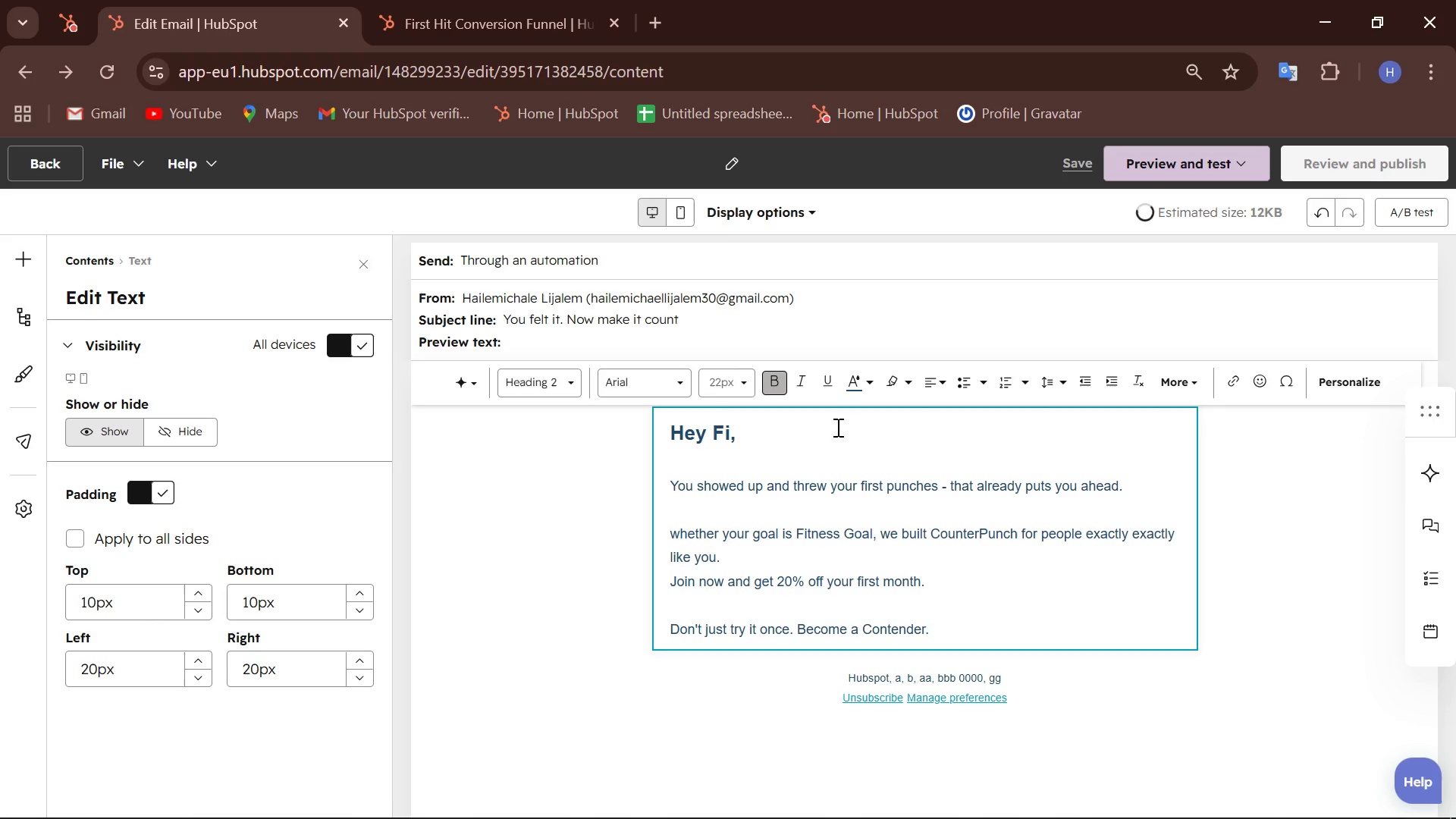 
key(Backspace)
 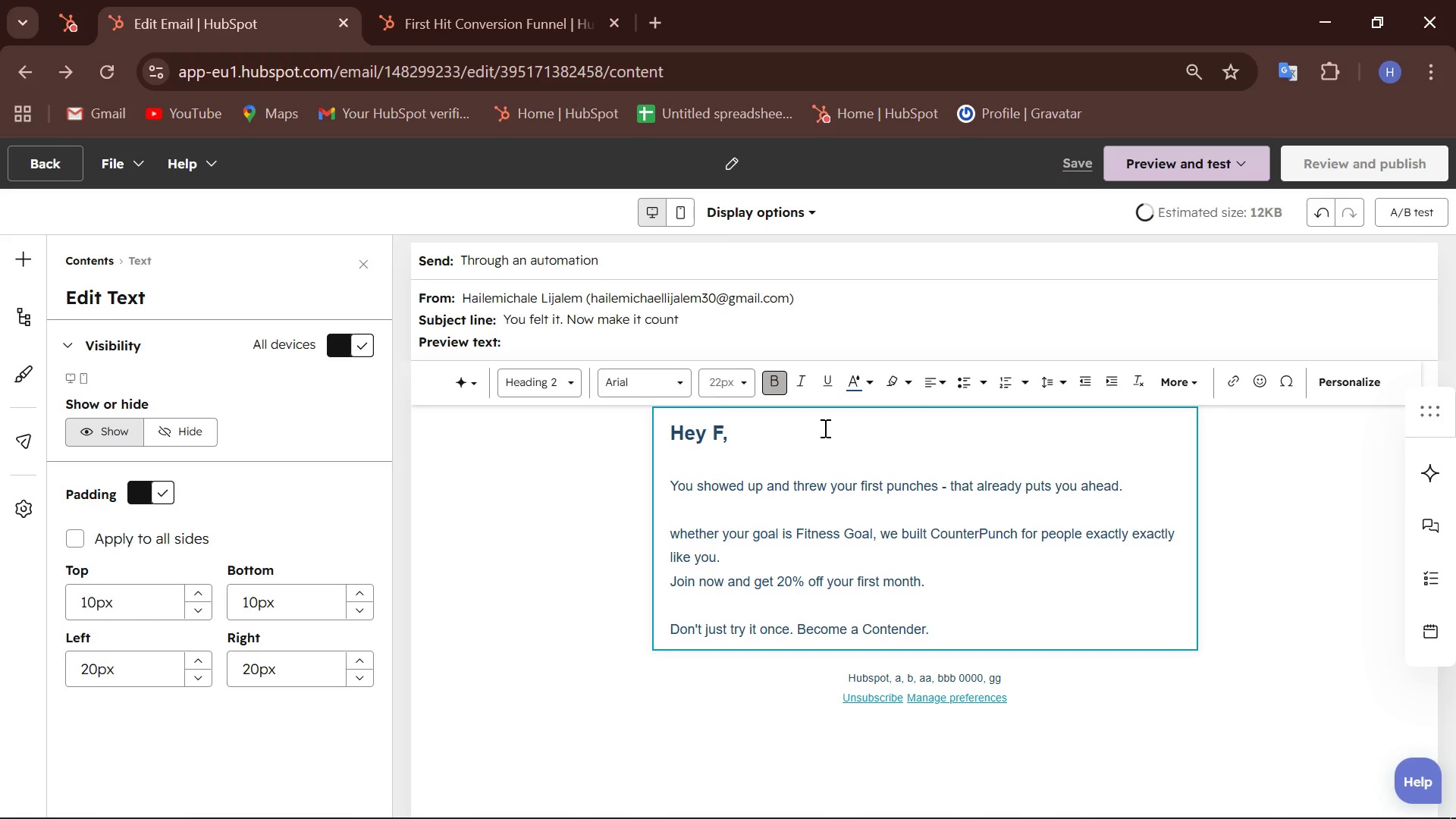 
key(Backspace)
 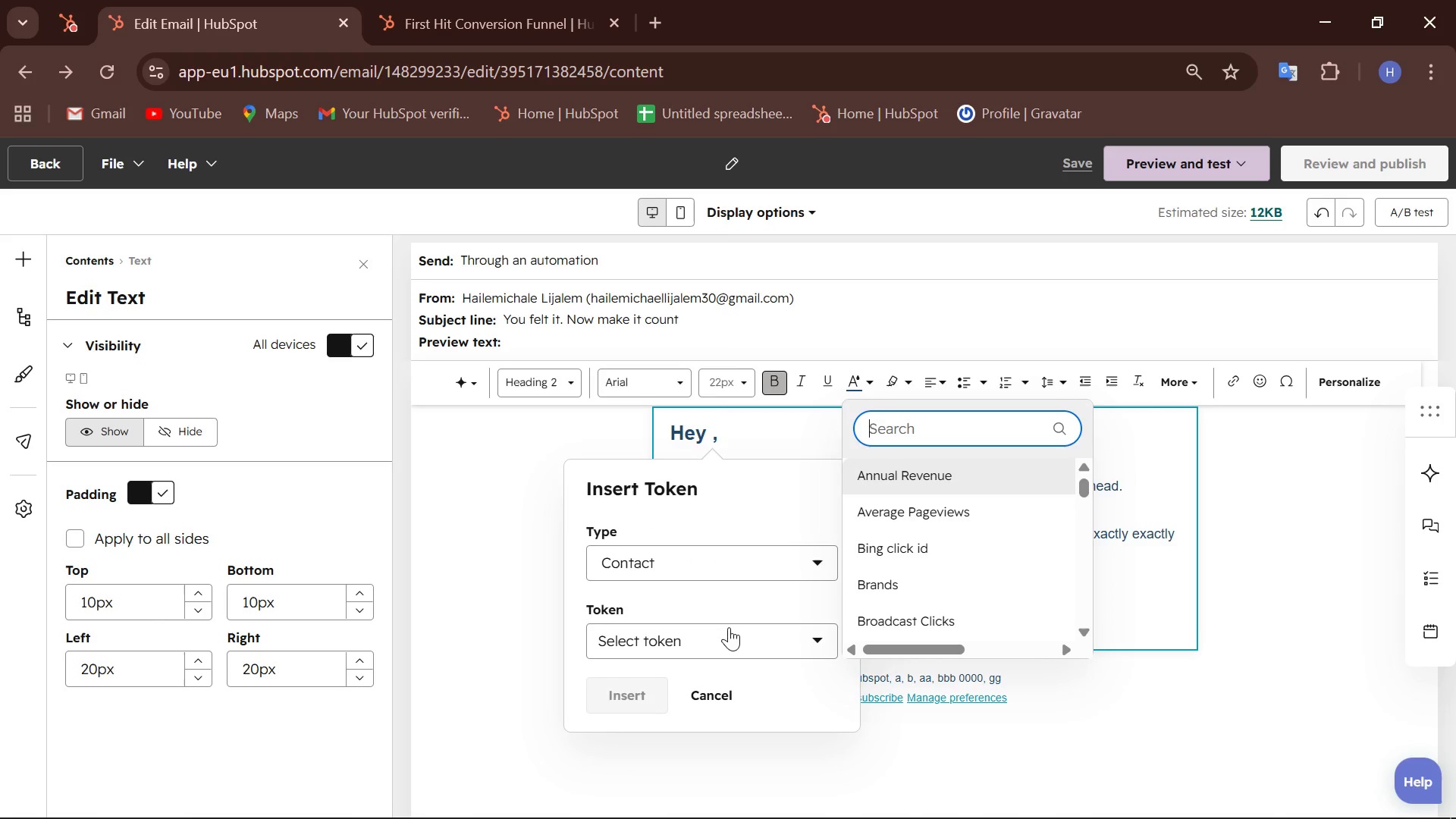 
left_click([927, 435])
 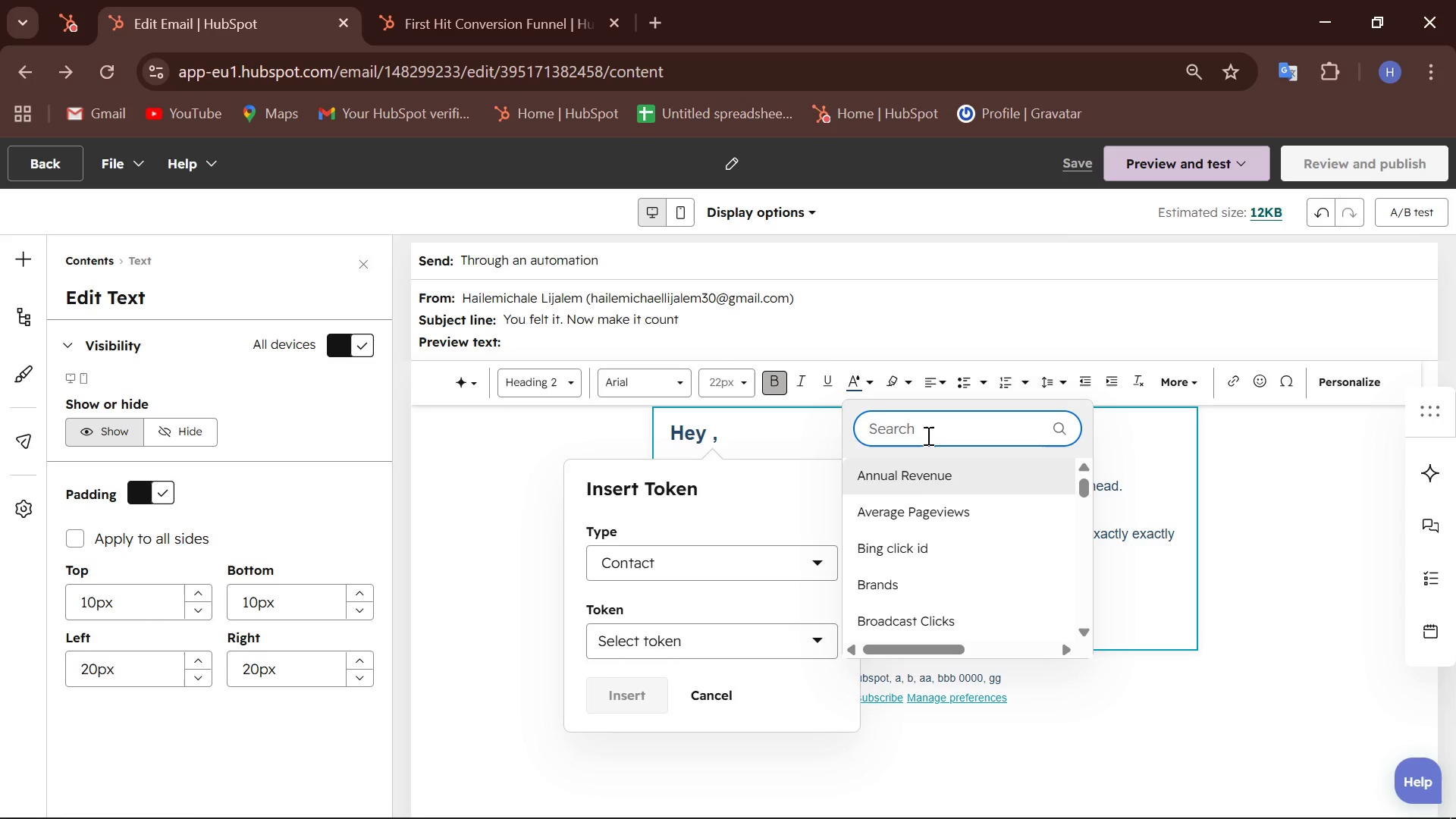 
type(first name)
 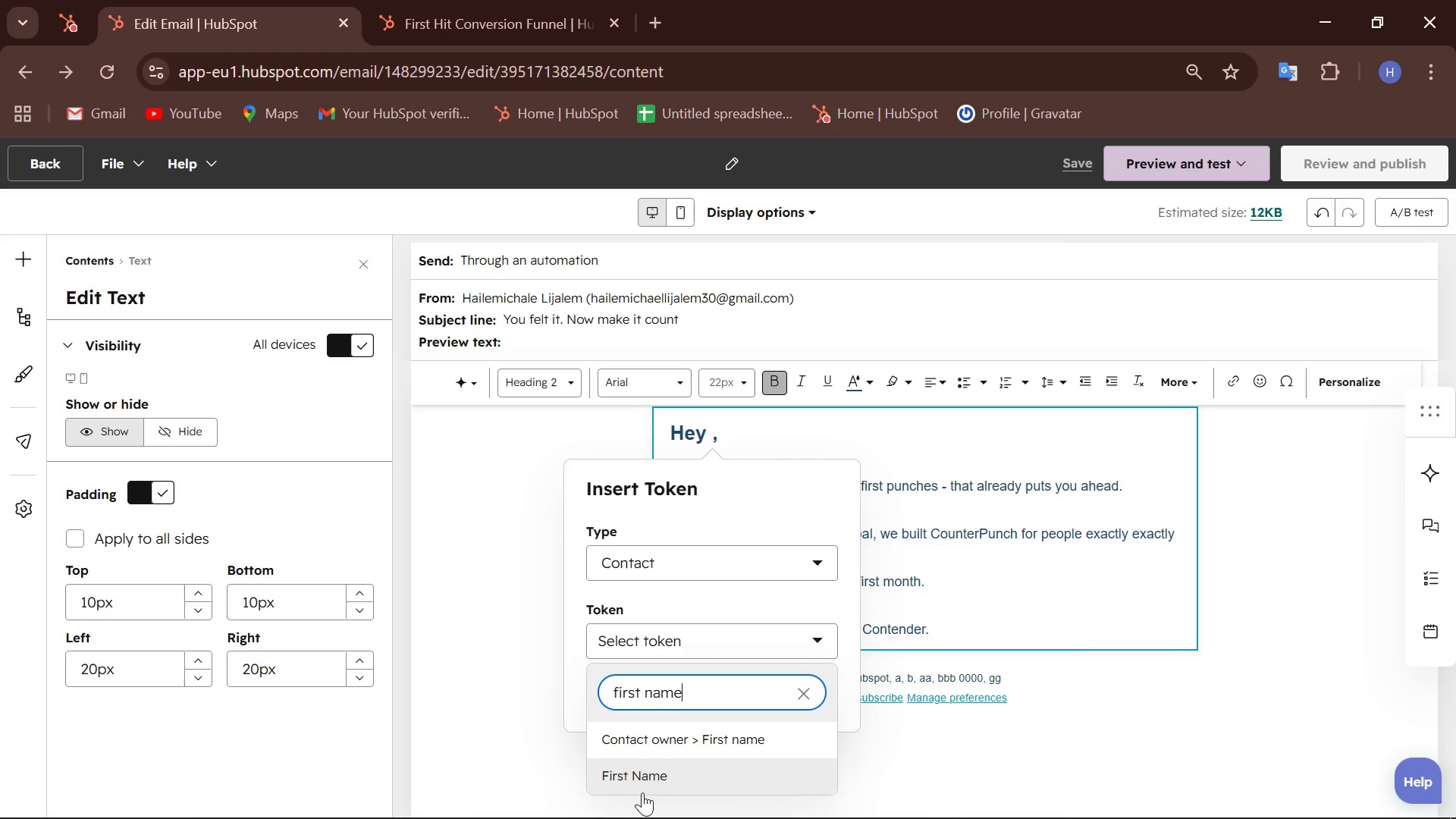 
left_click([670, 767])
 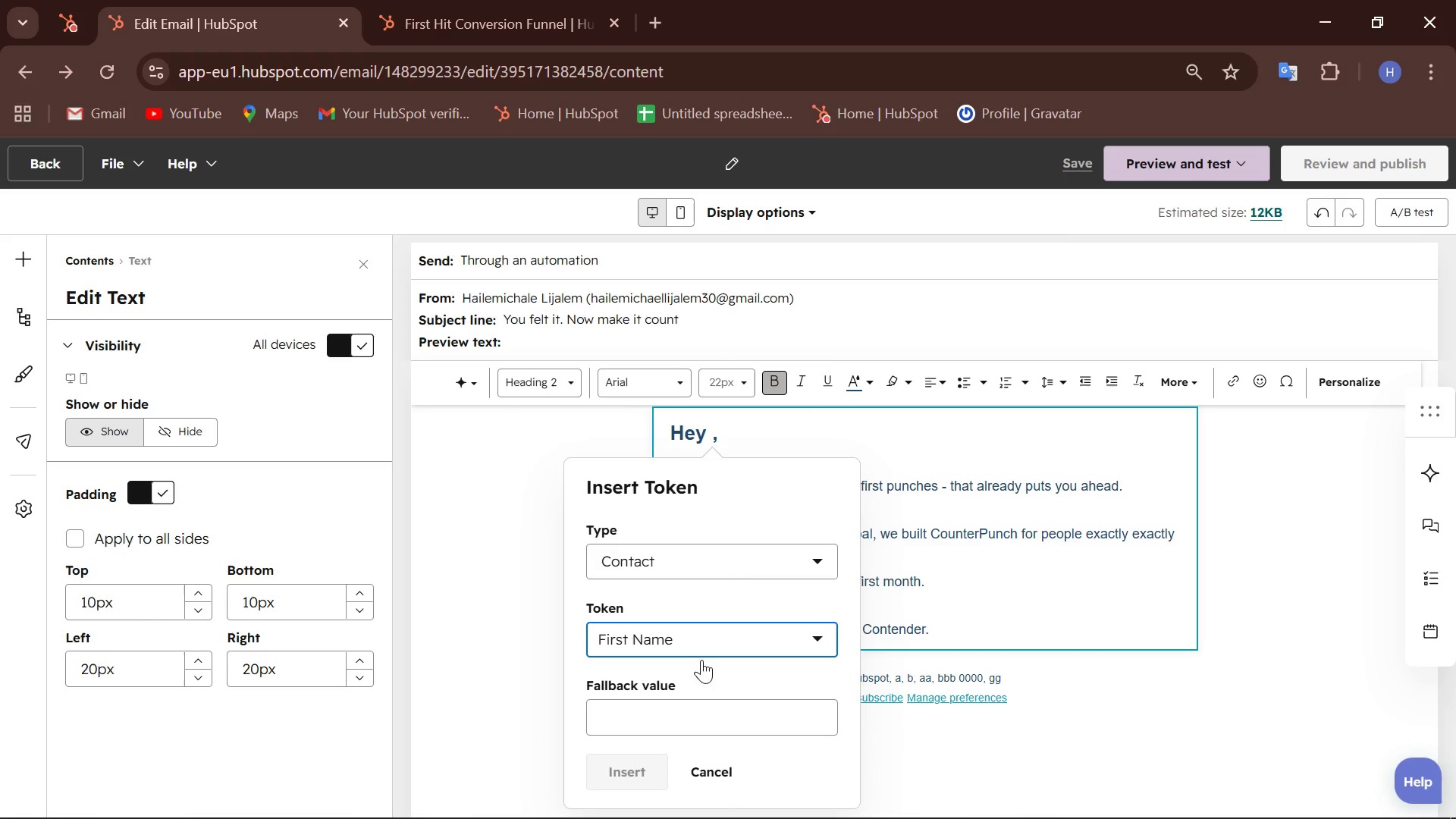 
left_click([695, 714])
 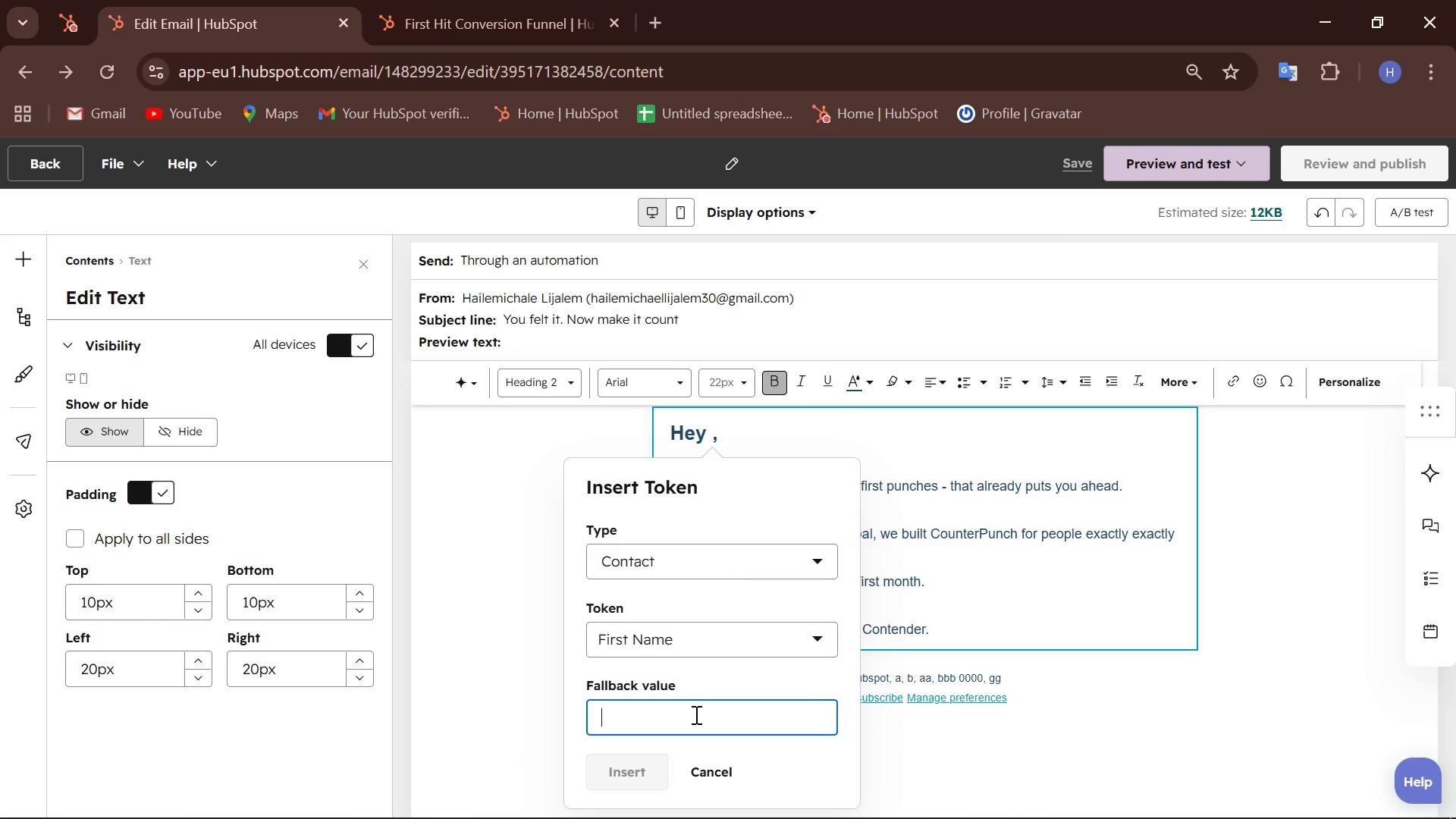 
type(first Name)
 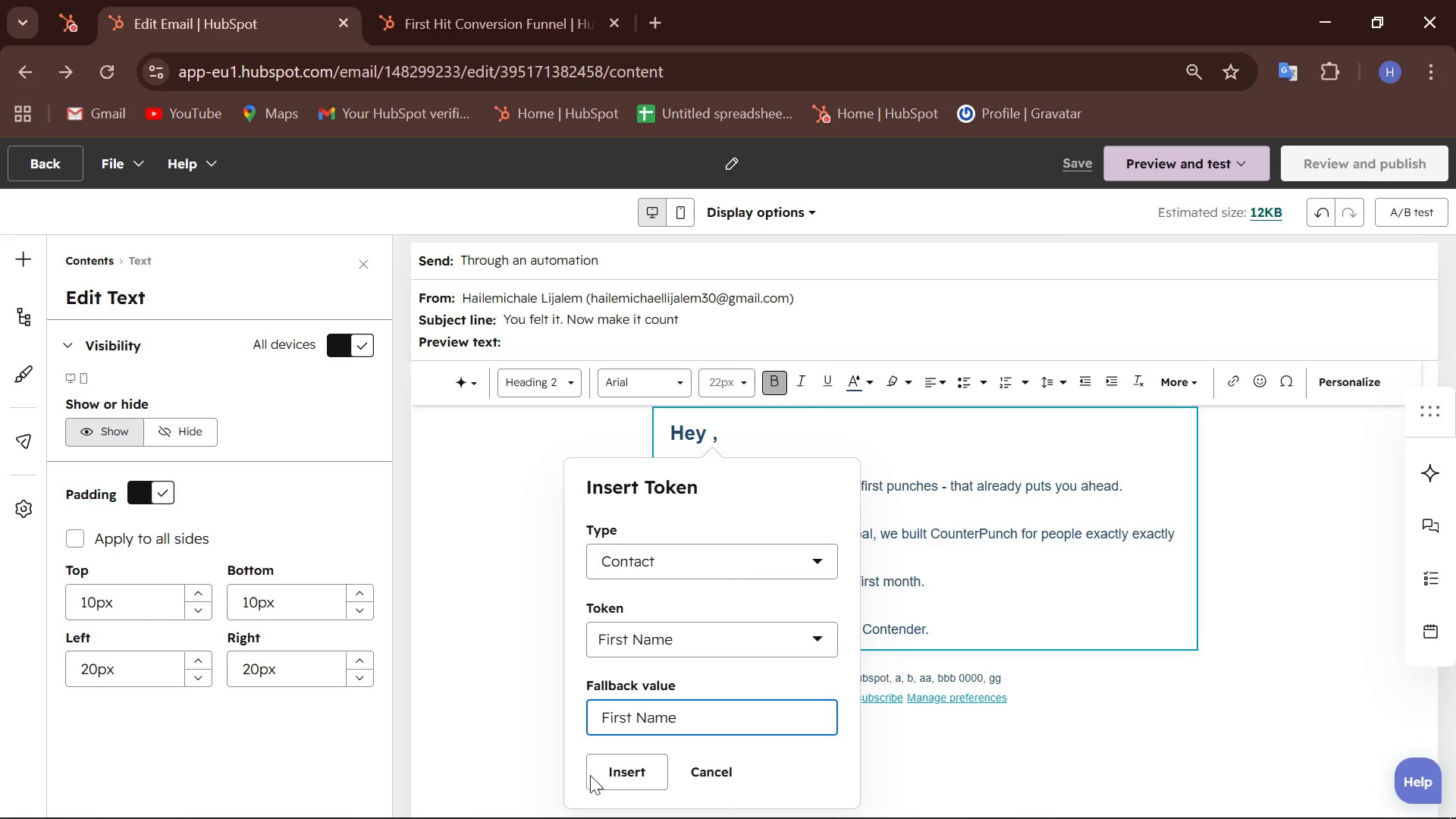 
left_click([643, 767])
 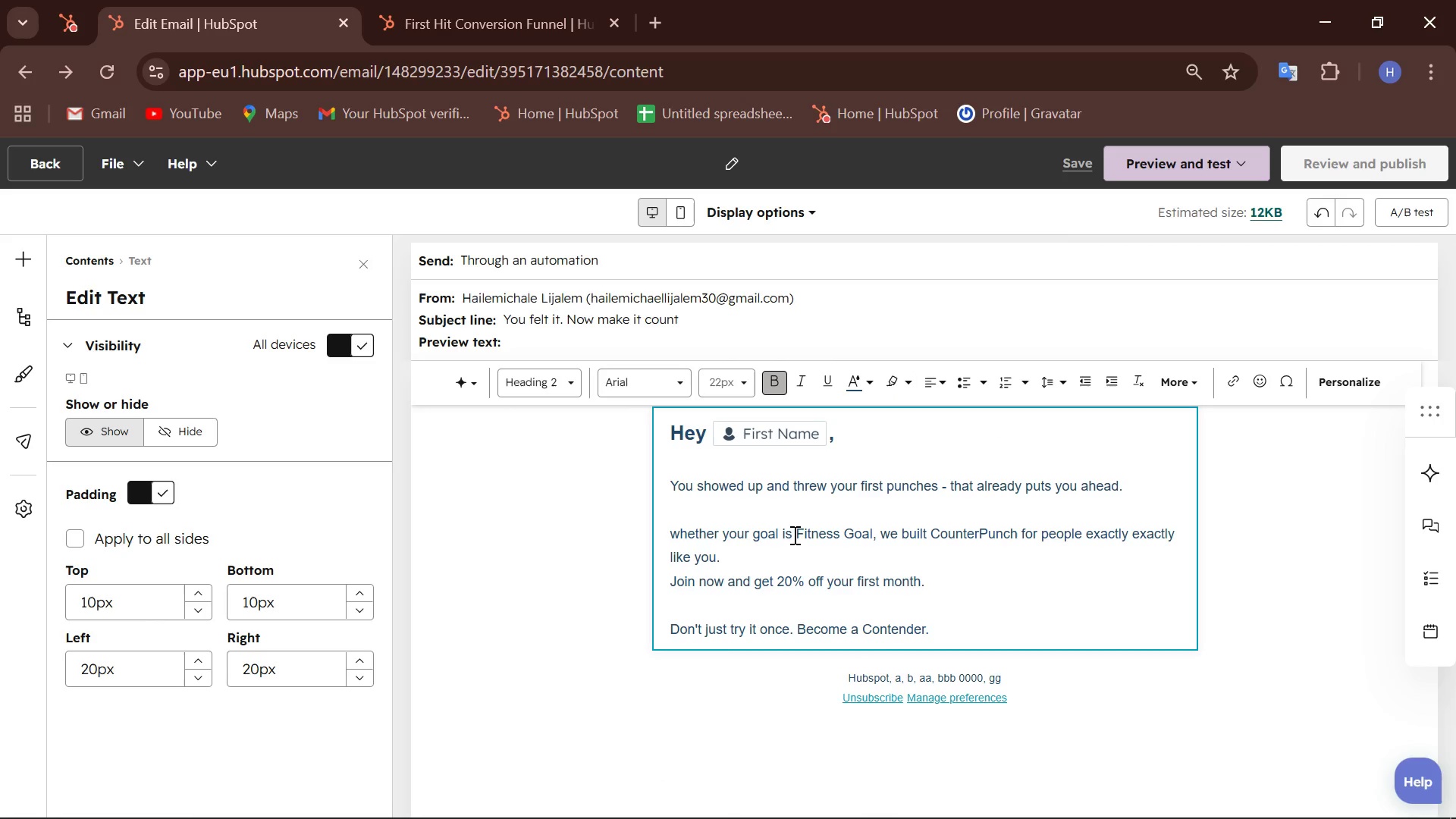 
left_click_drag(start_coordinate=[795, 535], to_coordinate=[873, 534])
 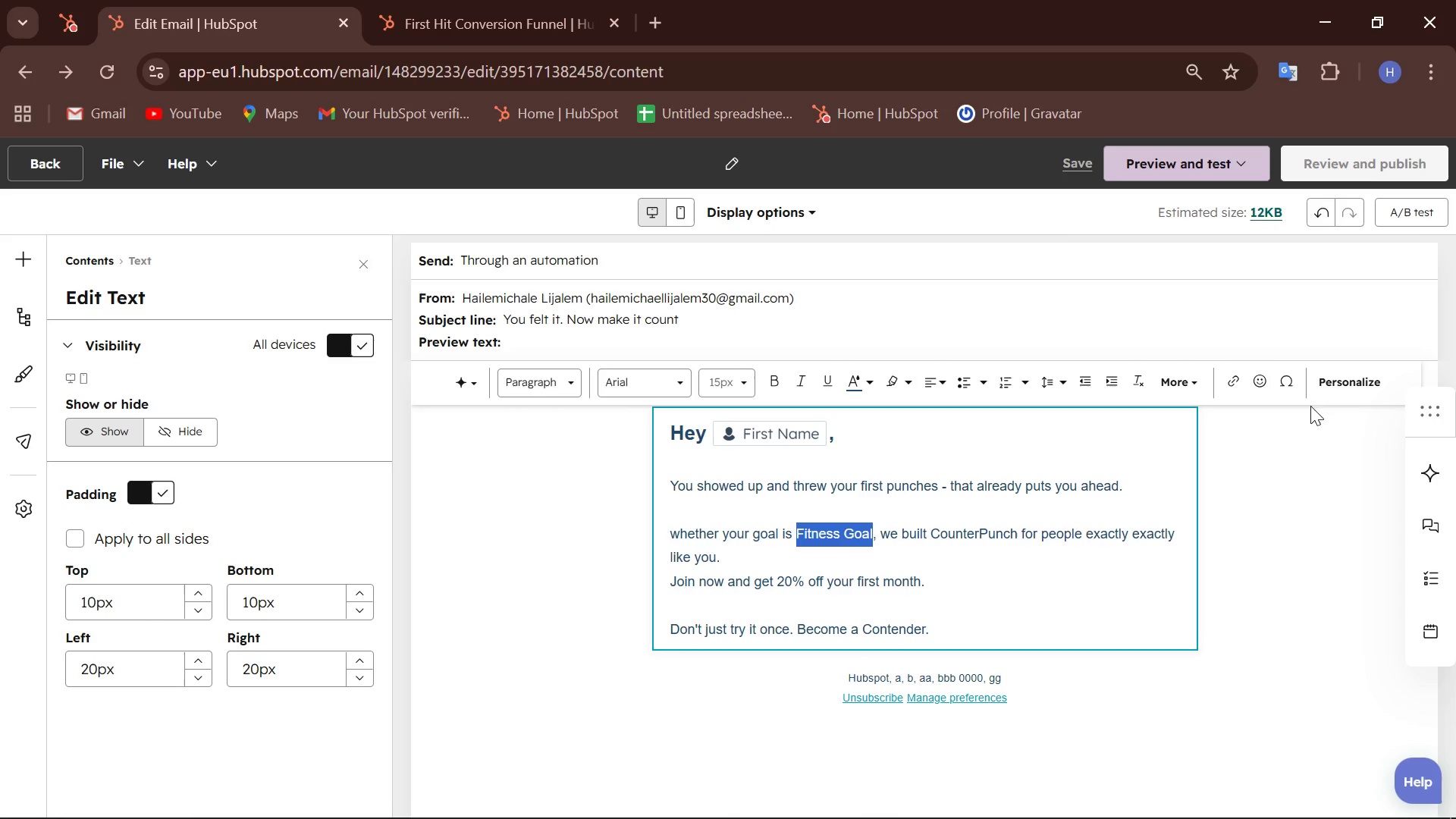 
key(Backspace)
 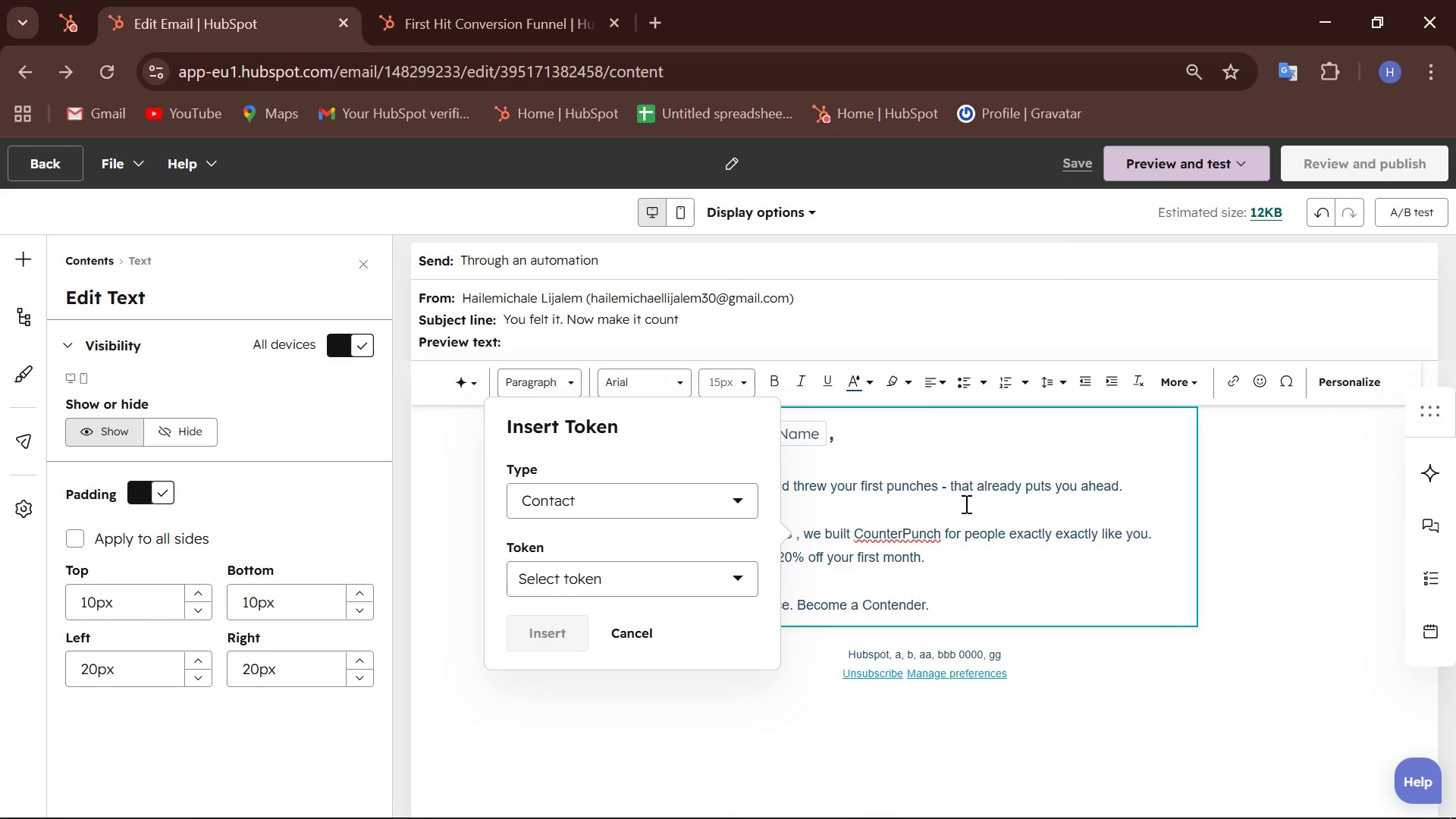 
left_click([590, 587])
 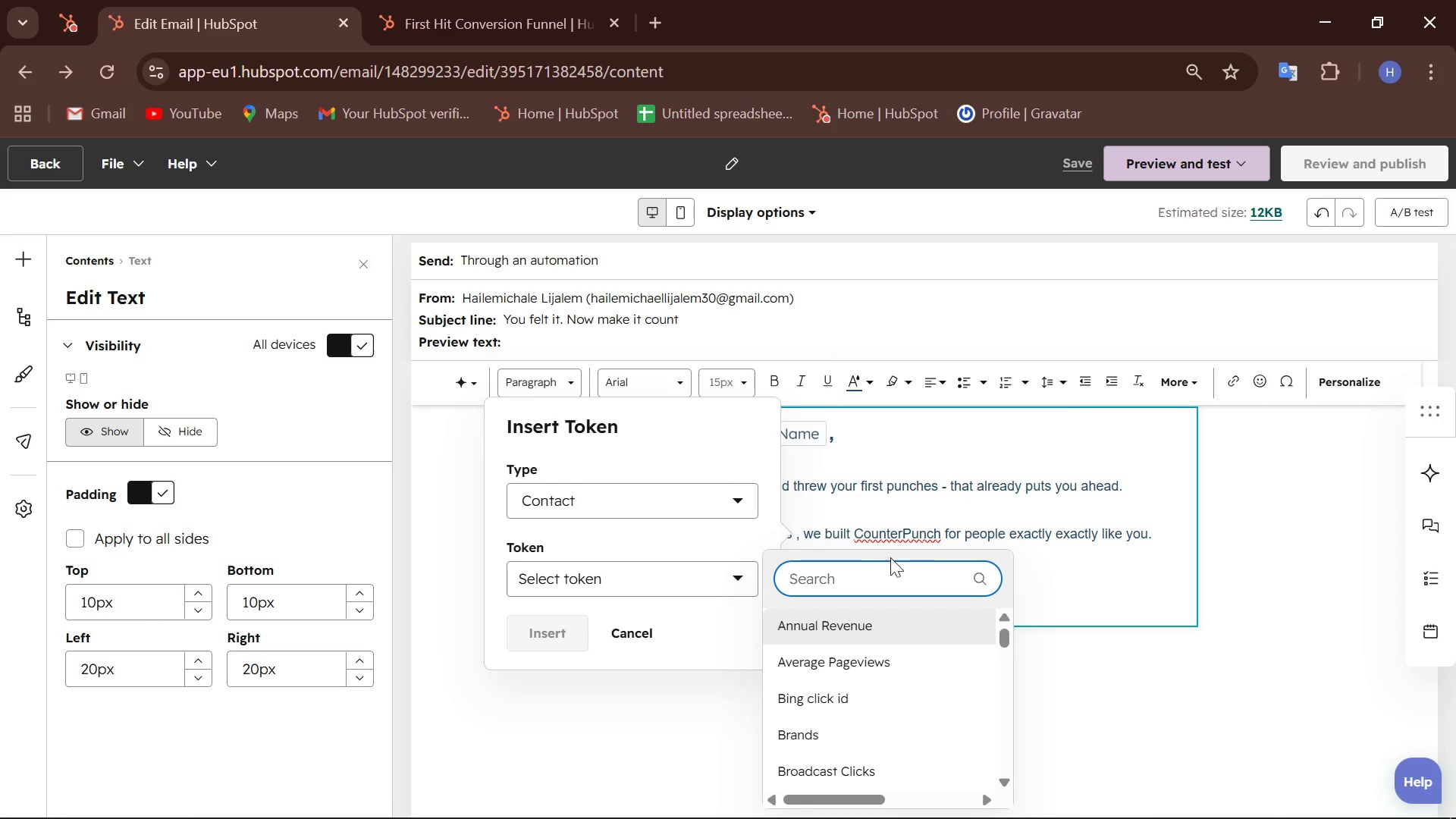 
left_click([856, 572])
 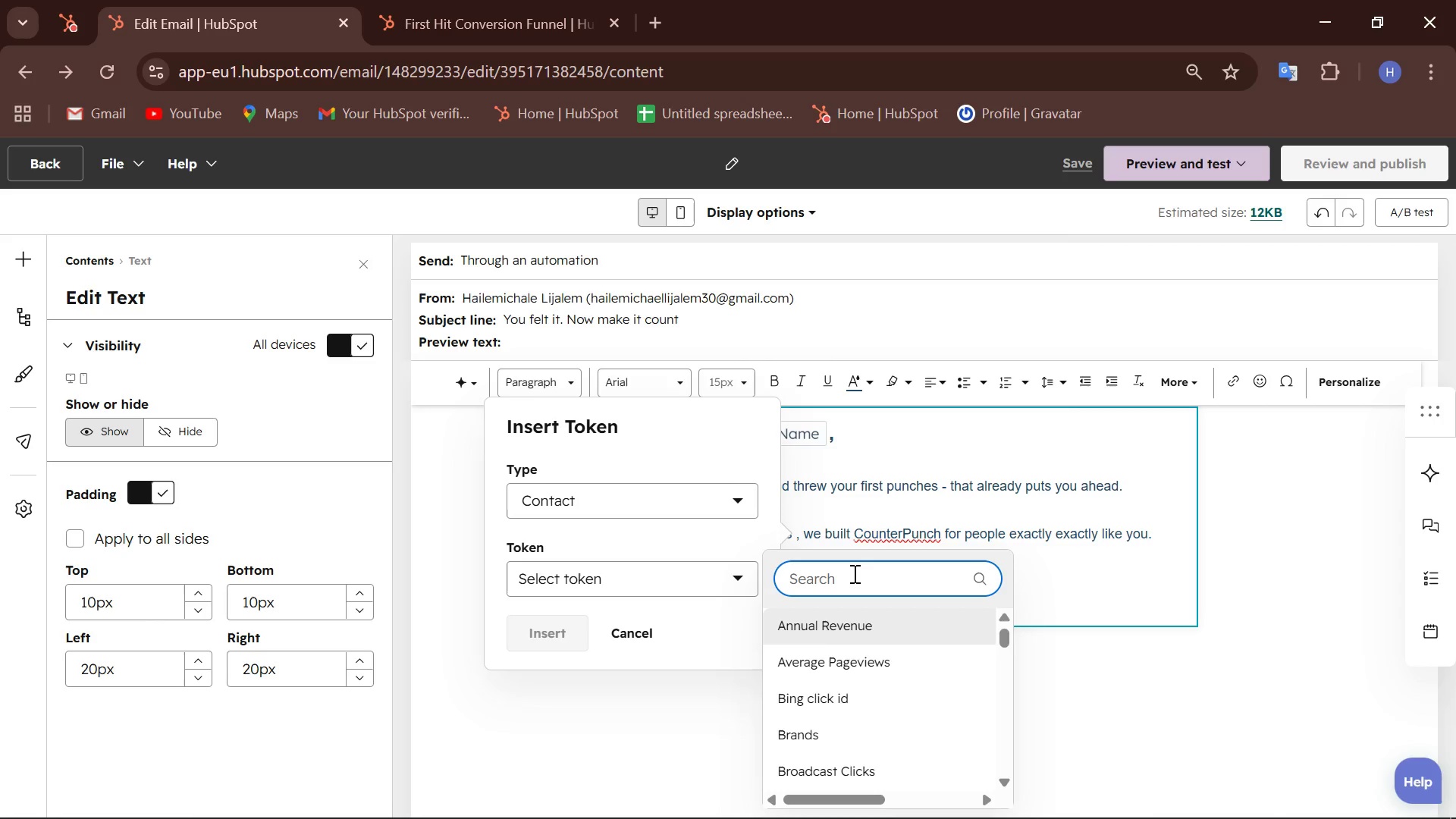 
type(fint)
key(Backspace)
key(Backspace)
type(t)
 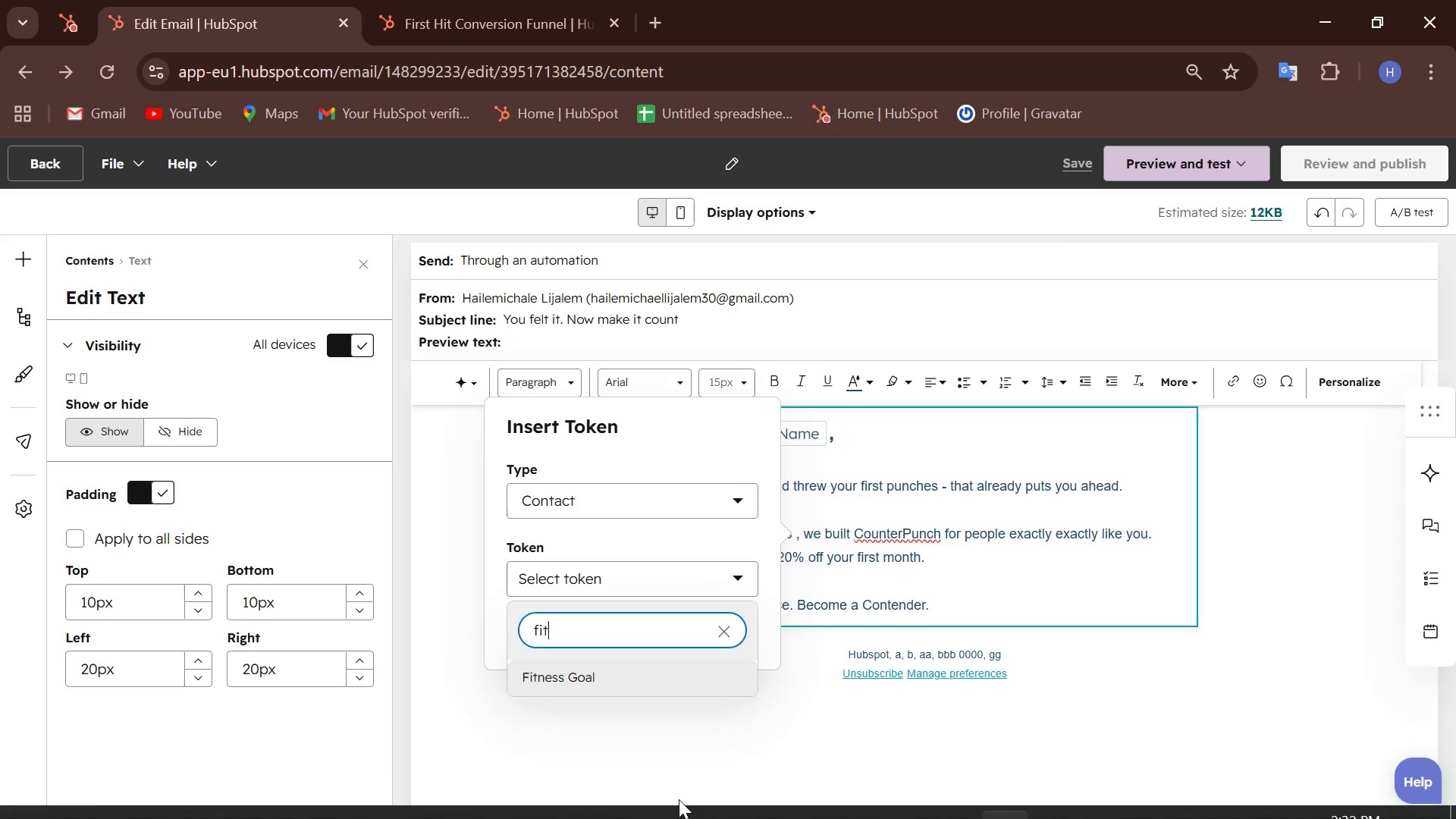 
left_click([601, 689])
 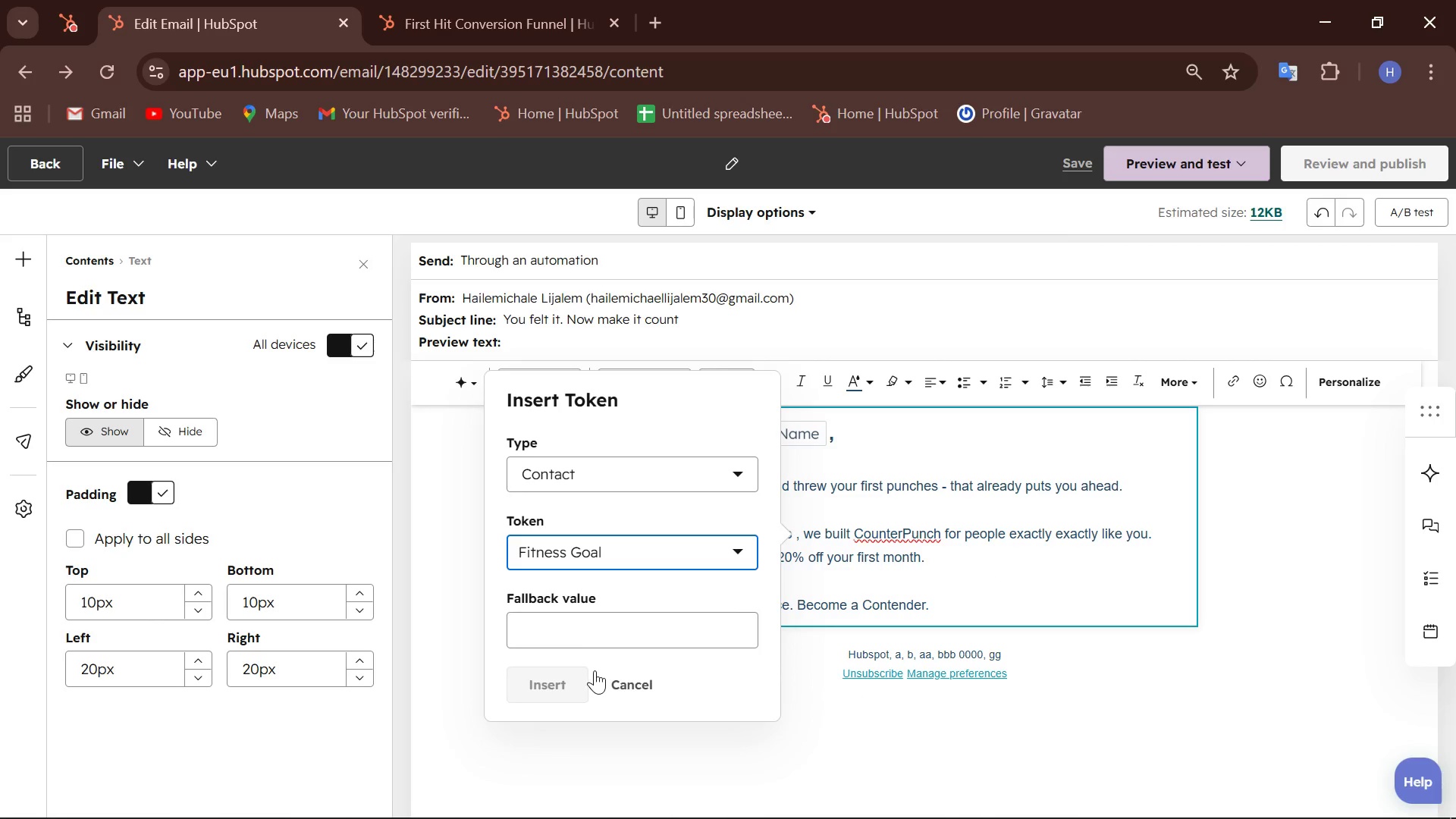 
left_click([576, 636])
 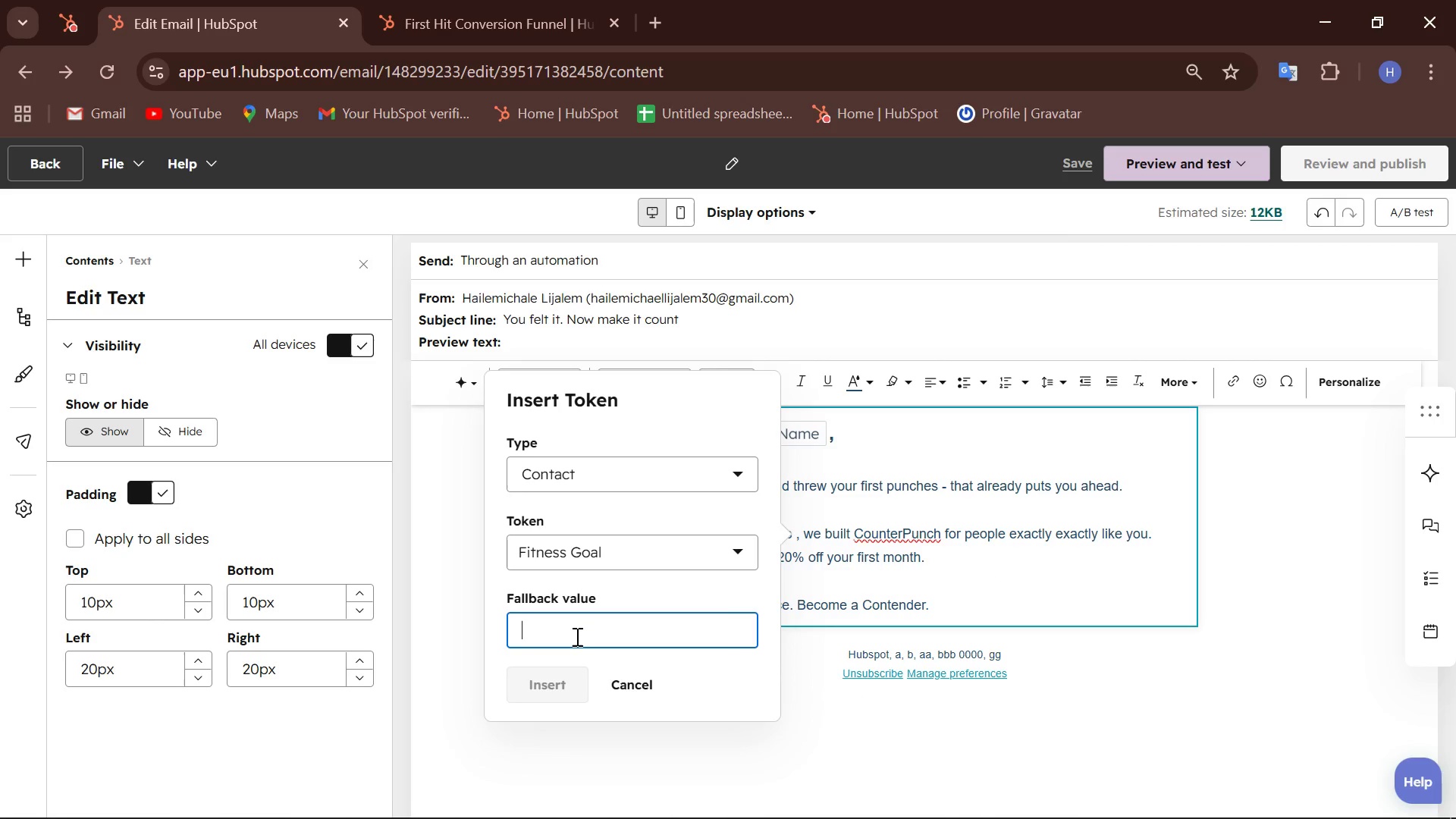 
type(Fitness Goal)
 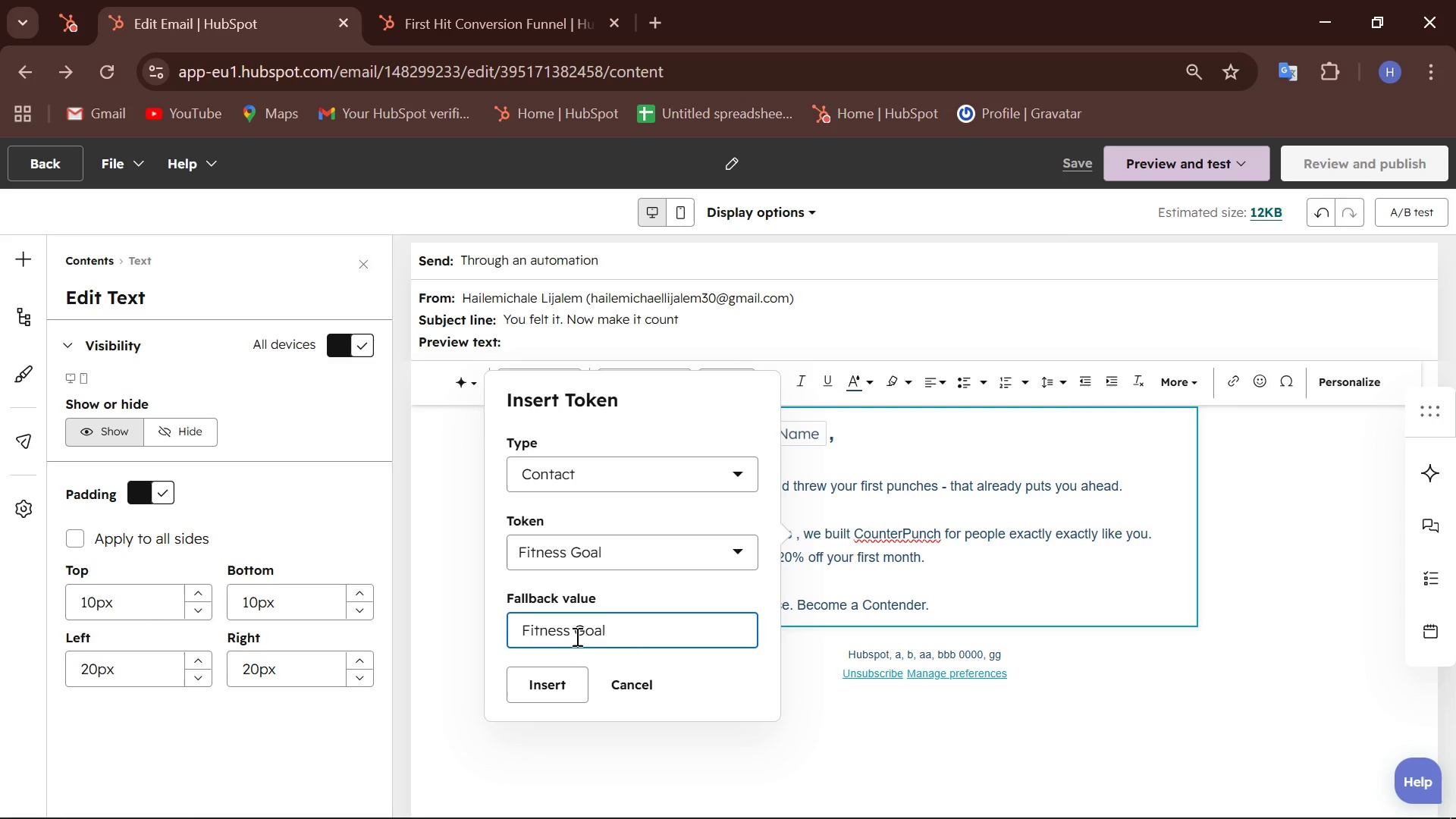 
wait(5.84)
 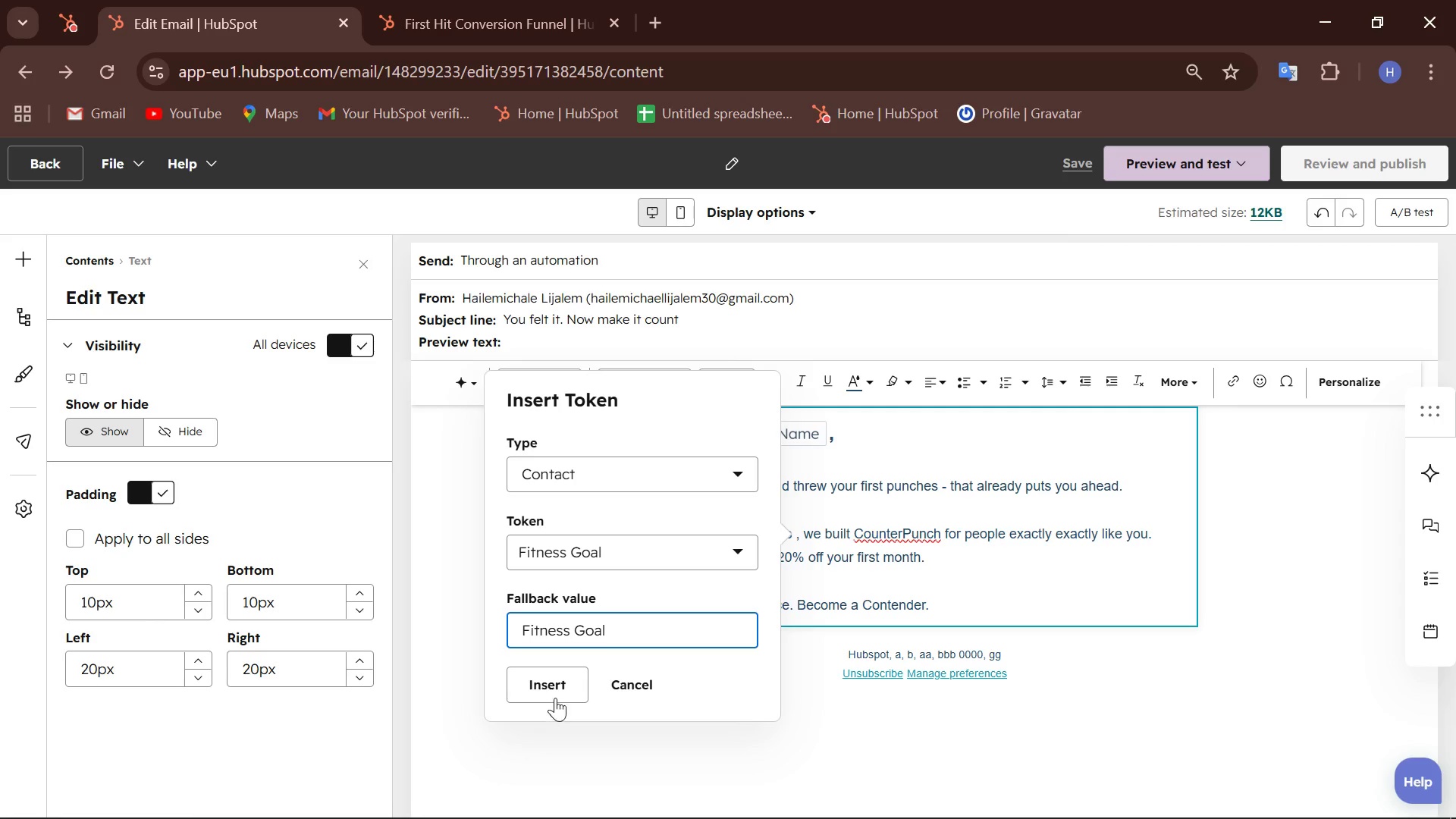 
left_click([82, 15])
 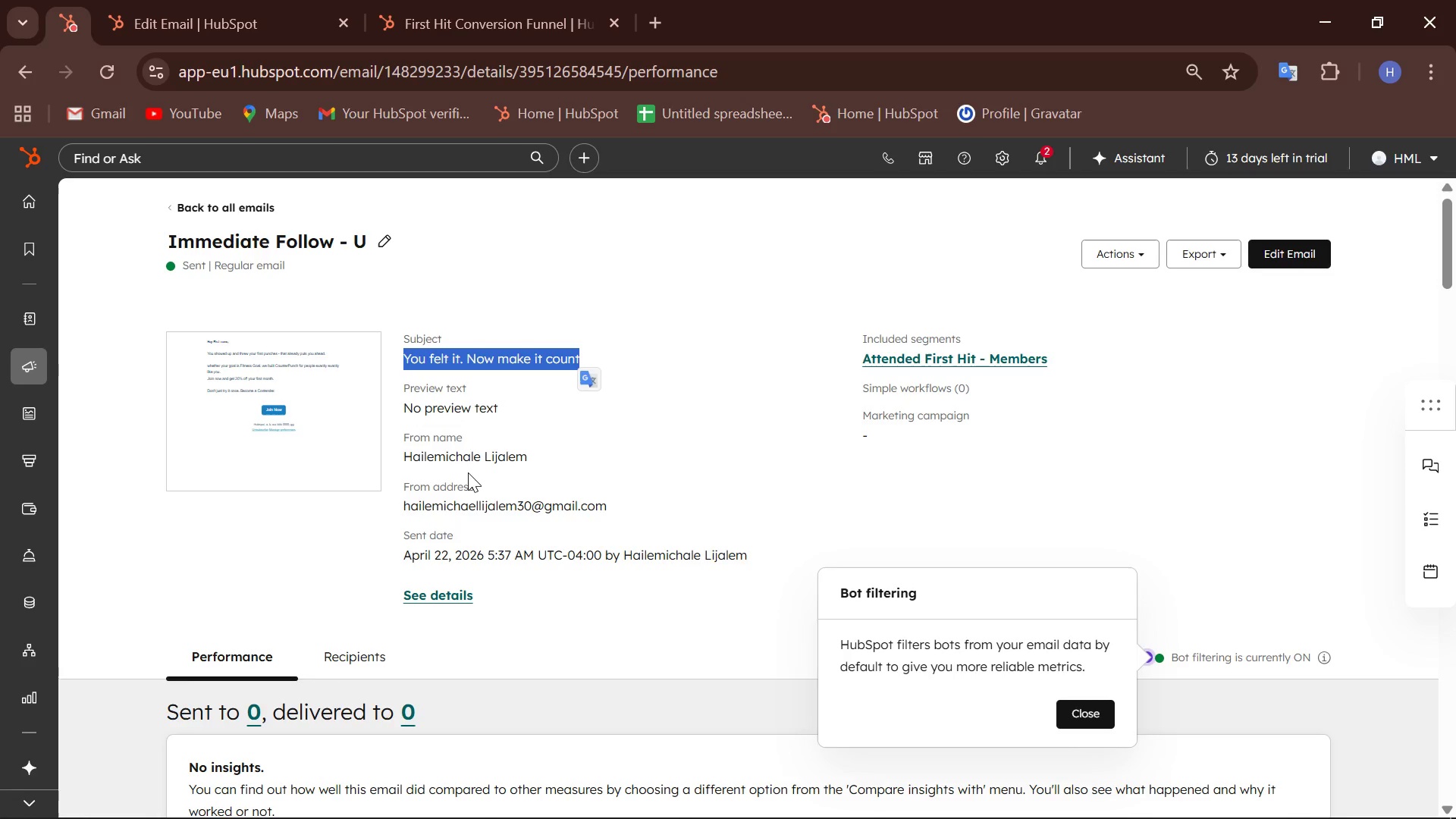 
scroll: coordinate [468, 472], scroll_direction: up, amount: 1.0
 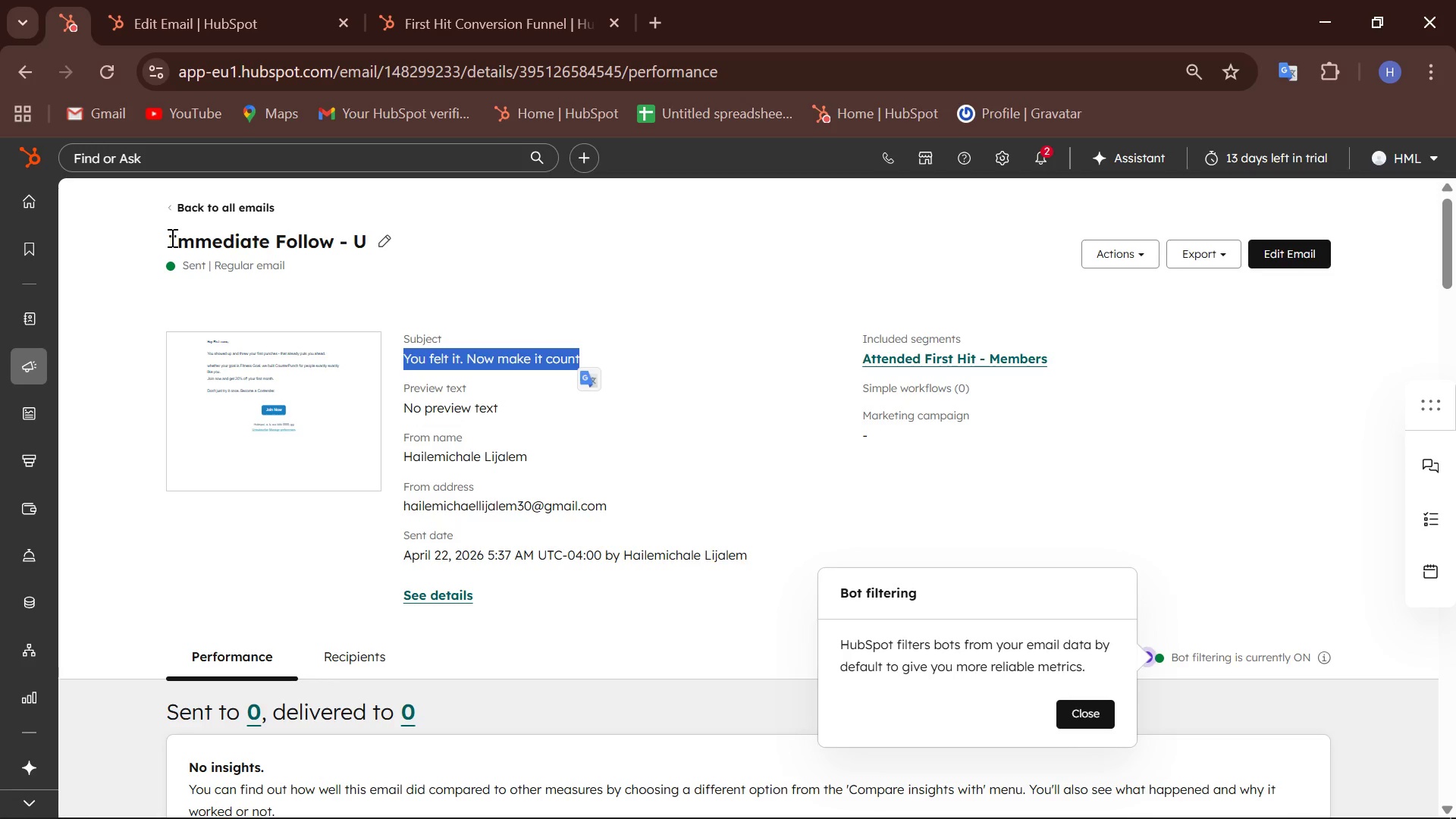 
left_click_drag(start_coordinate=[171, 237], to_coordinate=[400, 244])
 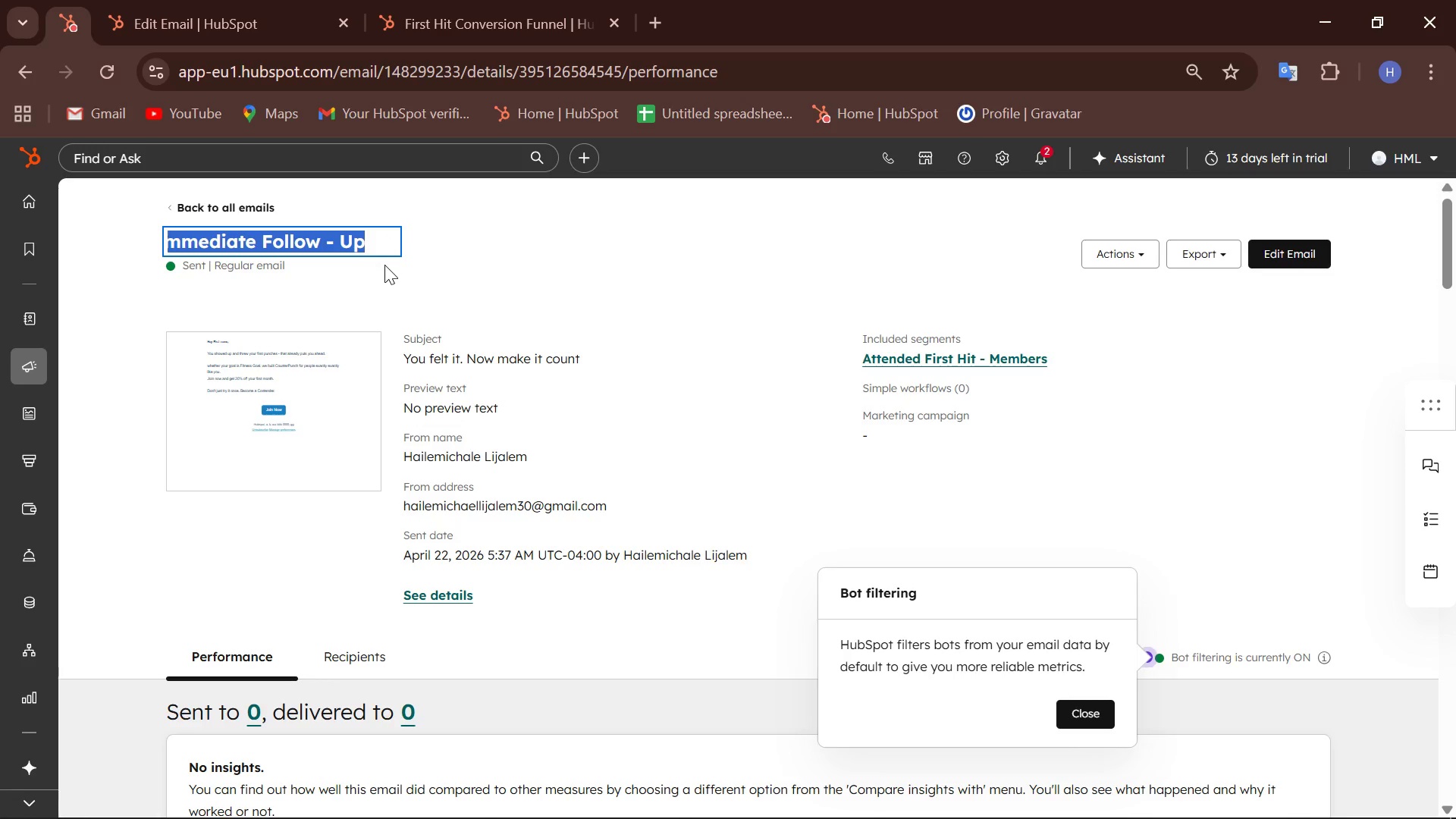 
key(Control+C)
 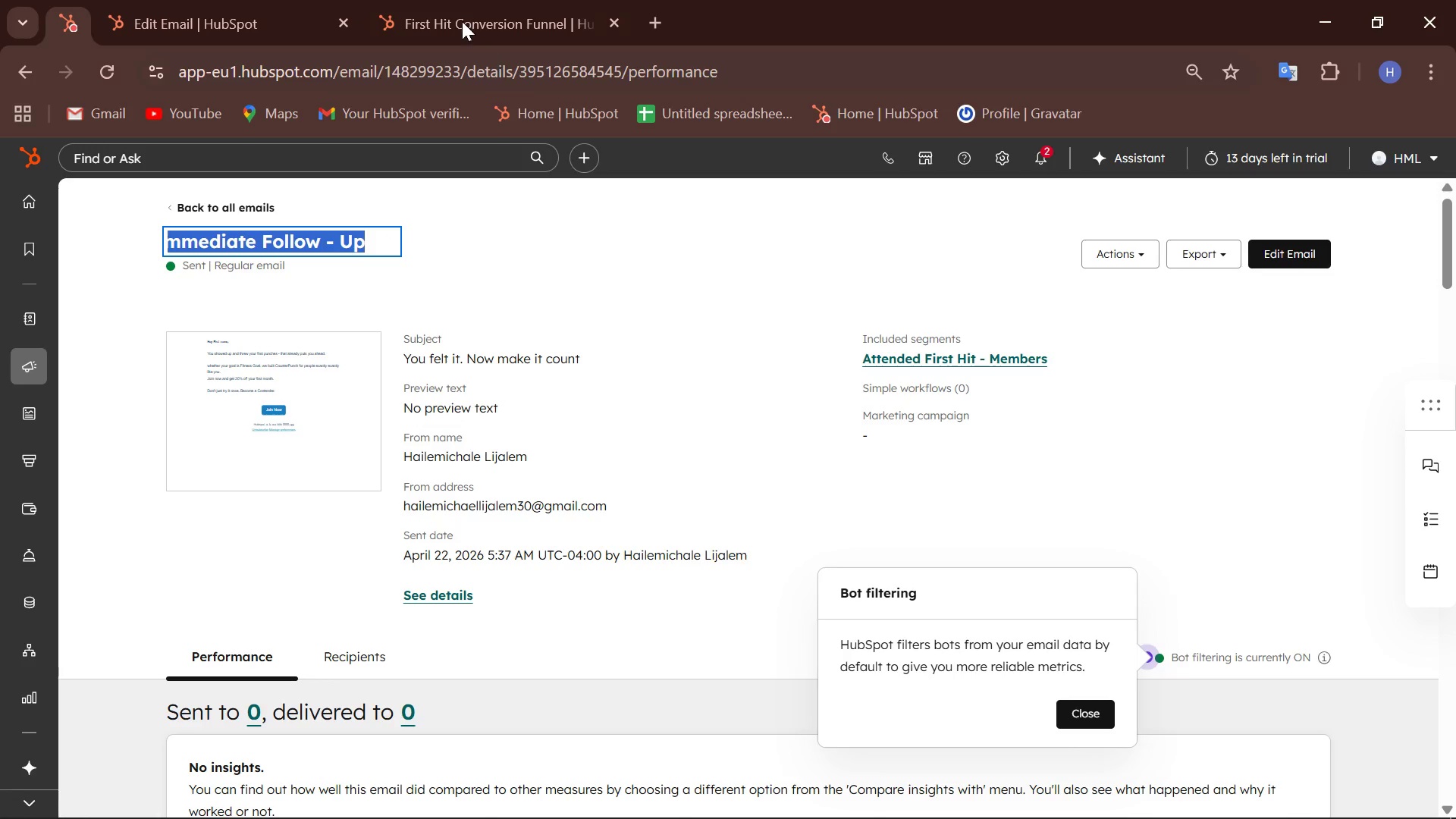 
left_click([275, 17])
 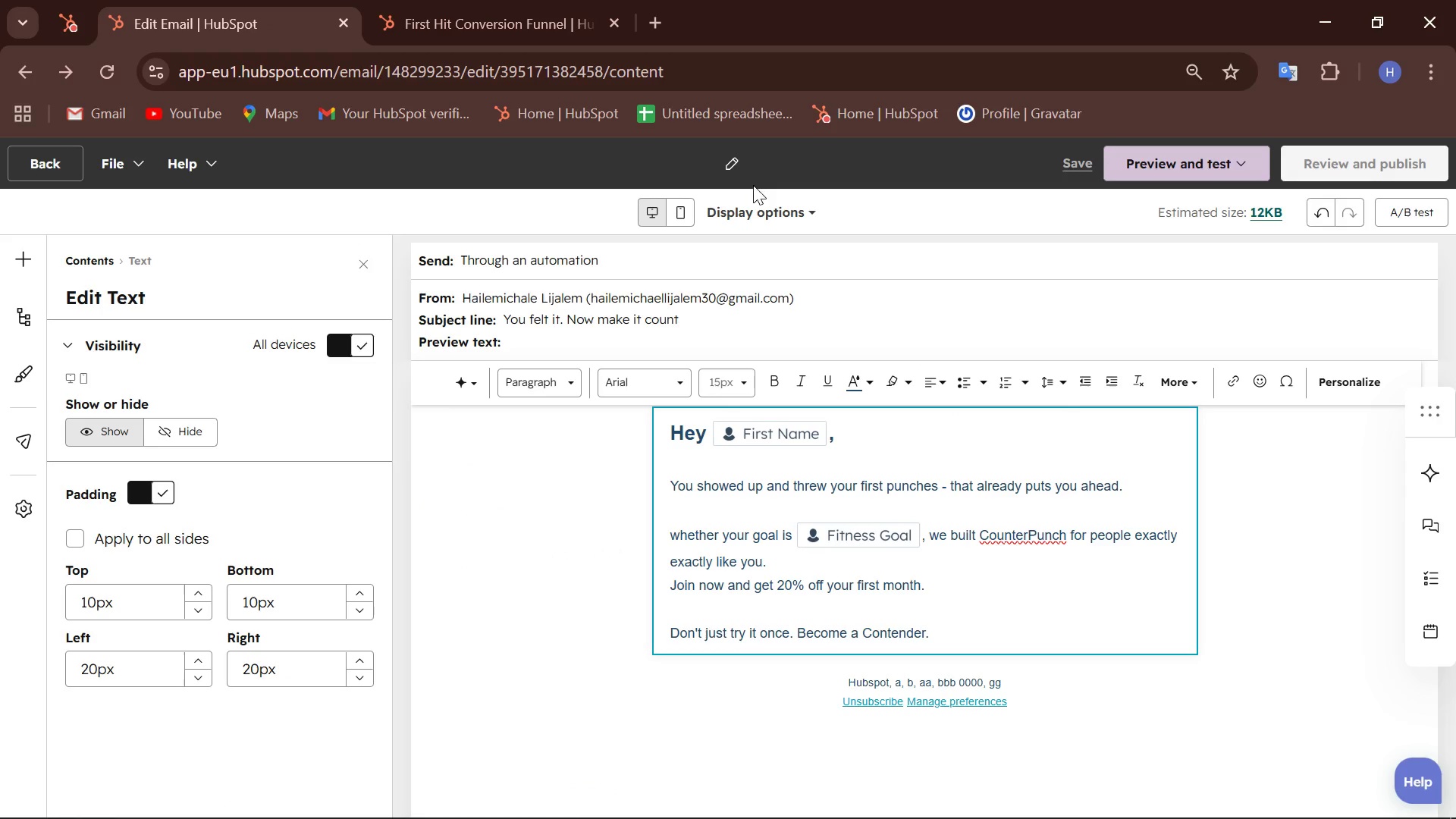 
left_click([725, 155])
 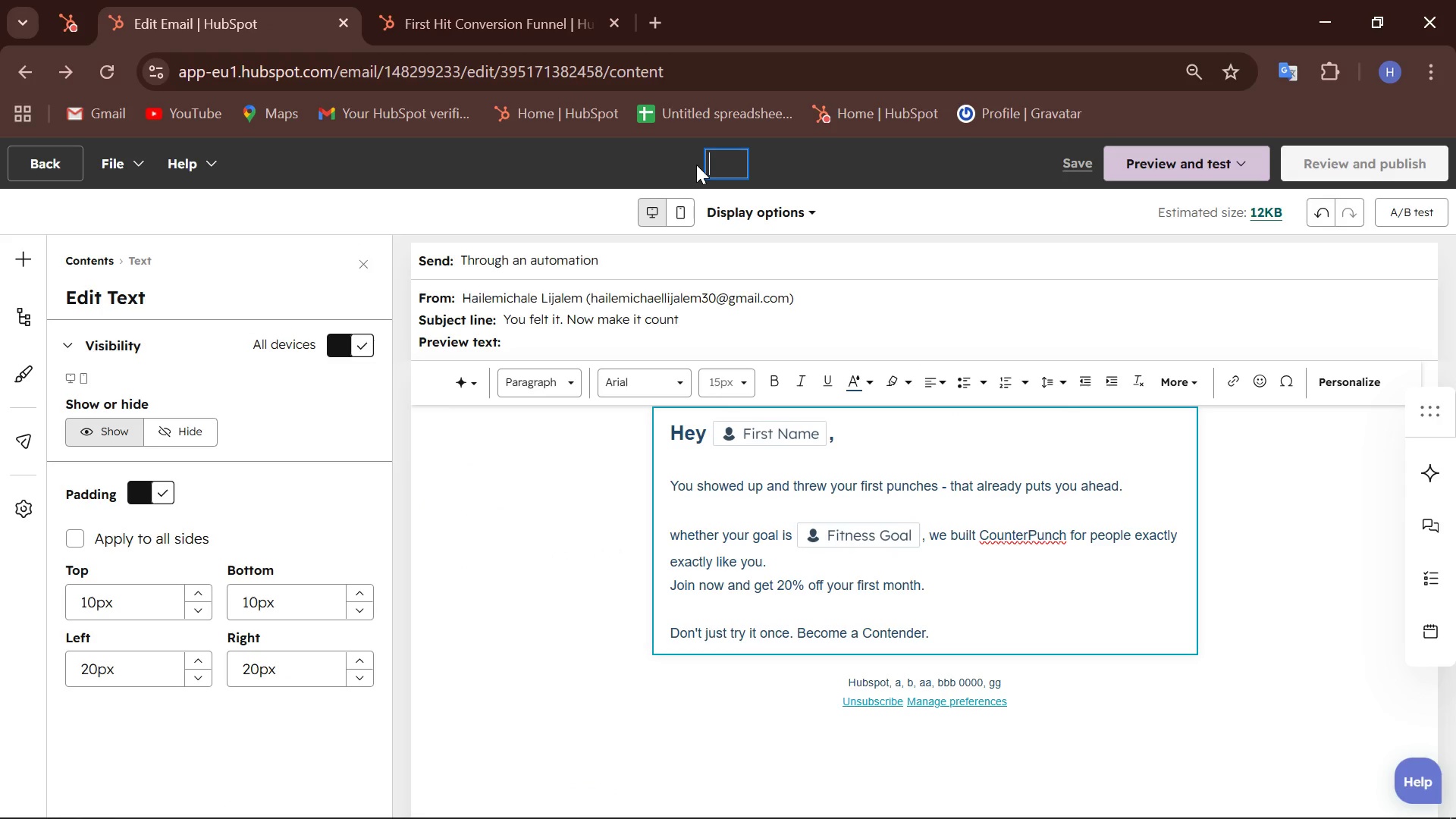 
key(Control+V)
 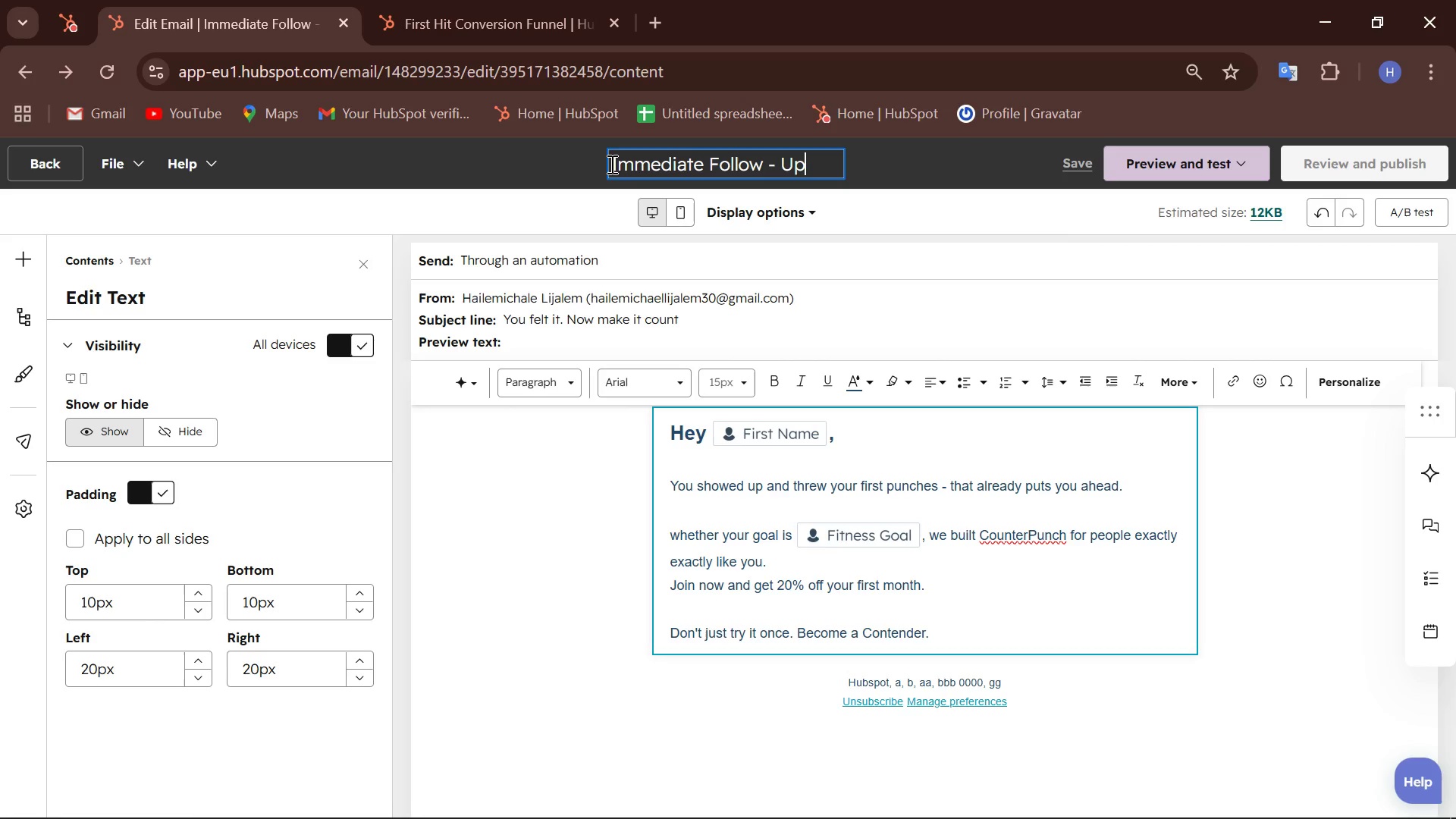 
left_click([613, 162])
 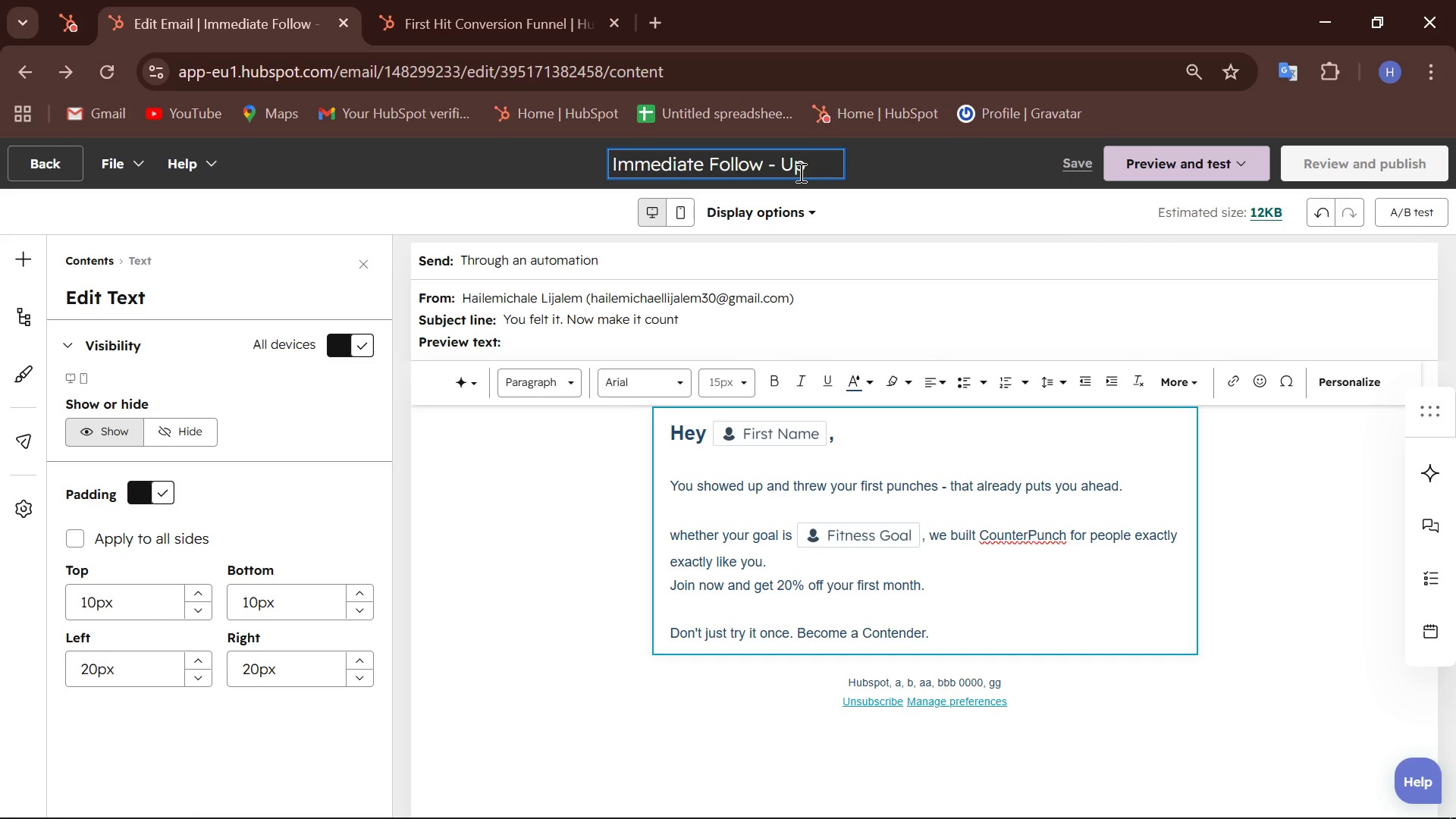 
type(Ateendance )
 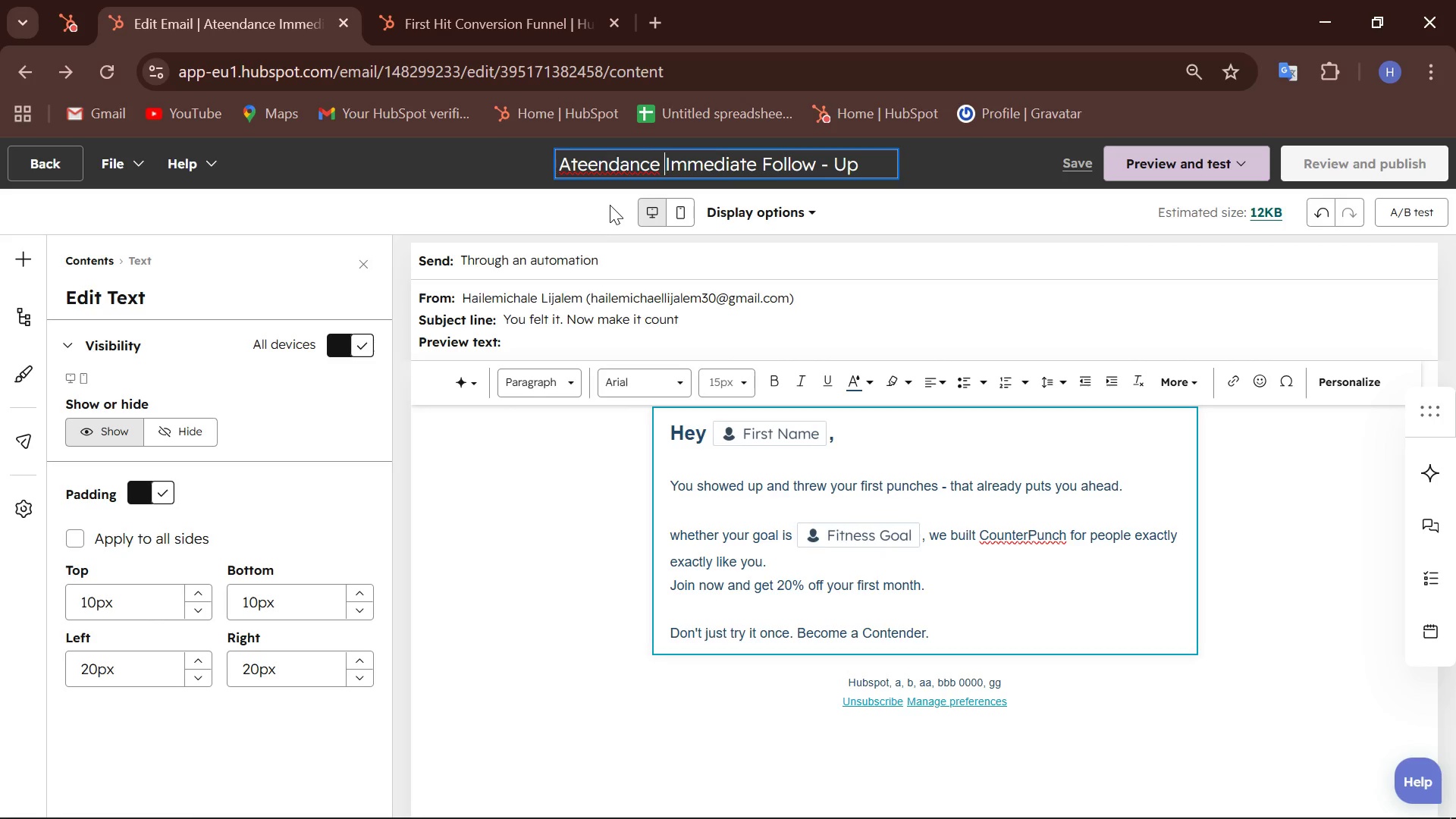 
left_click([619, 173])
 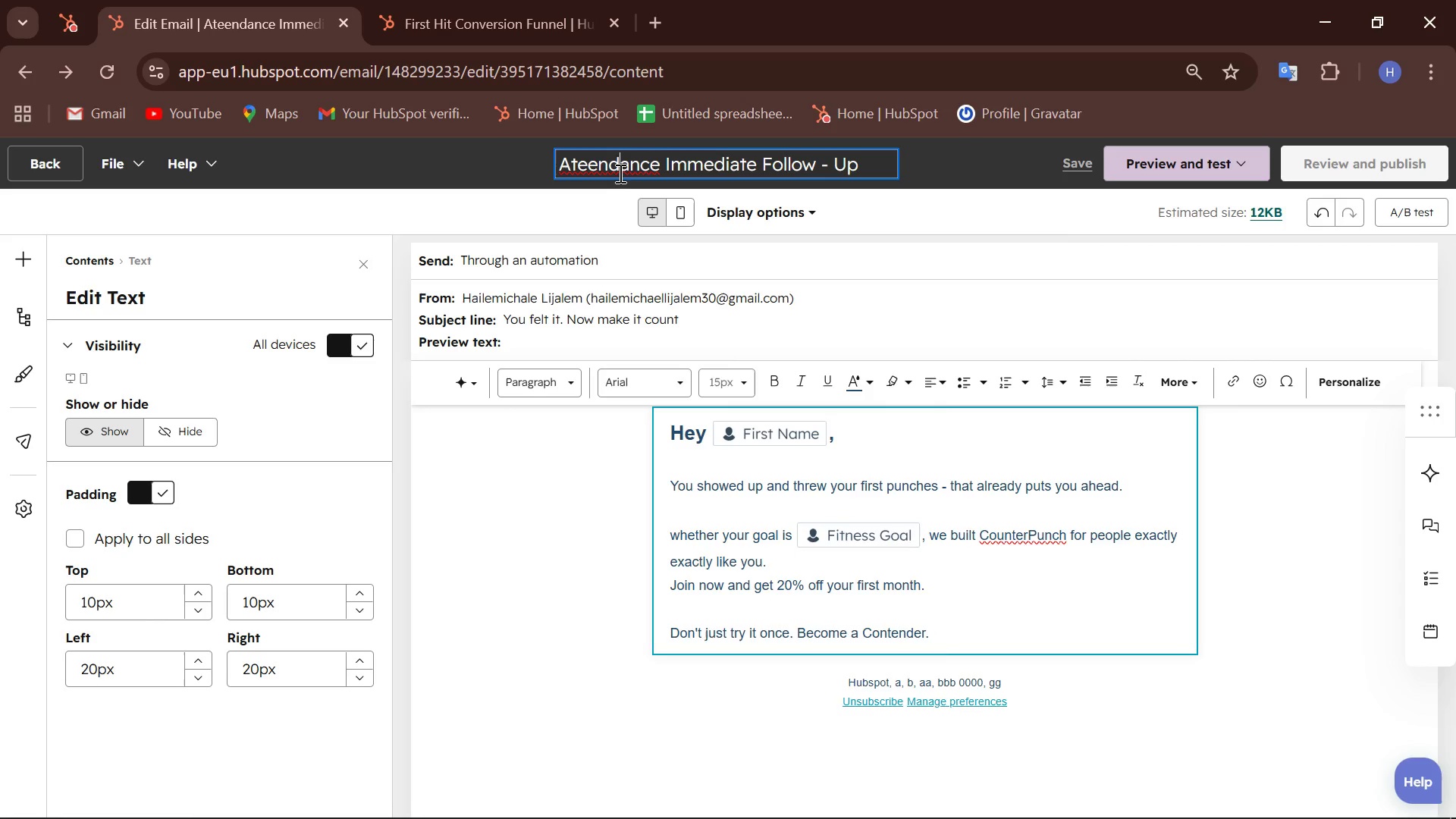 
right_click([619, 173])
 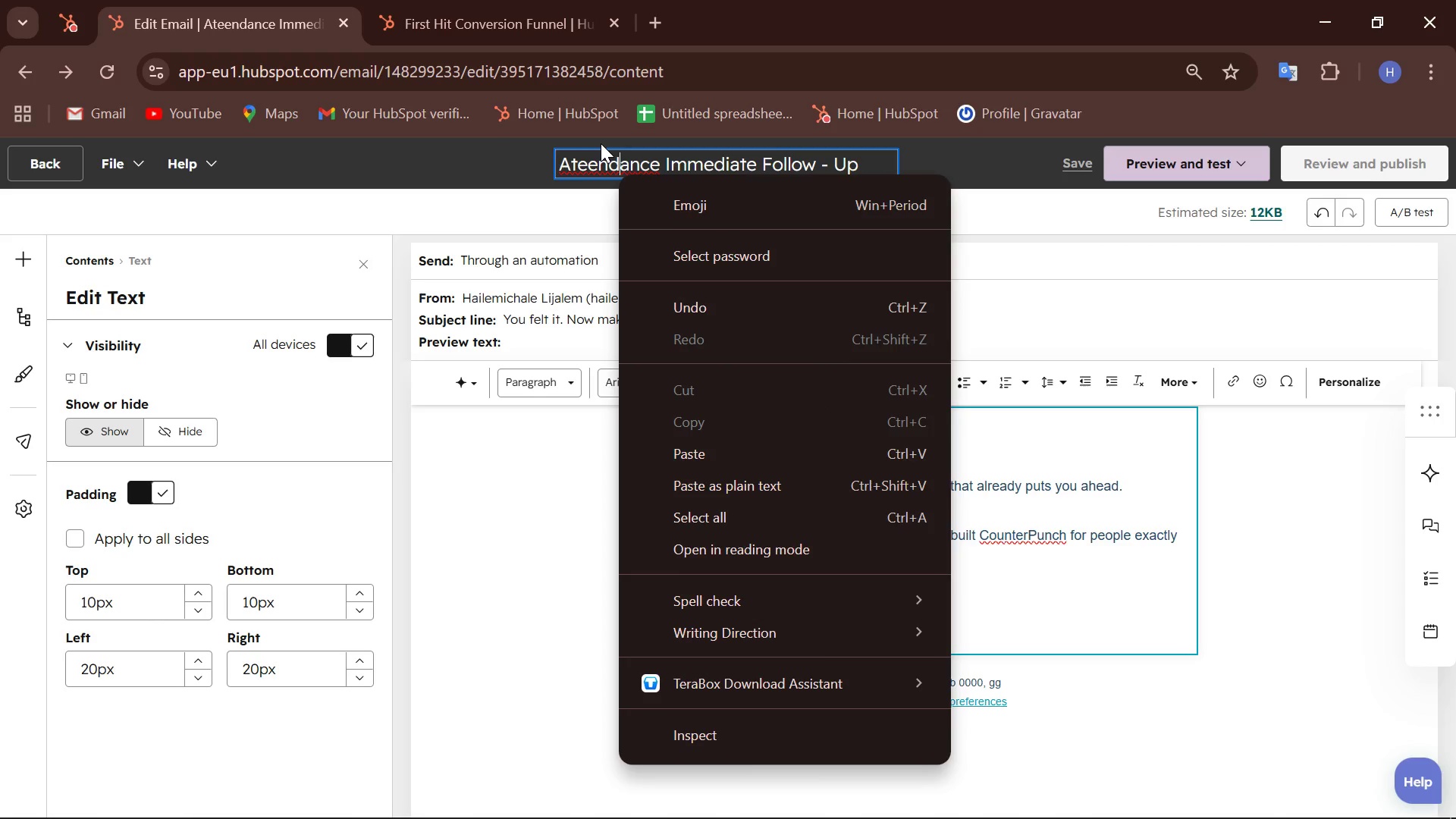 
left_click([601, 143])
 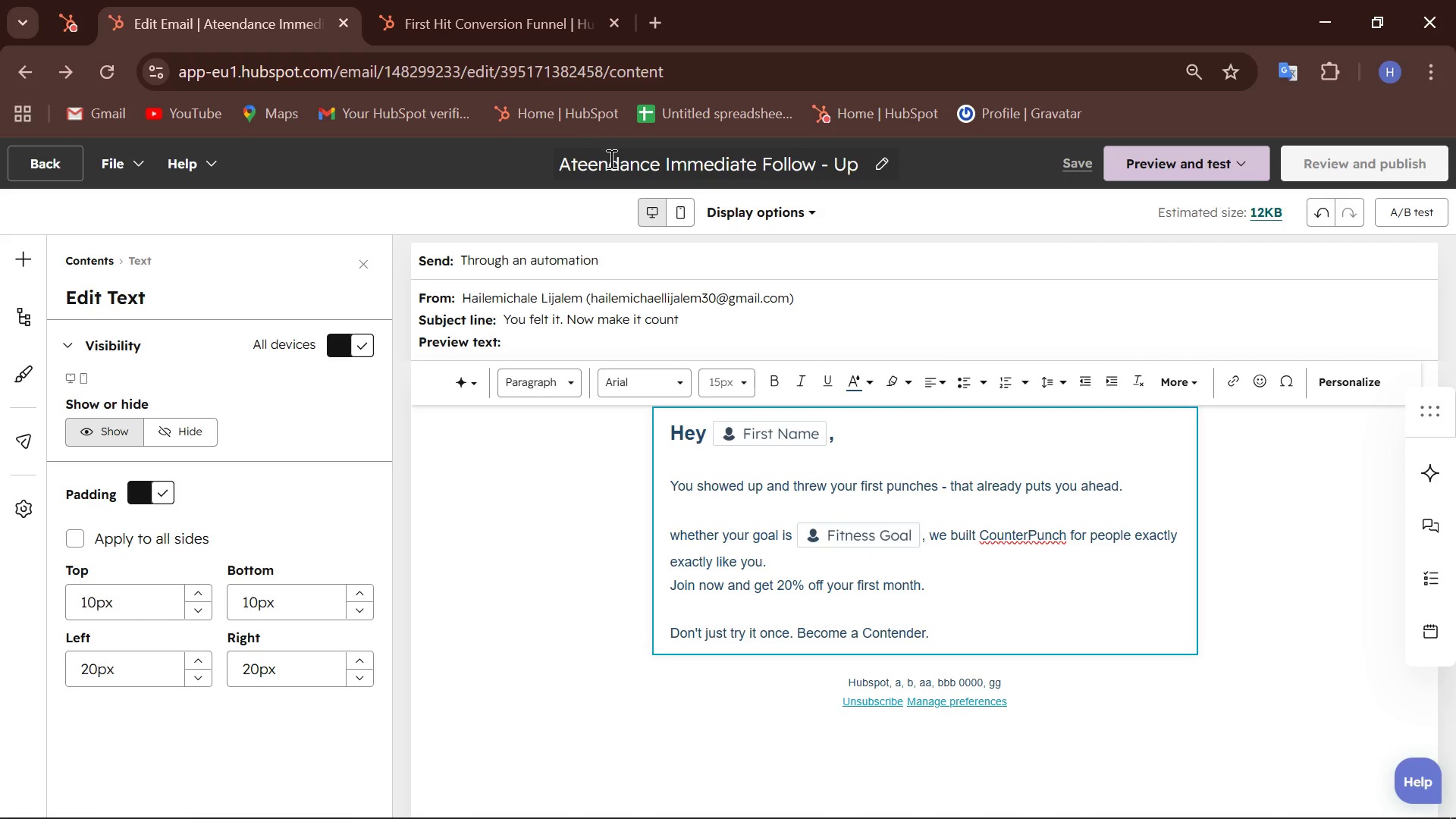 
left_click([612, 160])
 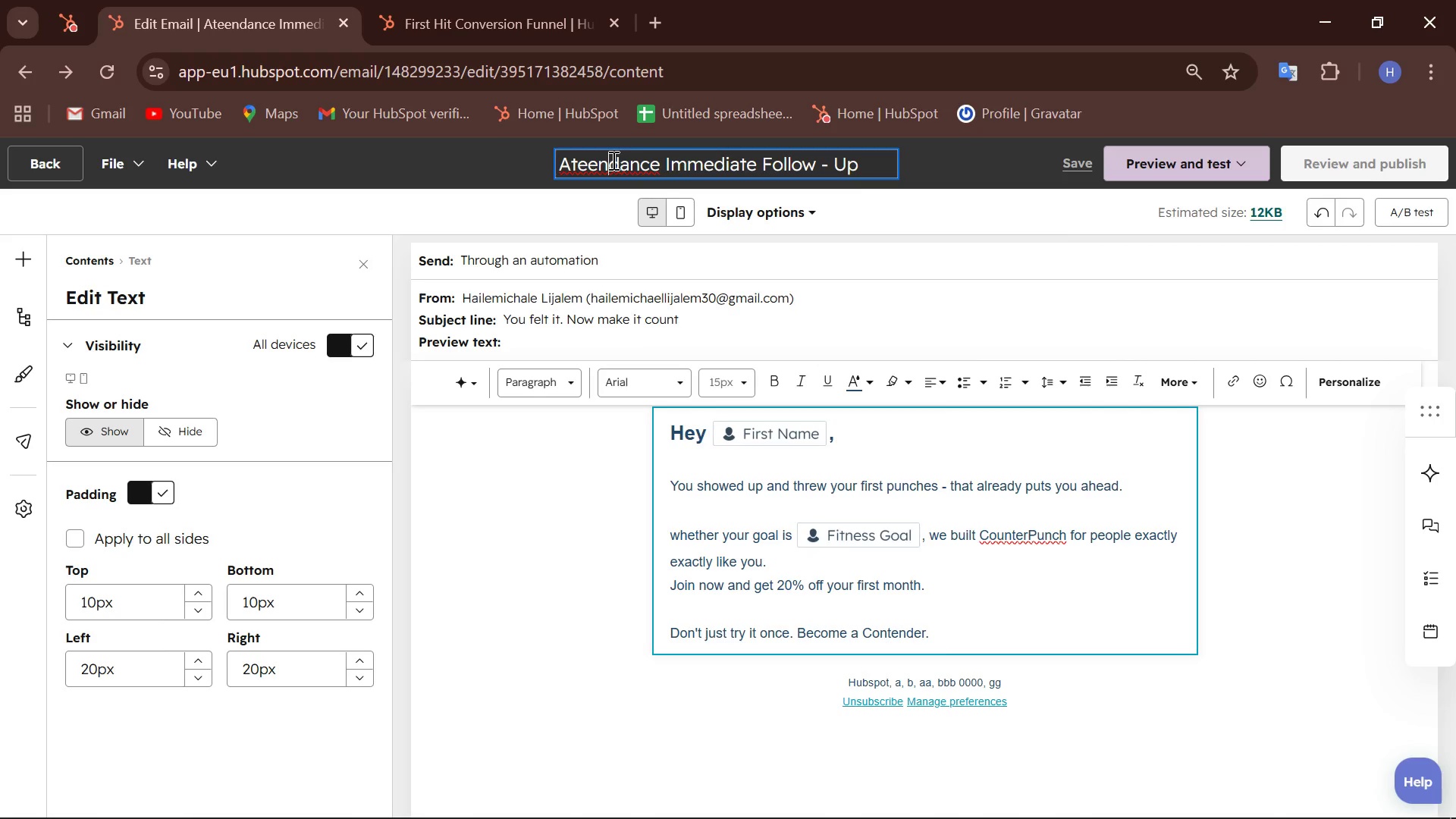 
right_click([612, 160])
 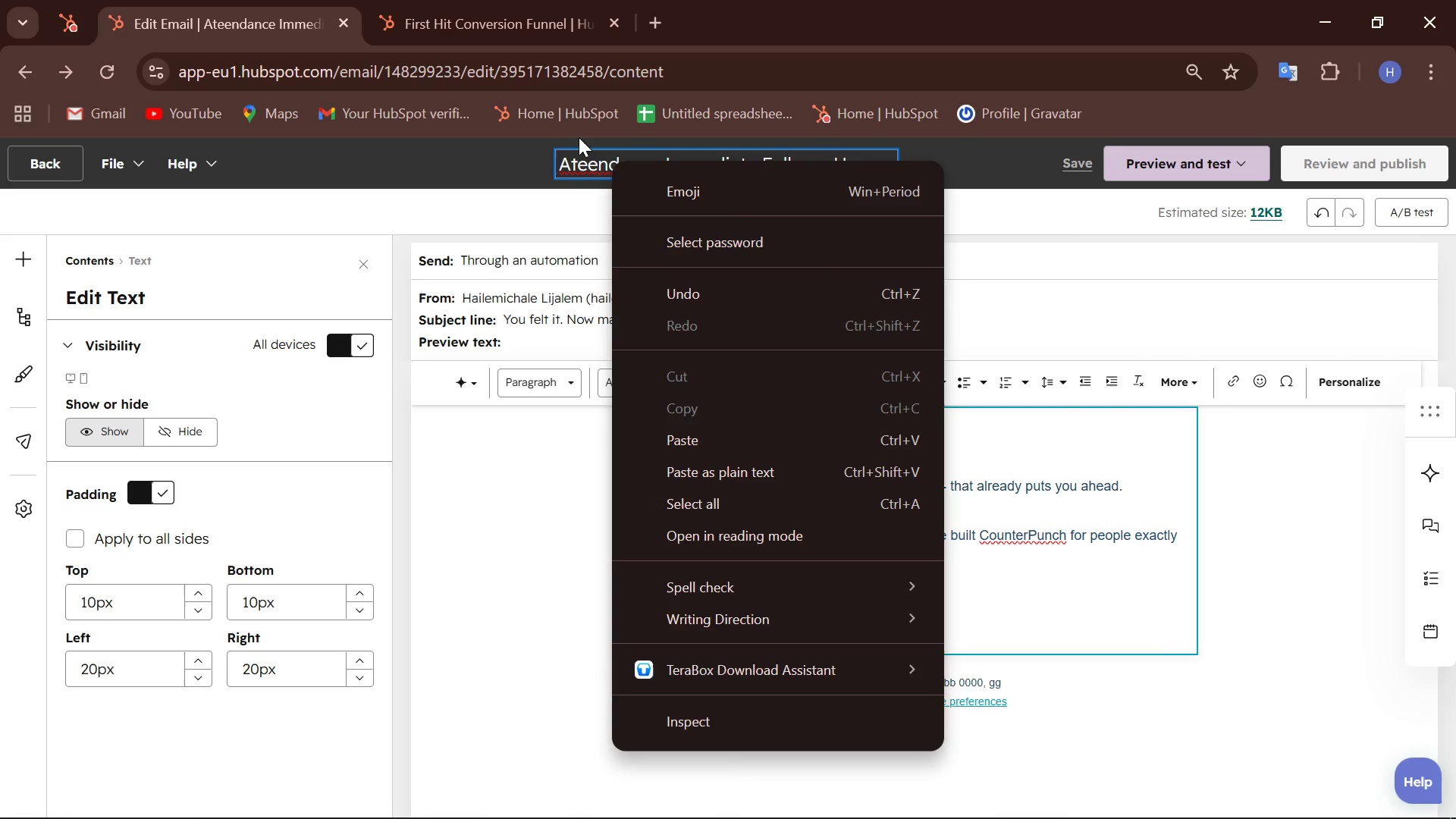 
double_click([599, 165])
 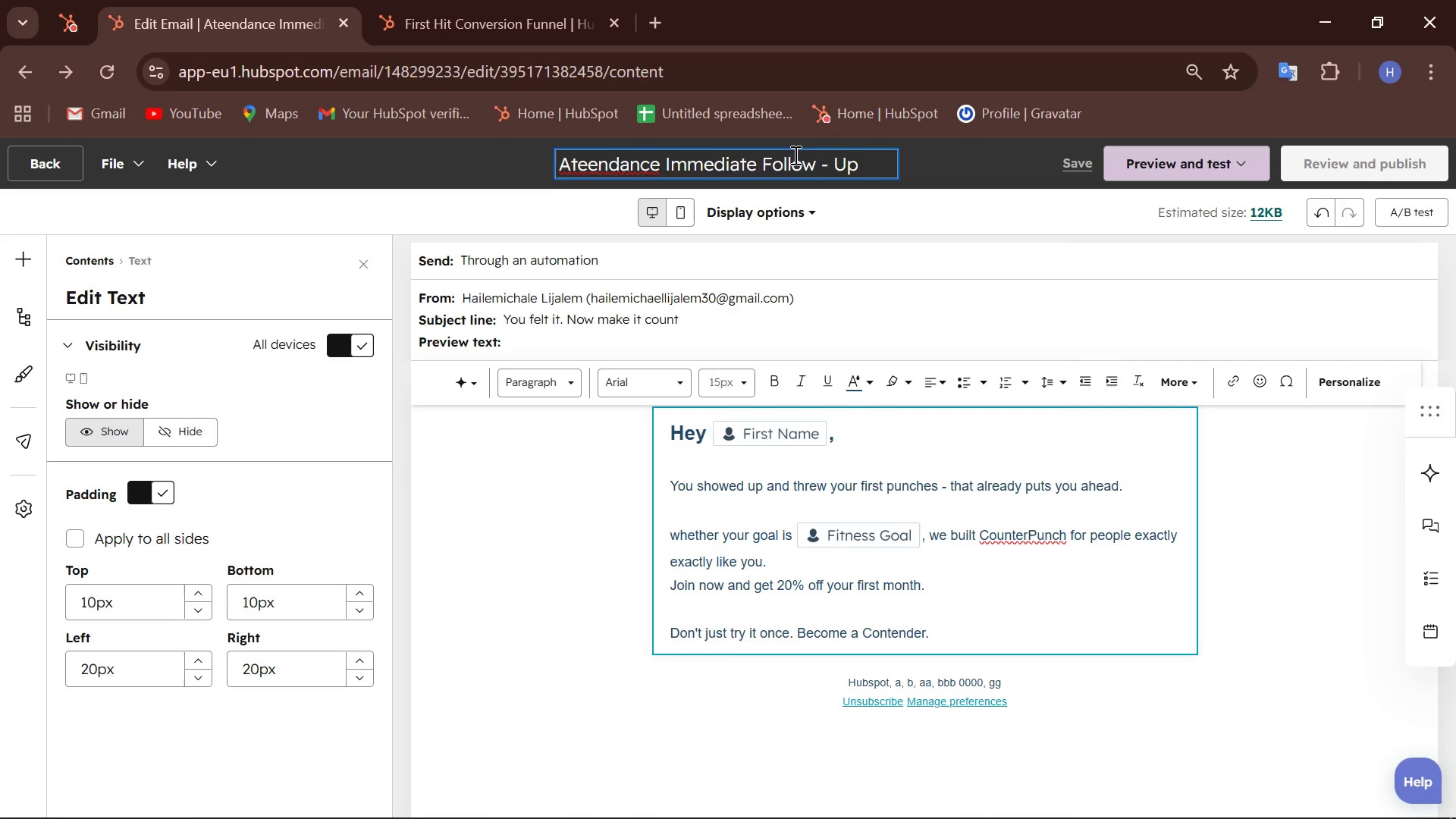 
key(Backspace)
 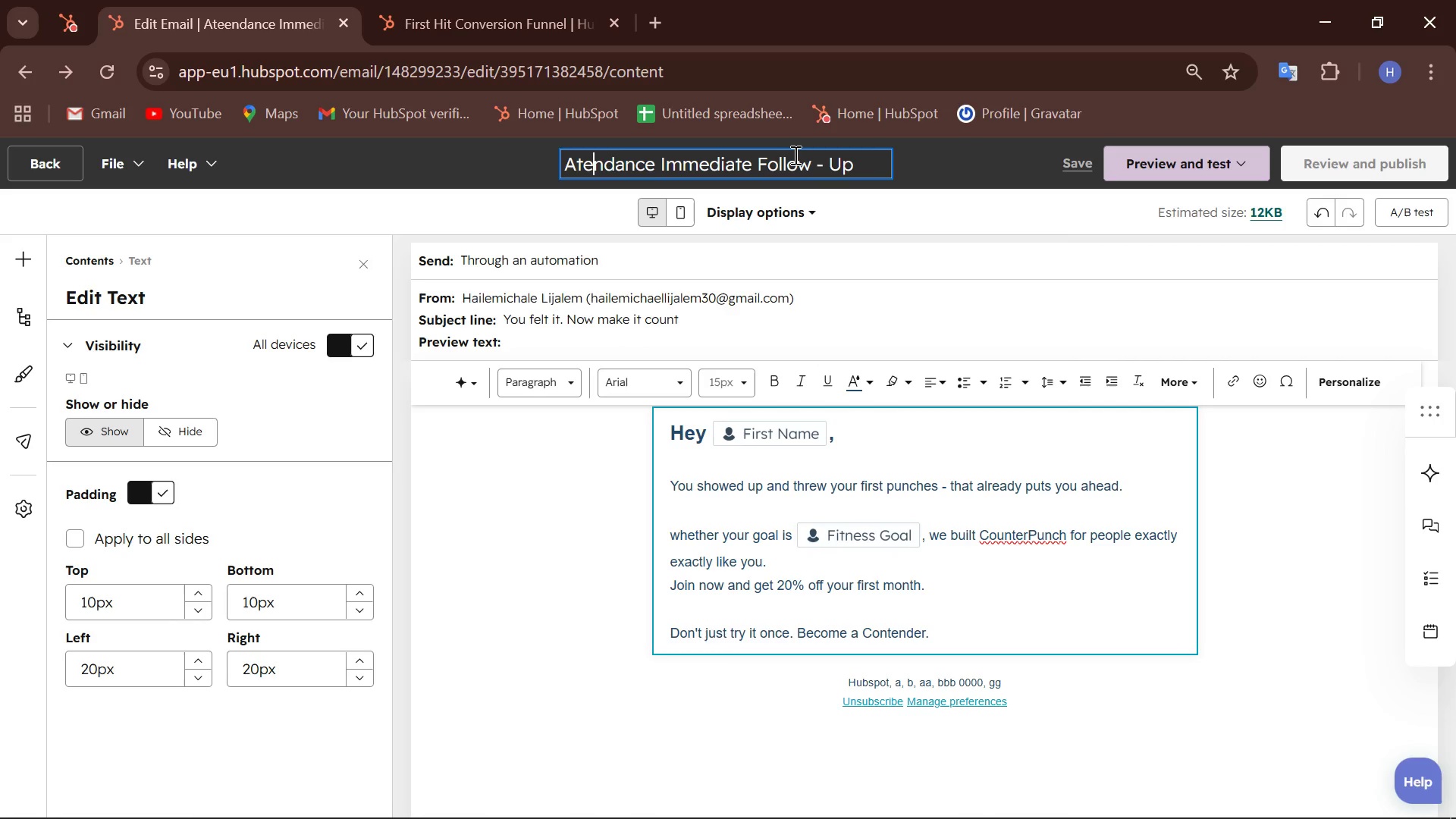 
key(N)
 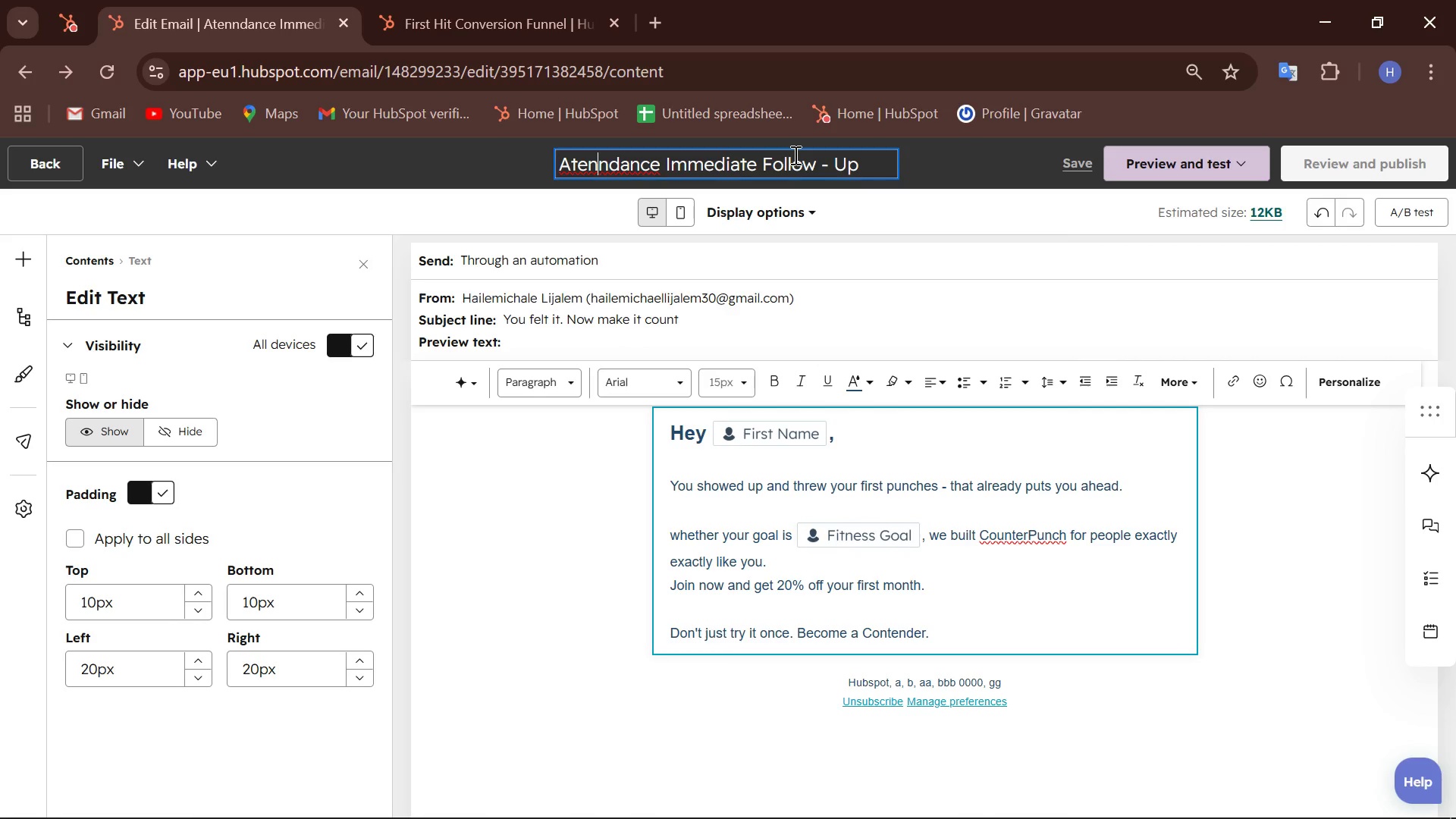 
left_click([610, 174])
 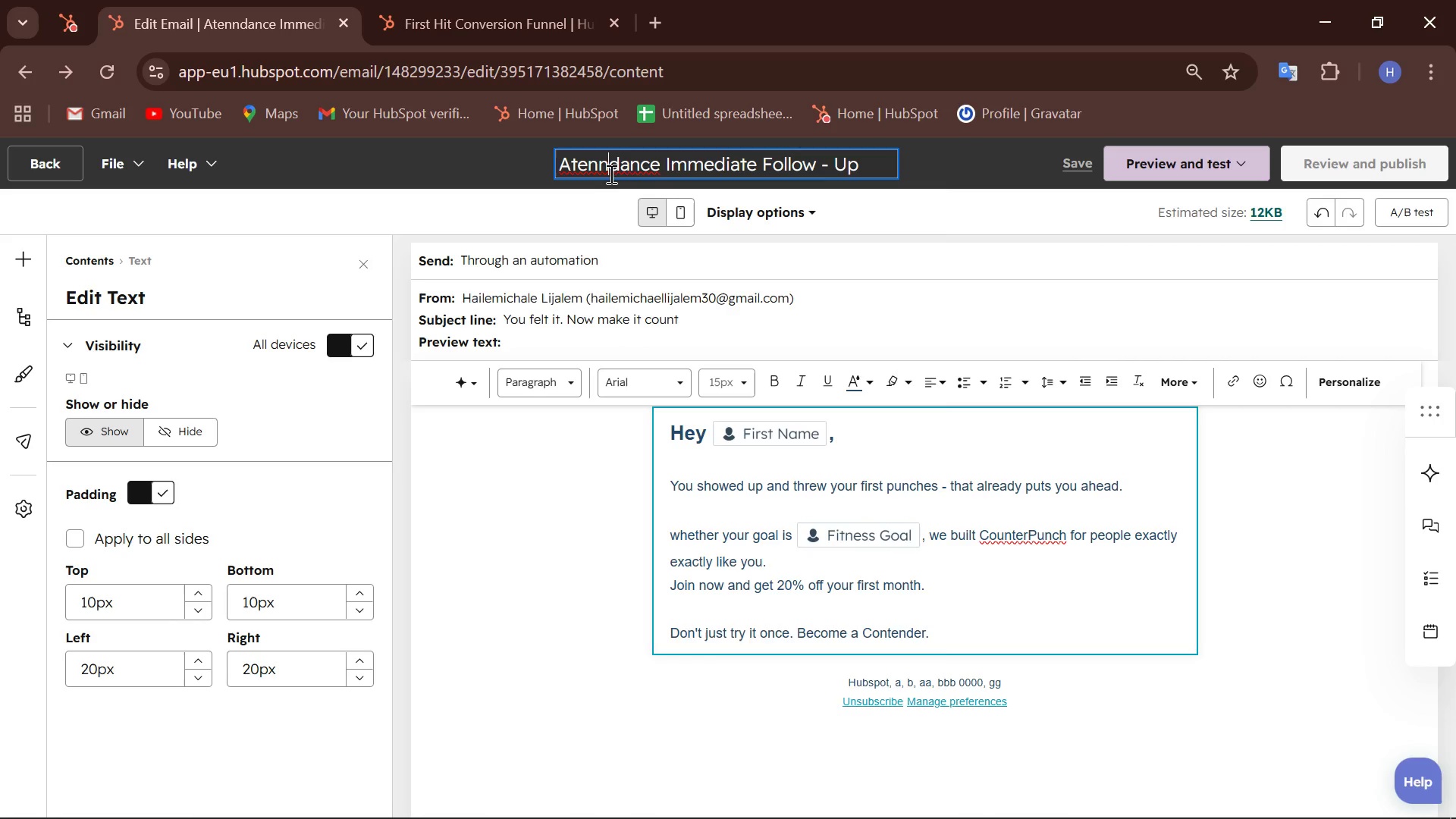 
right_click([610, 174])
 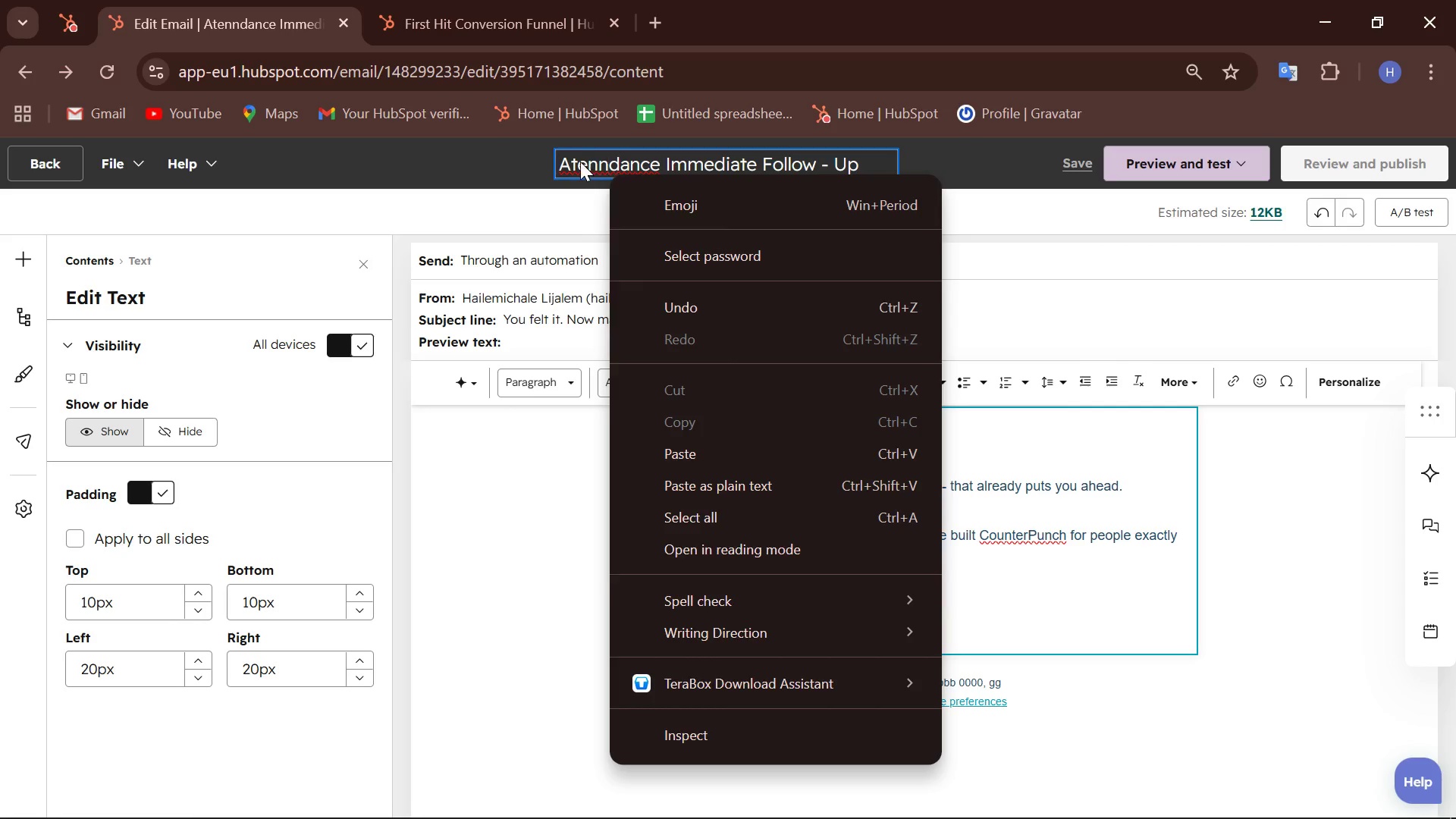 
double_click([580, 162])
 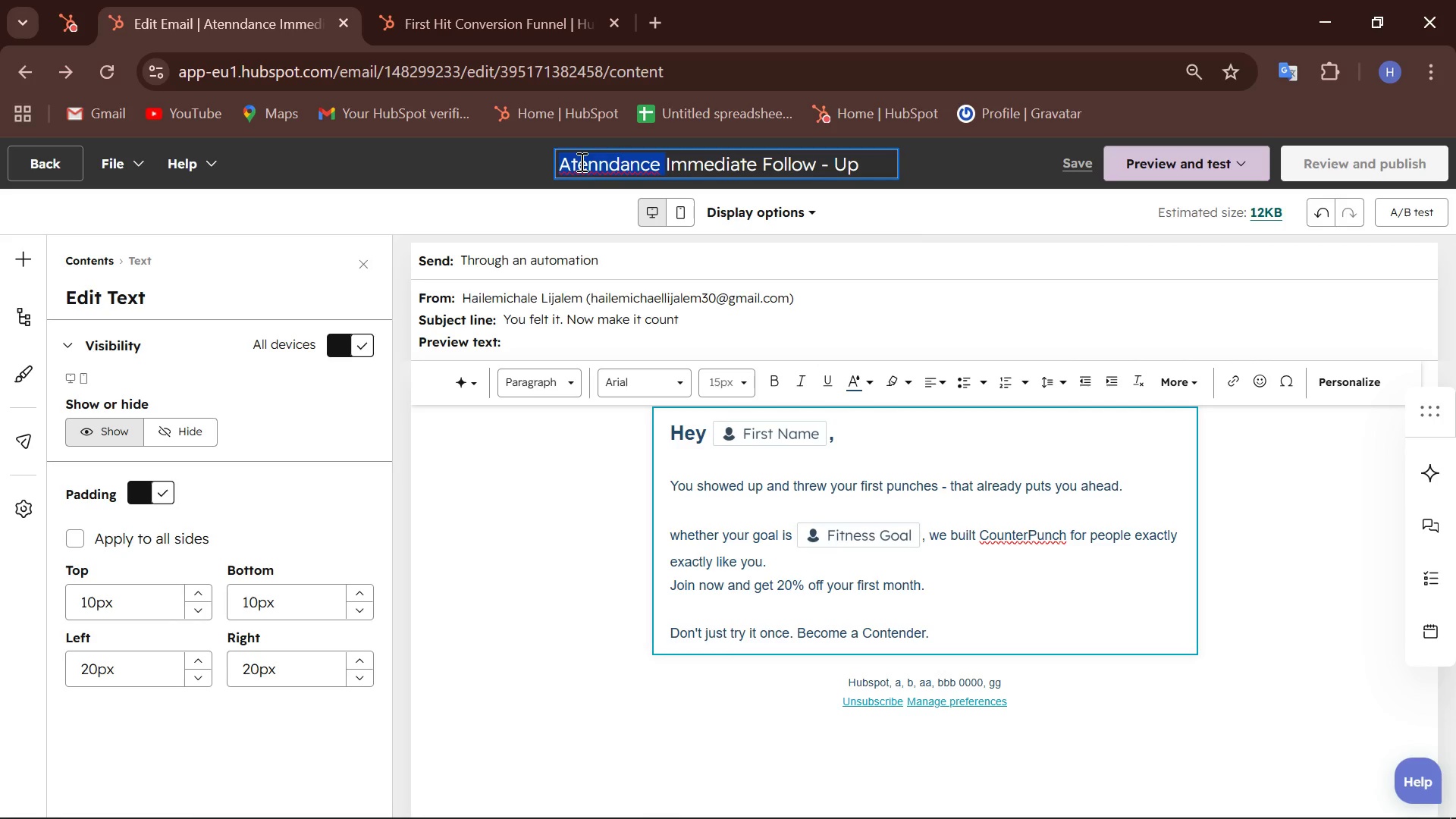 
right_click([580, 162])
 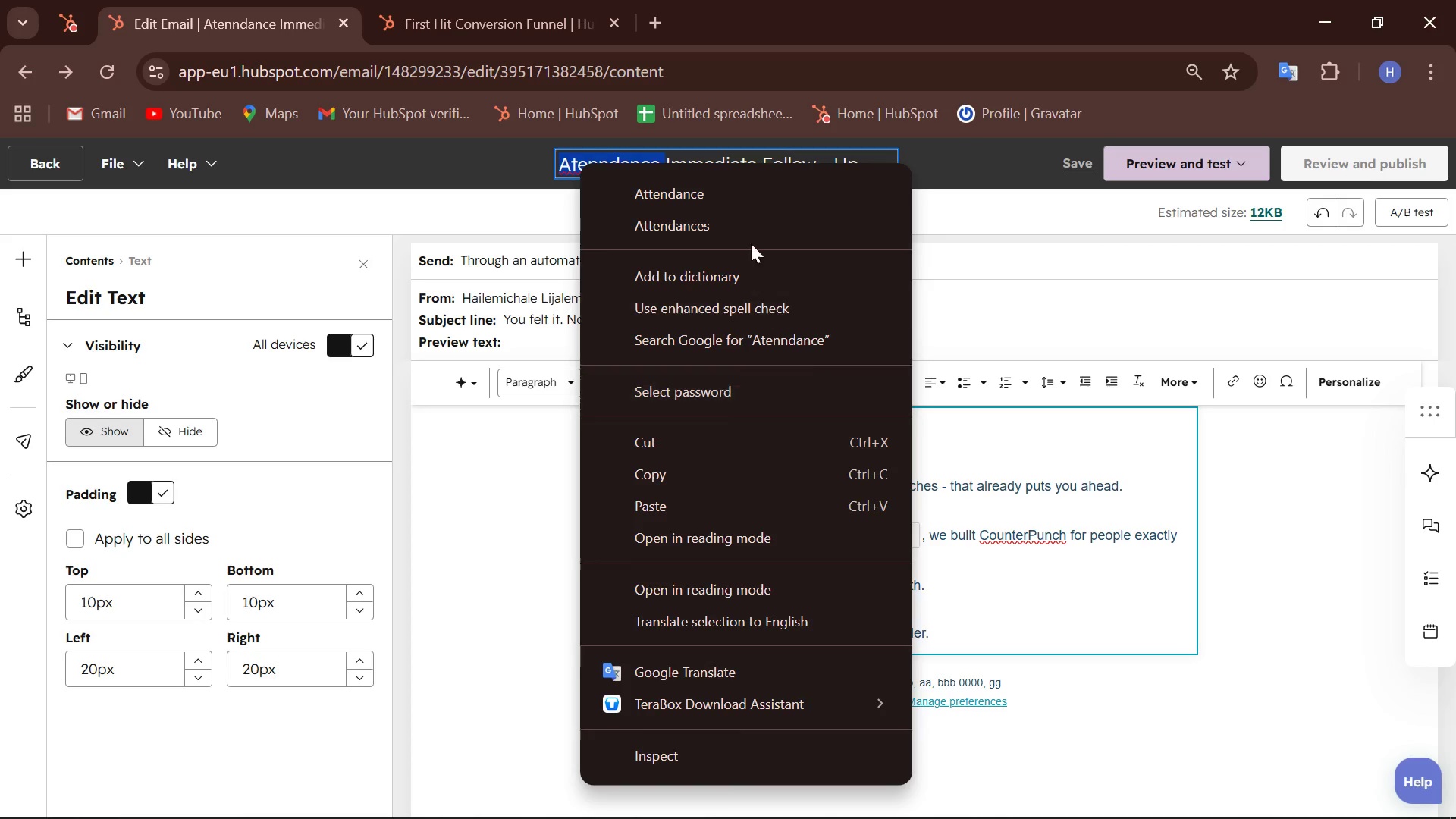 
left_click([696, 199])
 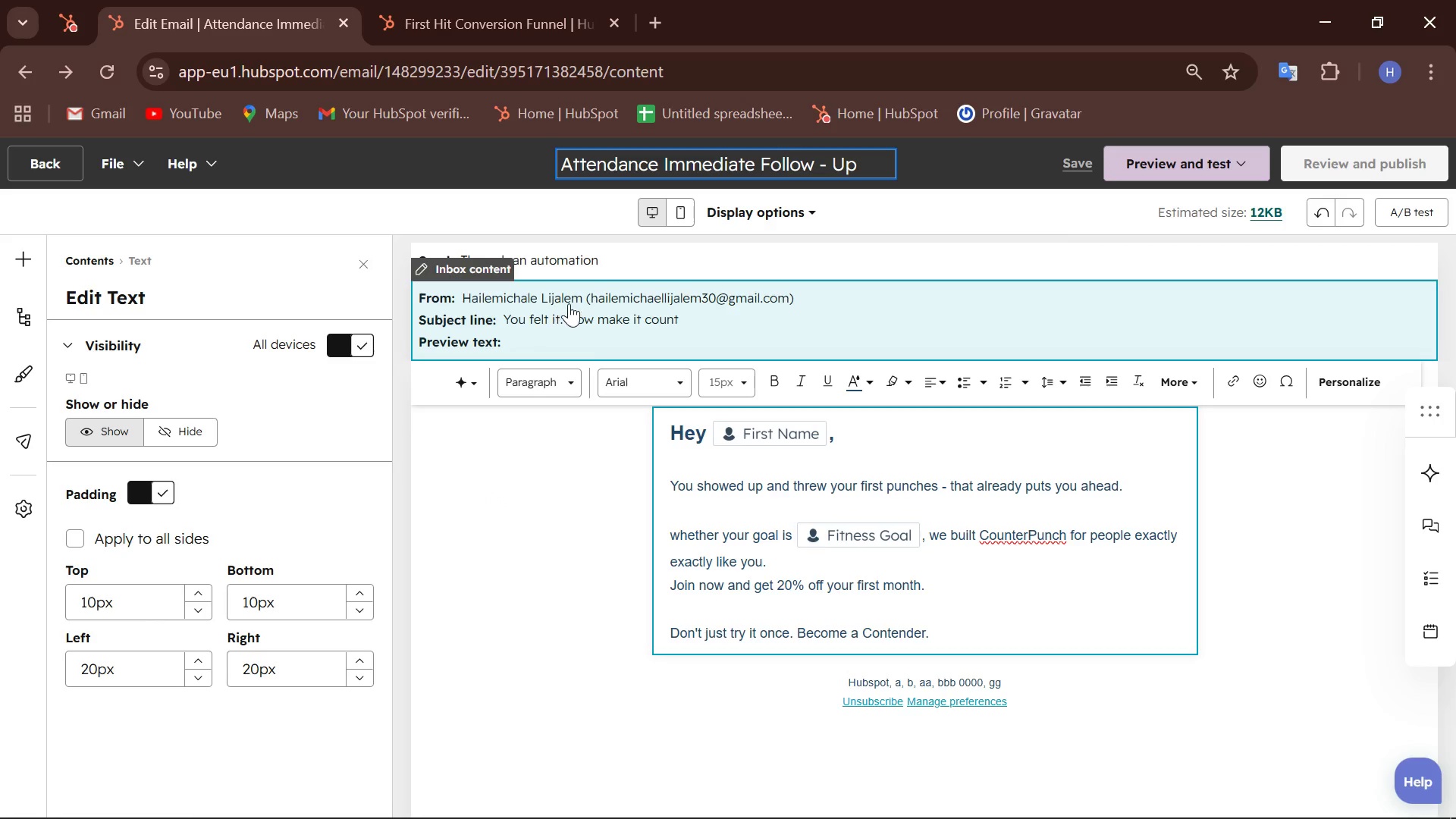 
scroll: coordinate [564, 490], scroll_direction: down, amount: 1.0
 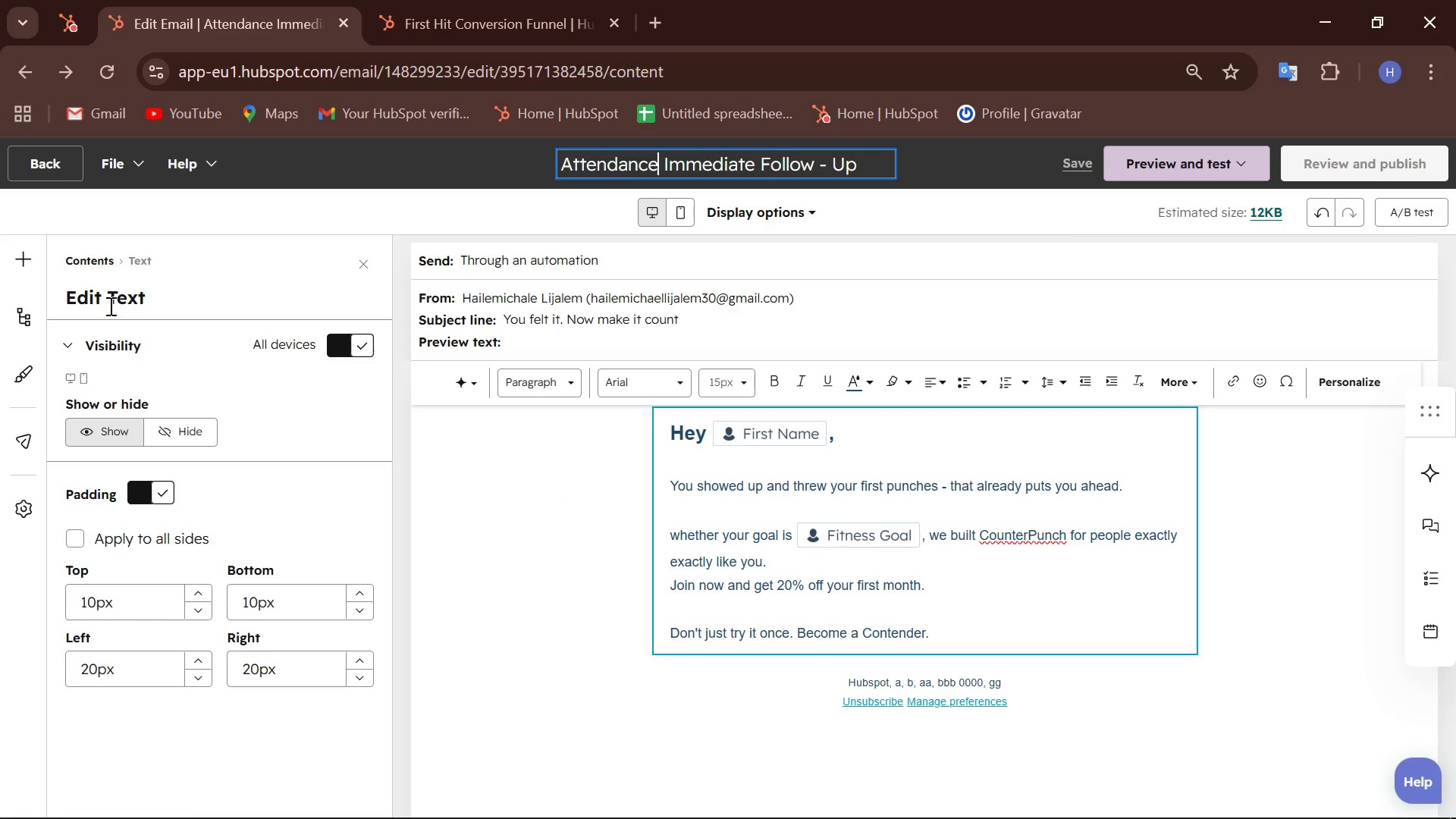 
left_click([25, 256])
 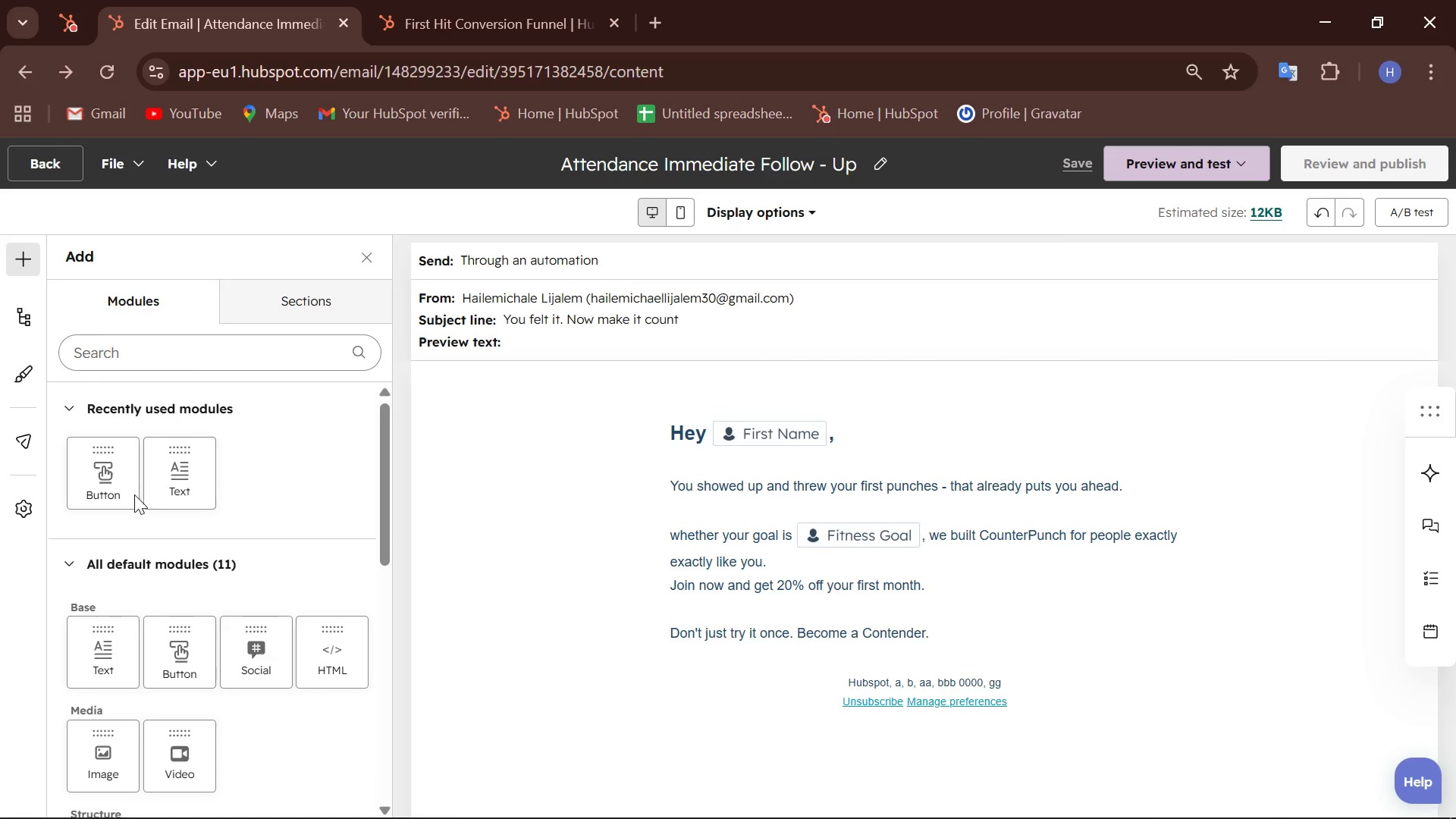 
left_click_drag(start_coordinate=[109, 482], to_coordinate=[878, 640])
 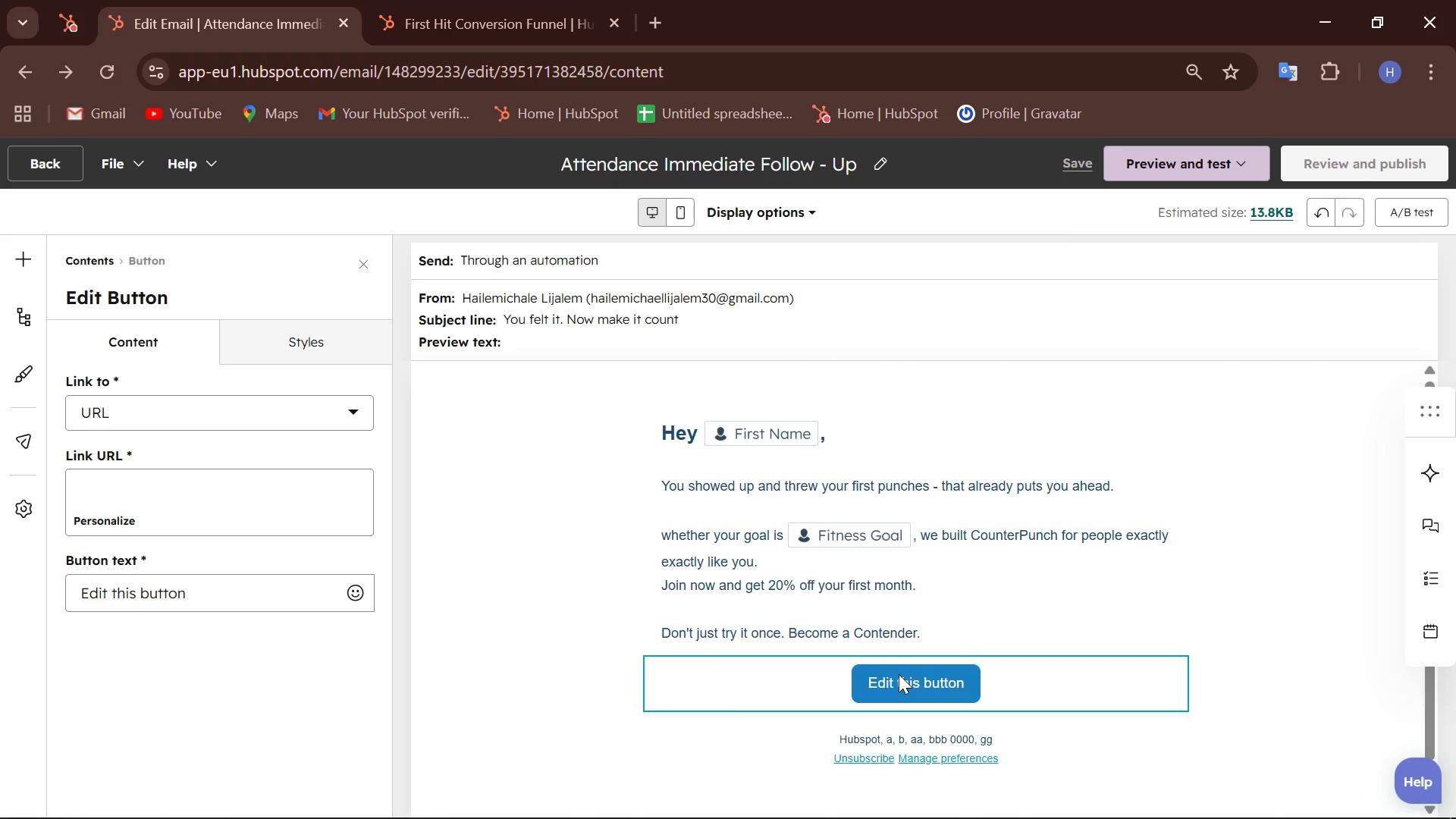 
left_click([191, 497])
 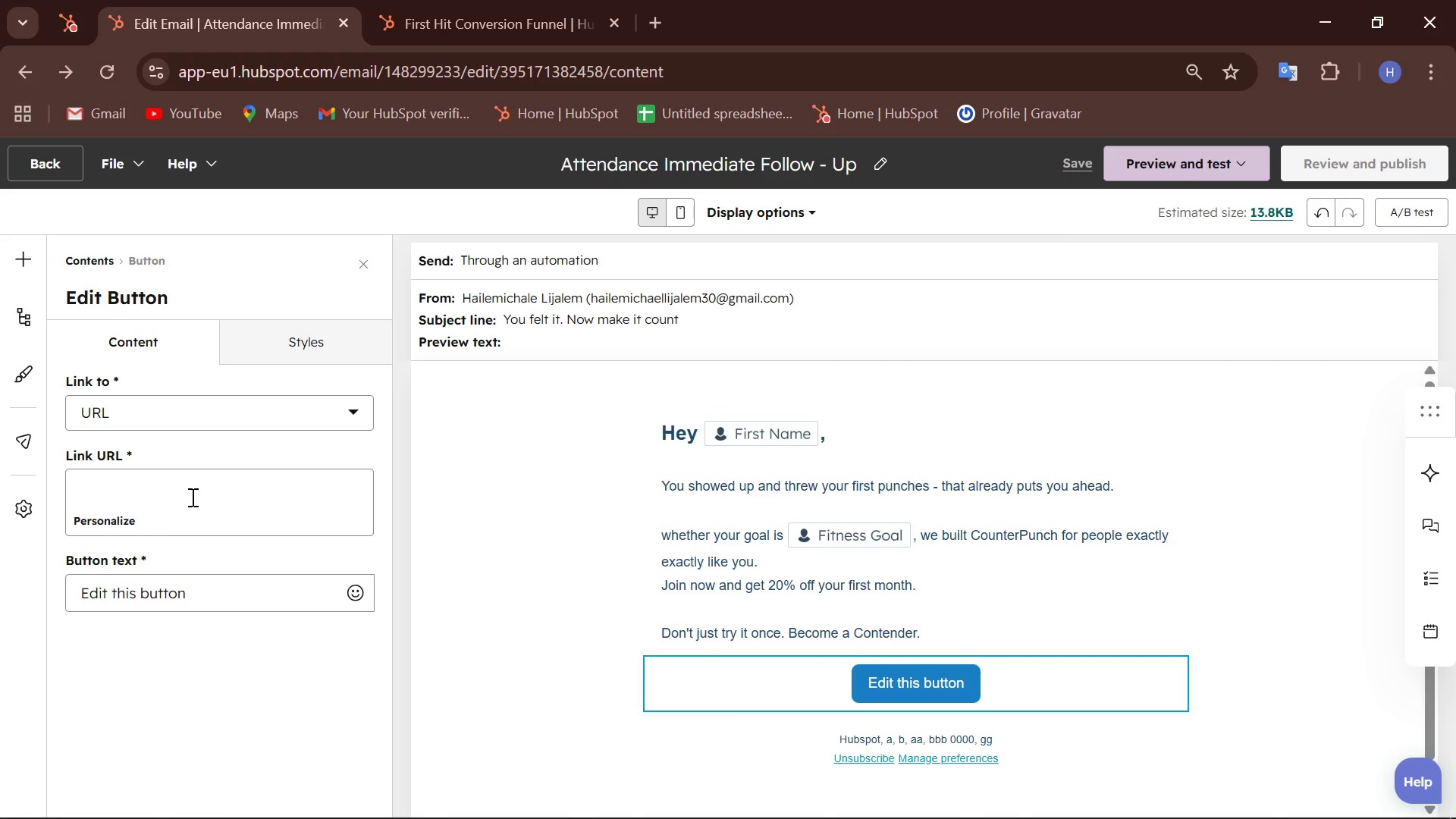 
type(https://www.hubspot.com)
 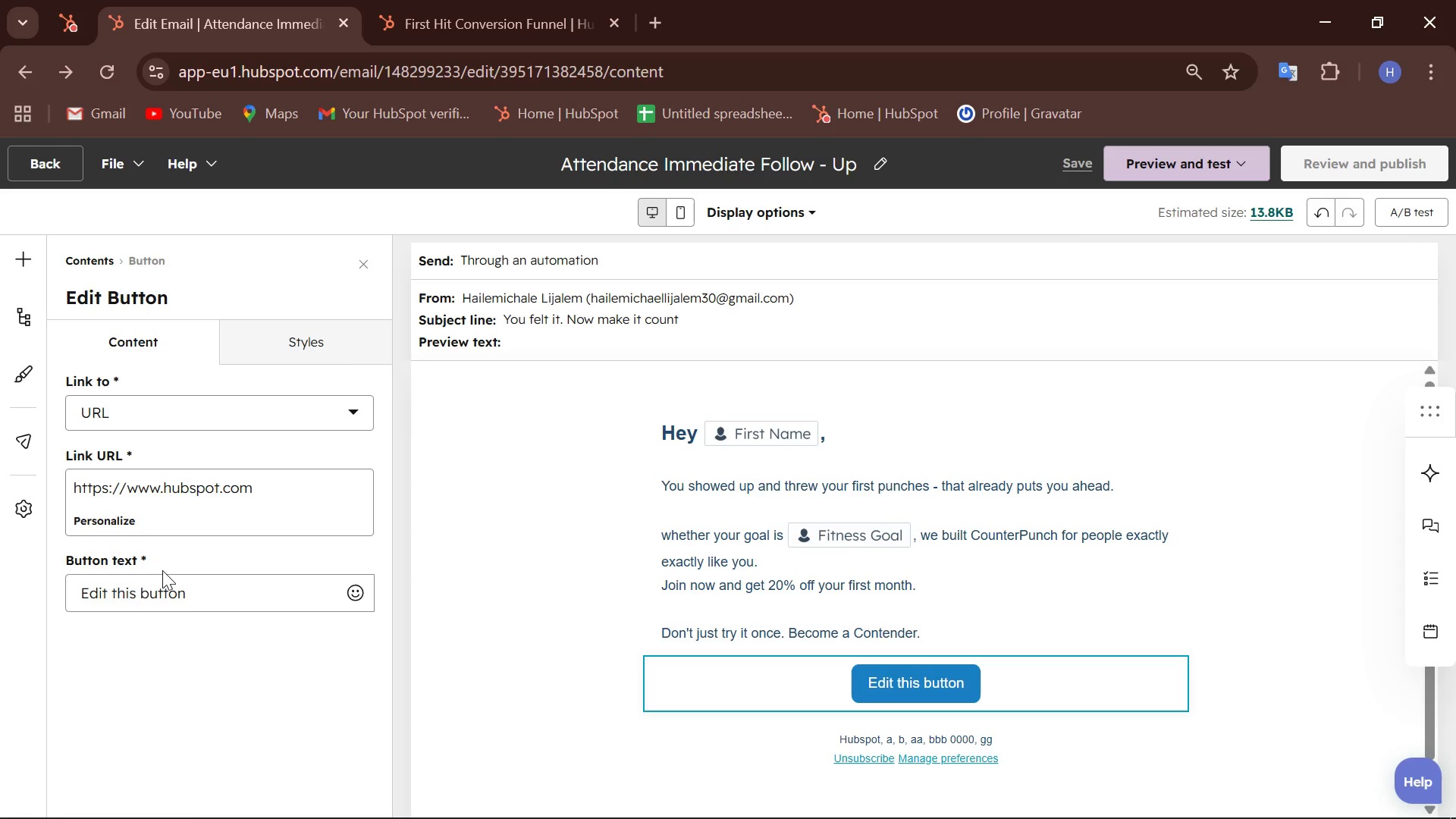 
left_click([193, 604])
 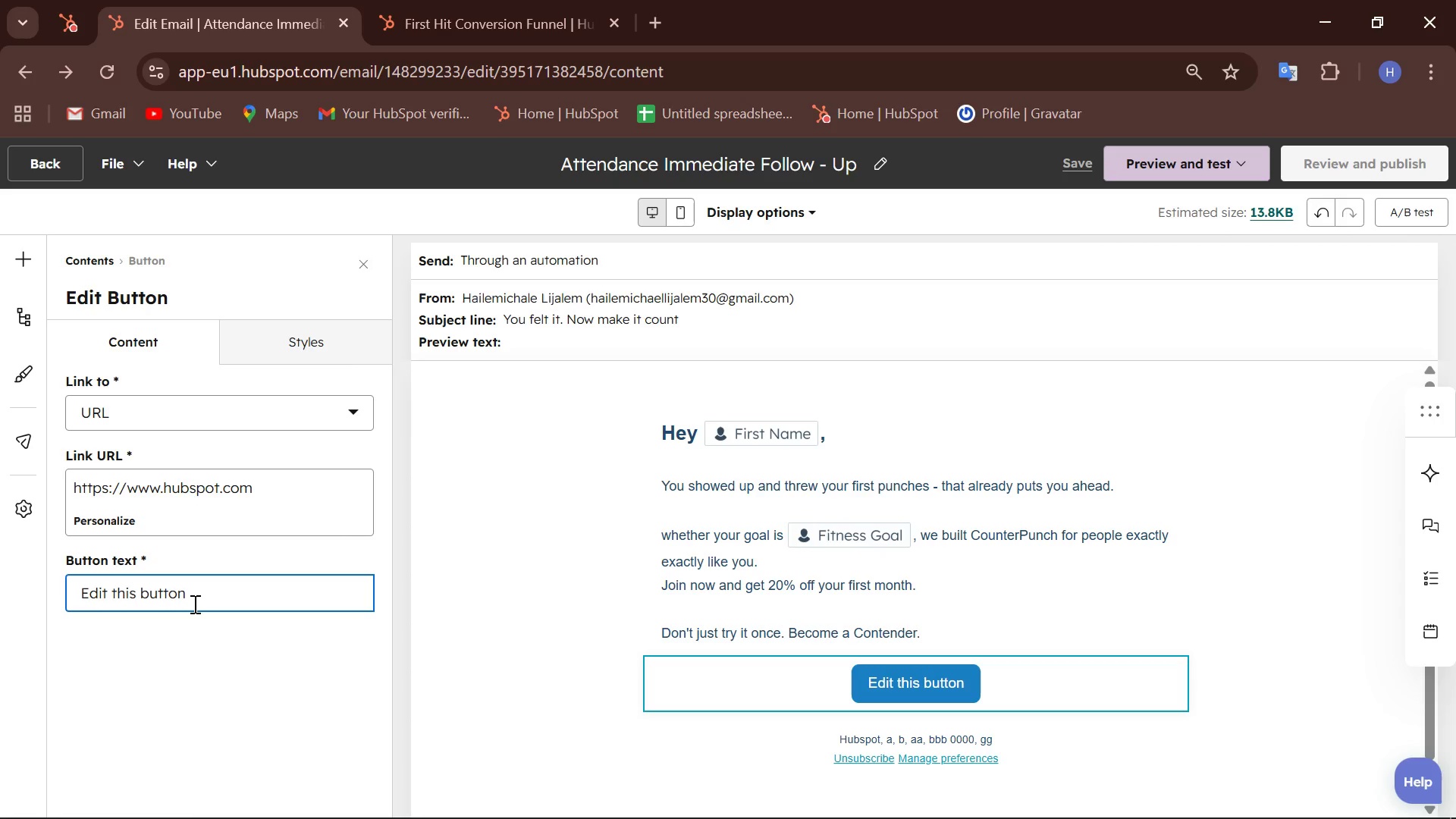 
hold_key(key=Backspace, duration=1.08)
 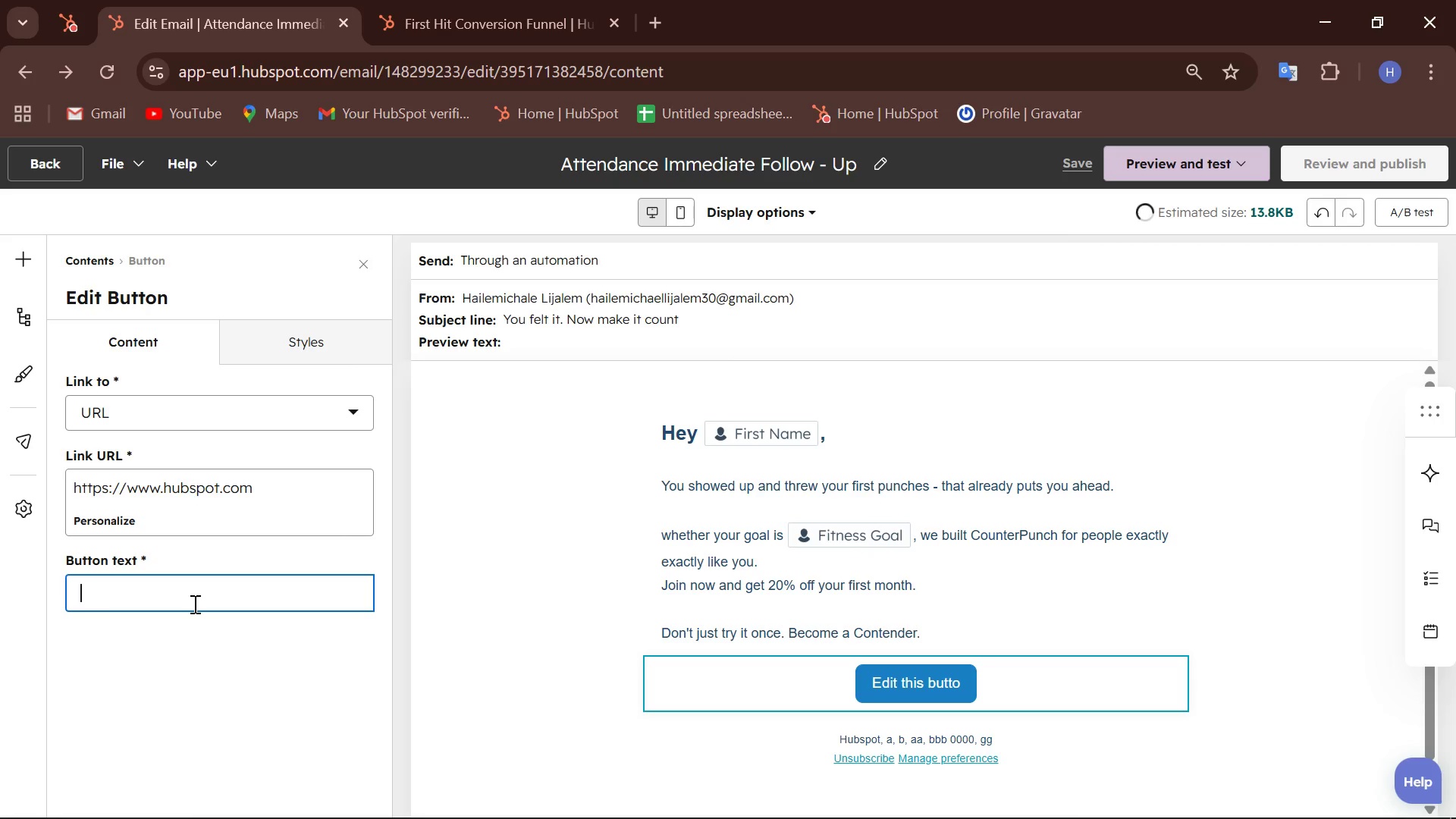 
type(Join now)
 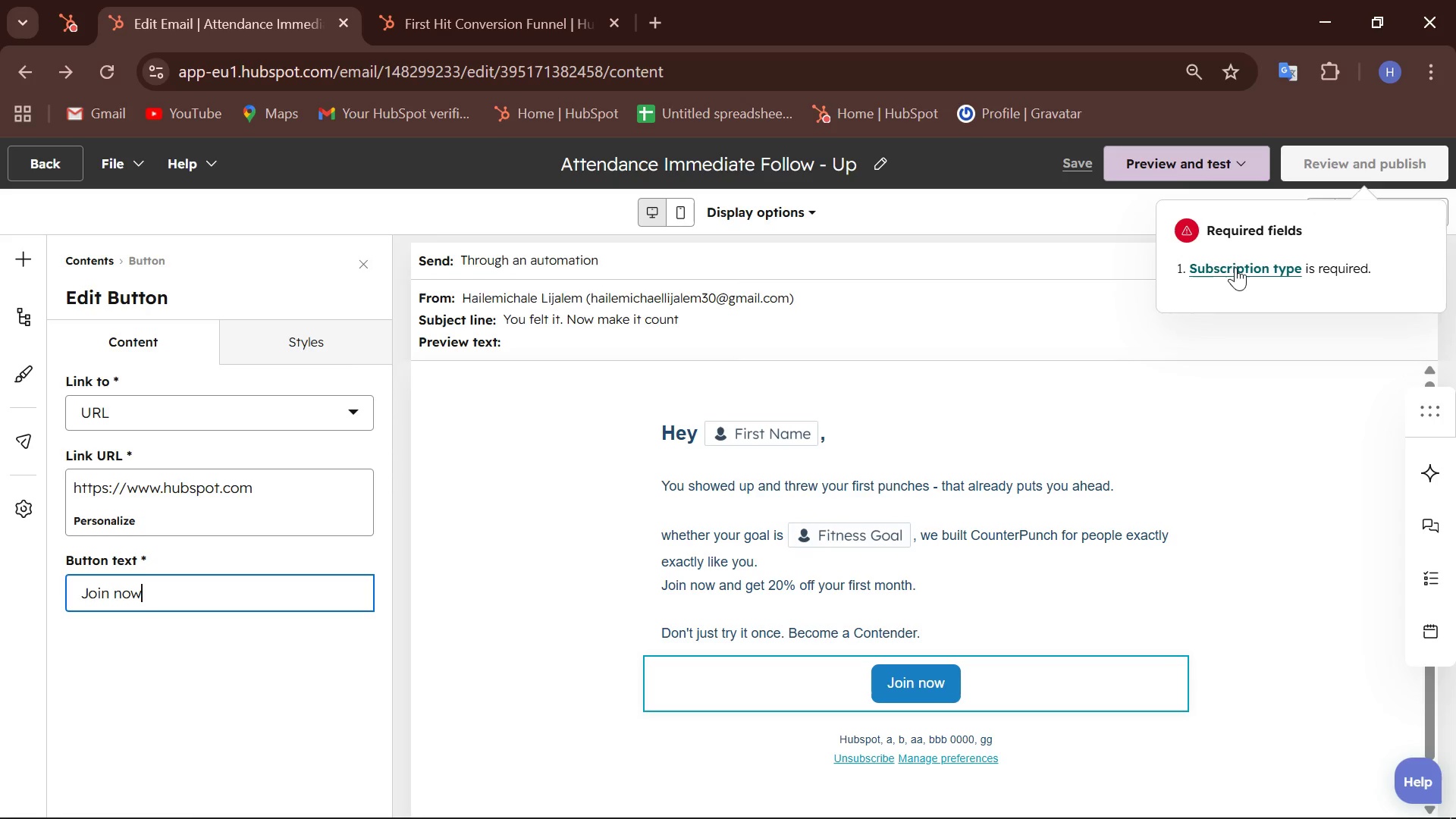 
wait(5.94)
 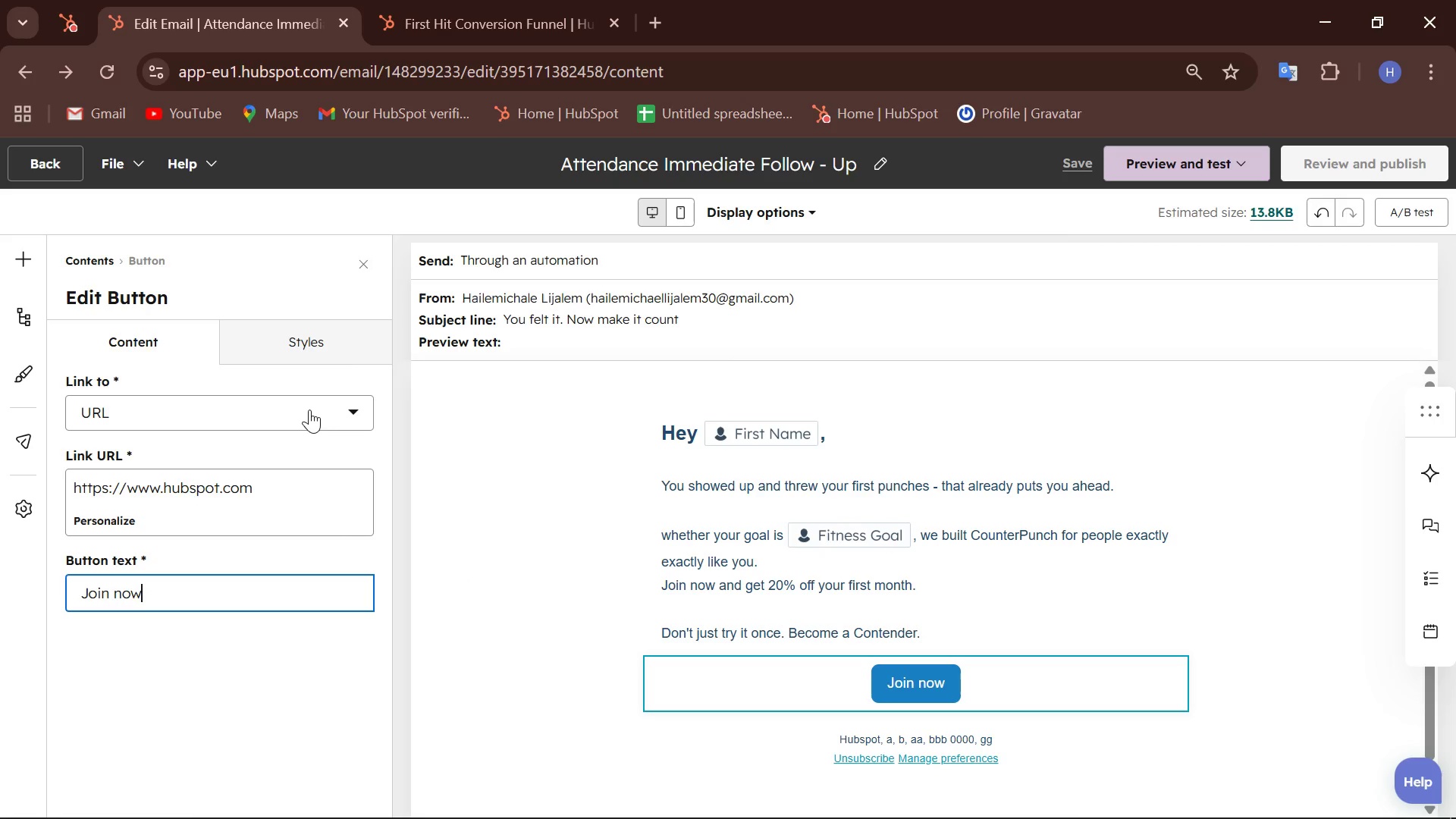 
left_click([253, 530])
 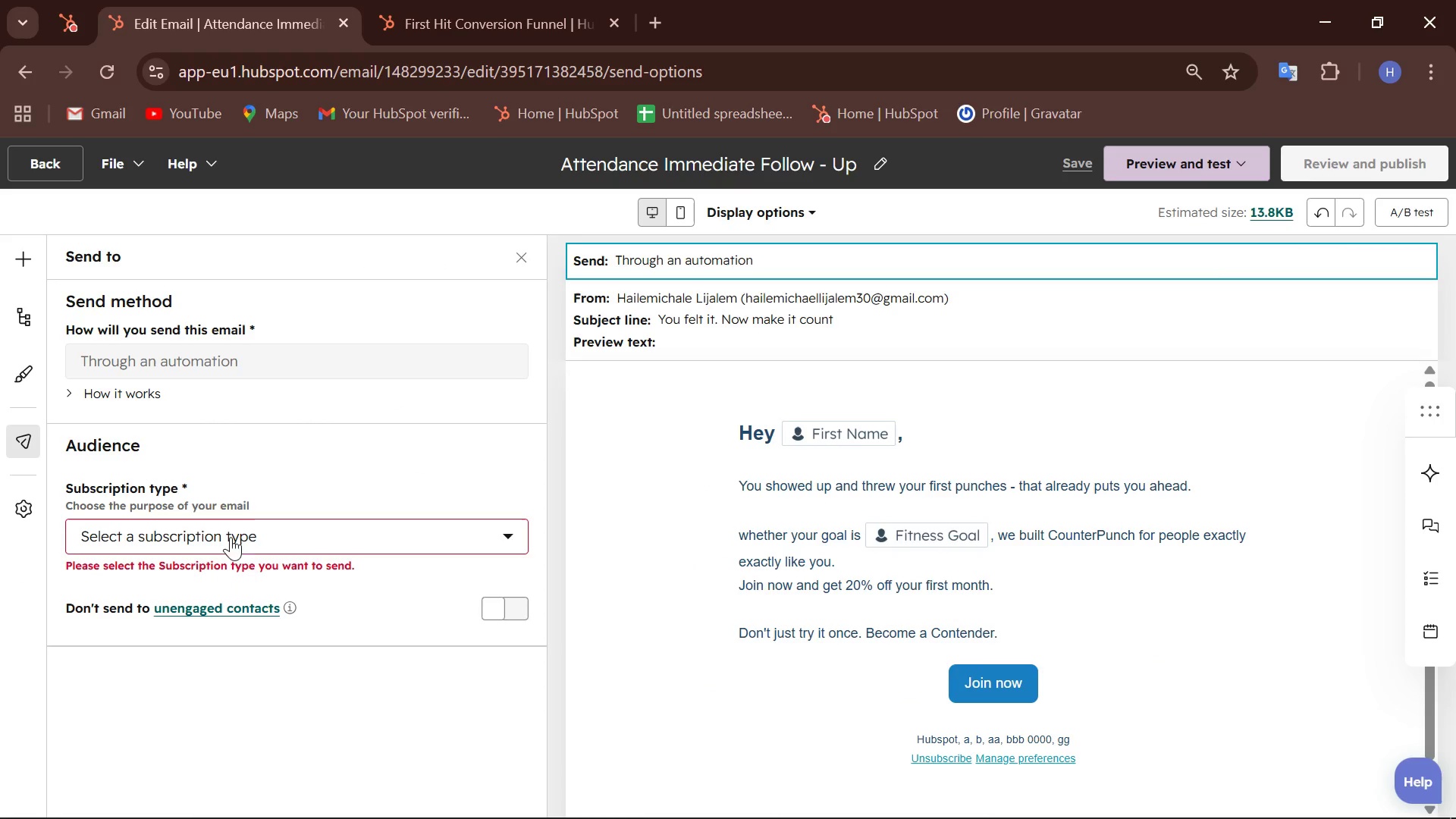 
left_click([240, 526])
 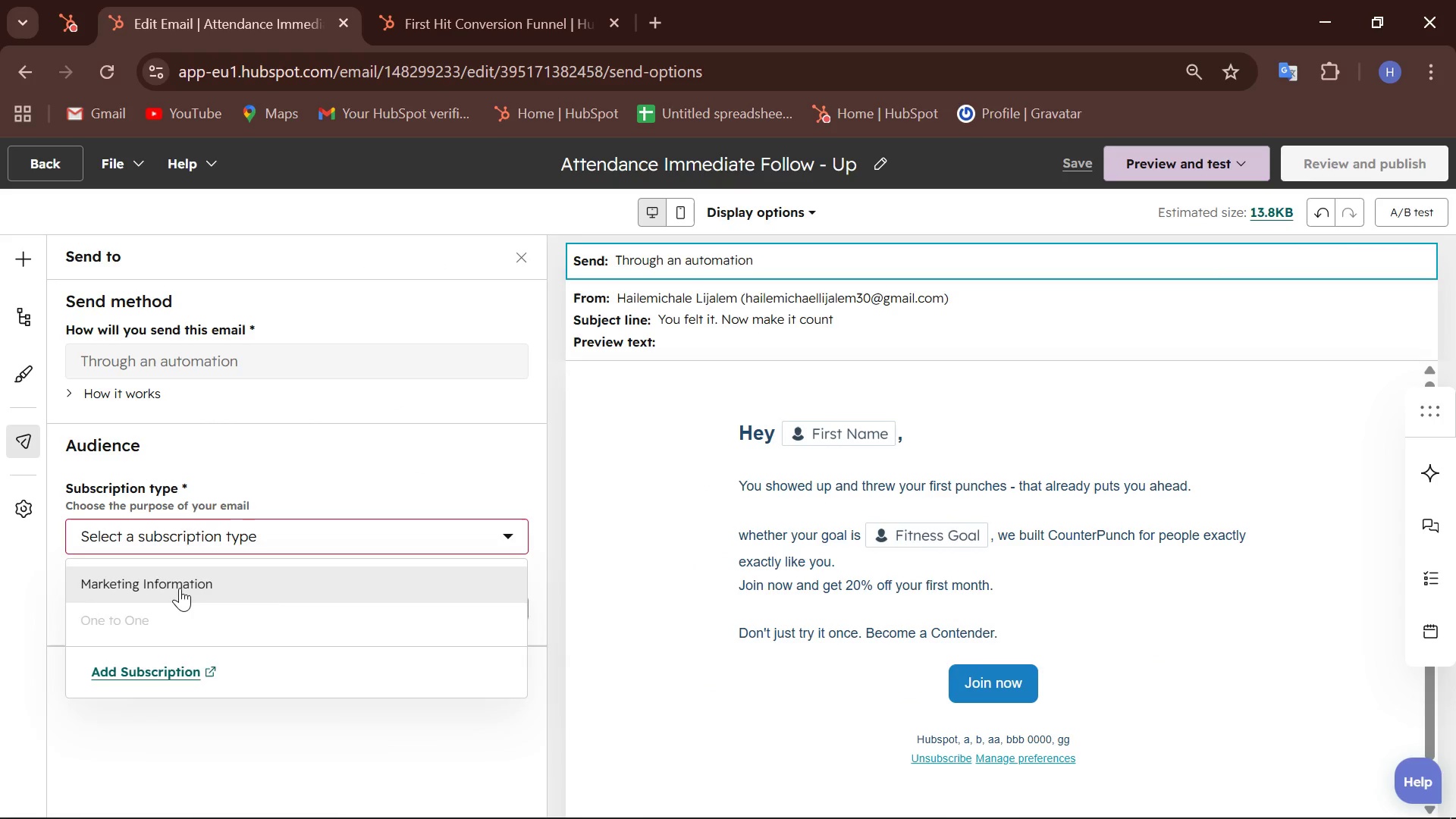 
left_click([180, 588])
 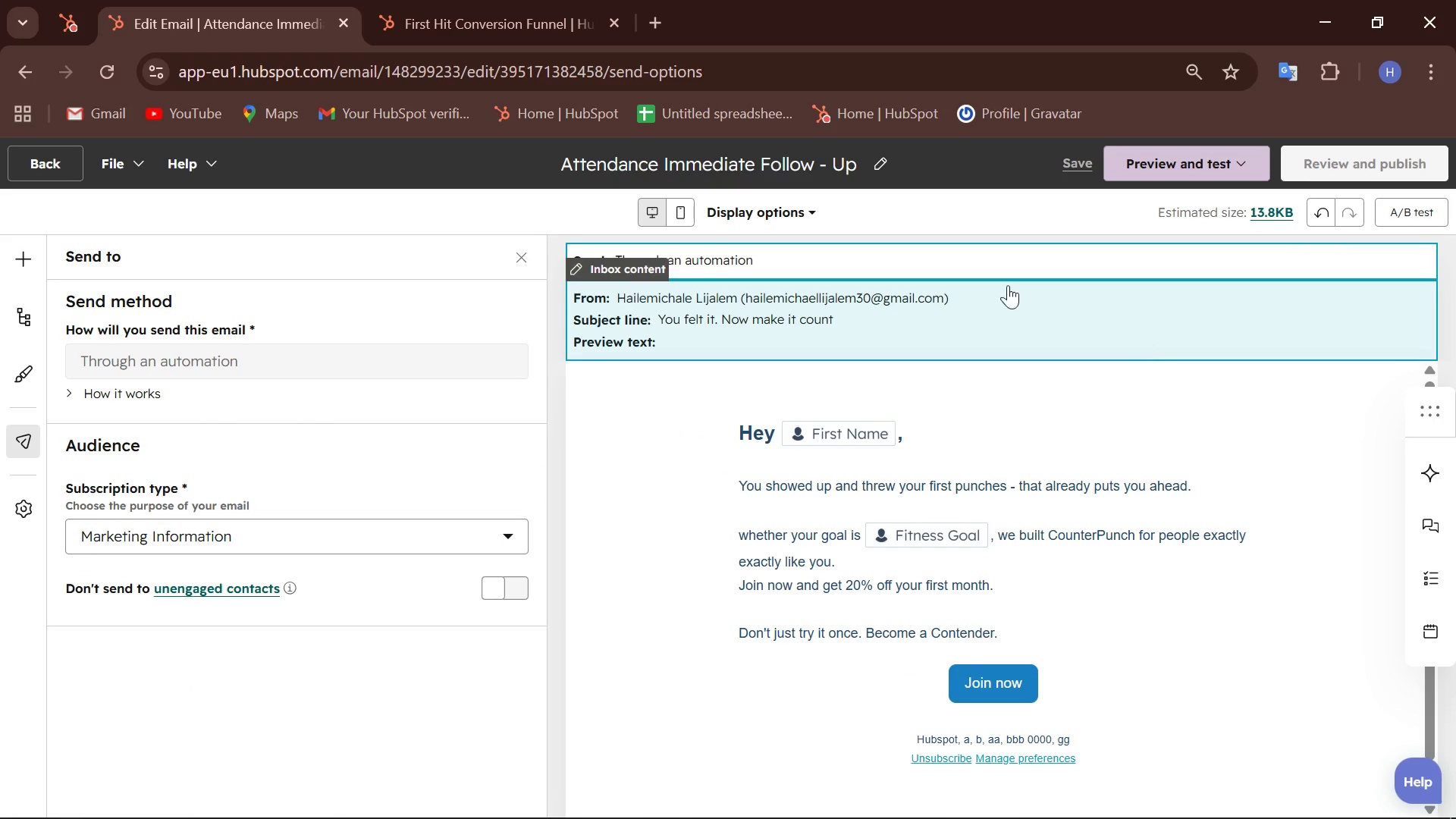 
scroll: coordinate [700, 386], scroll_direction: up, amount: 2.0
 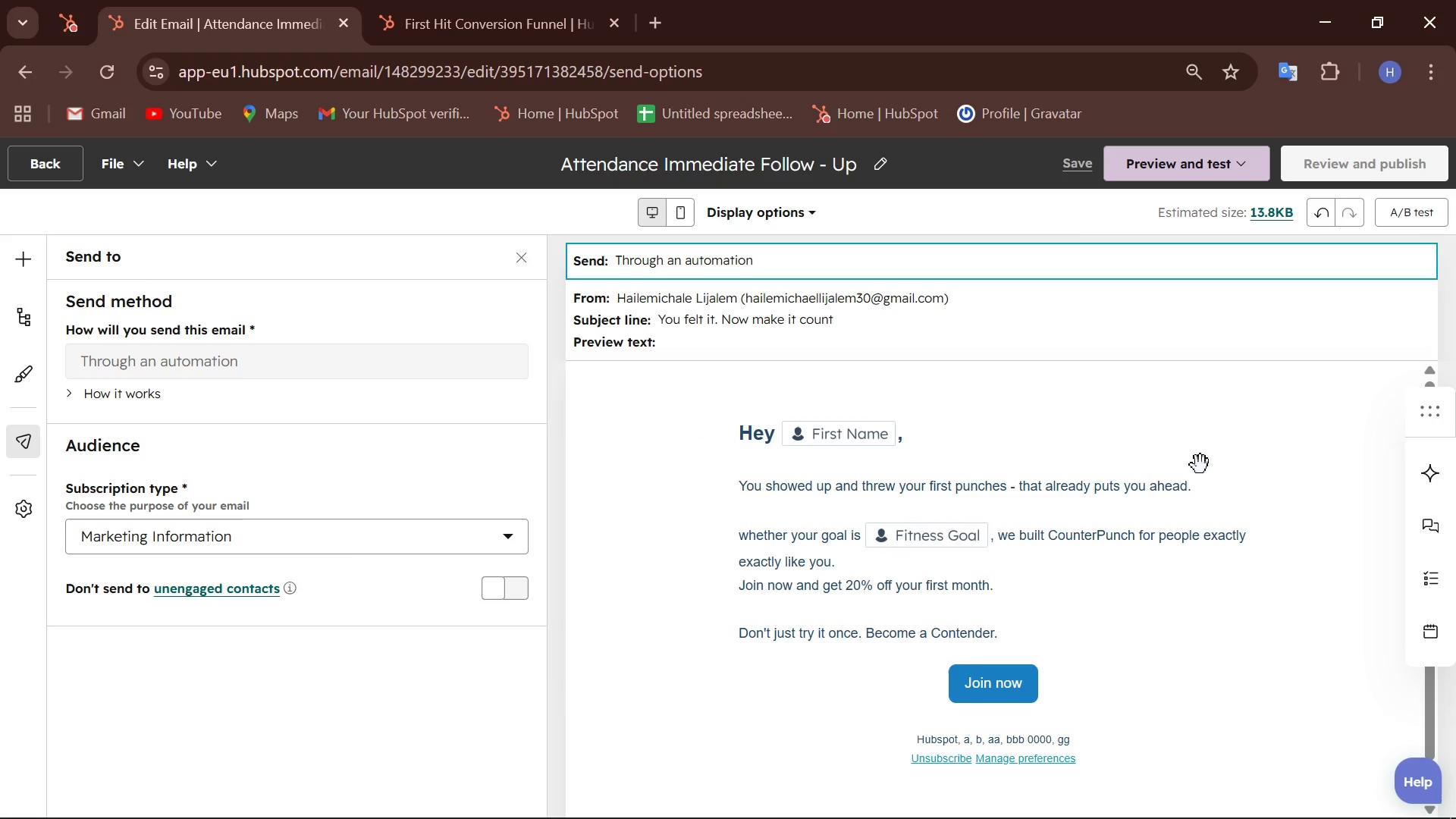 
wait(6.24)
 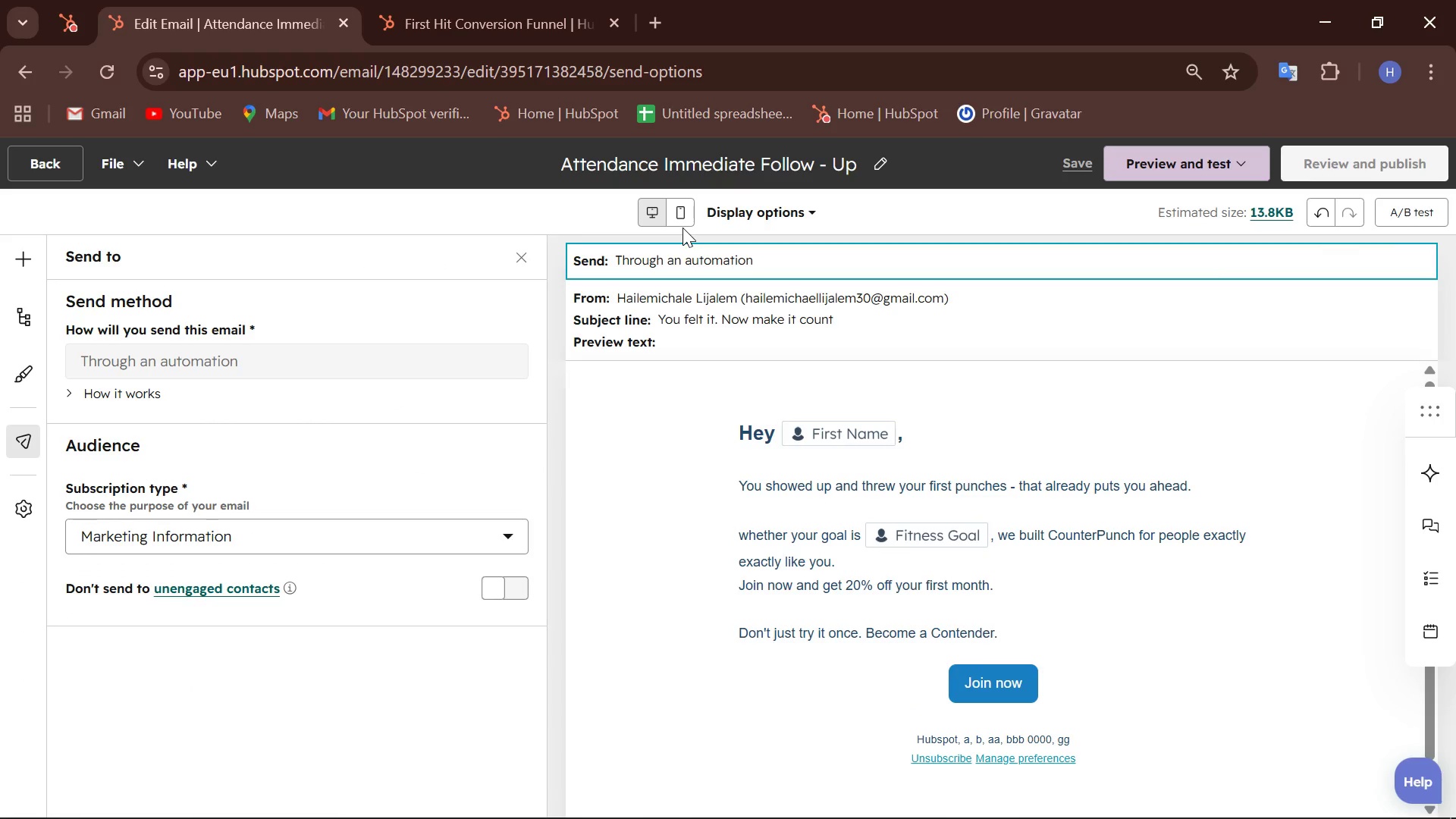 
left_click([1351, 162])
 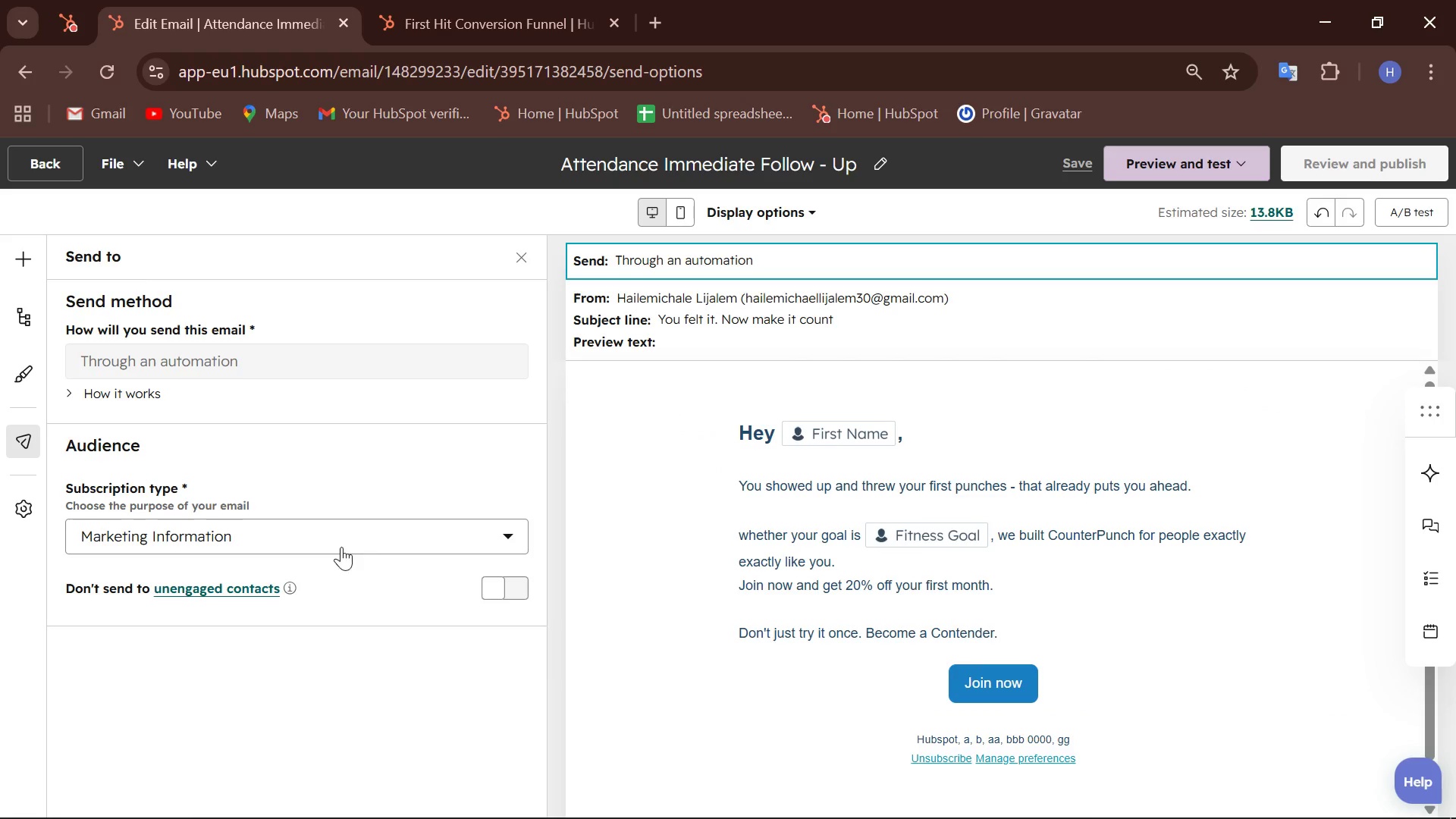 
left_click([341, 706])
 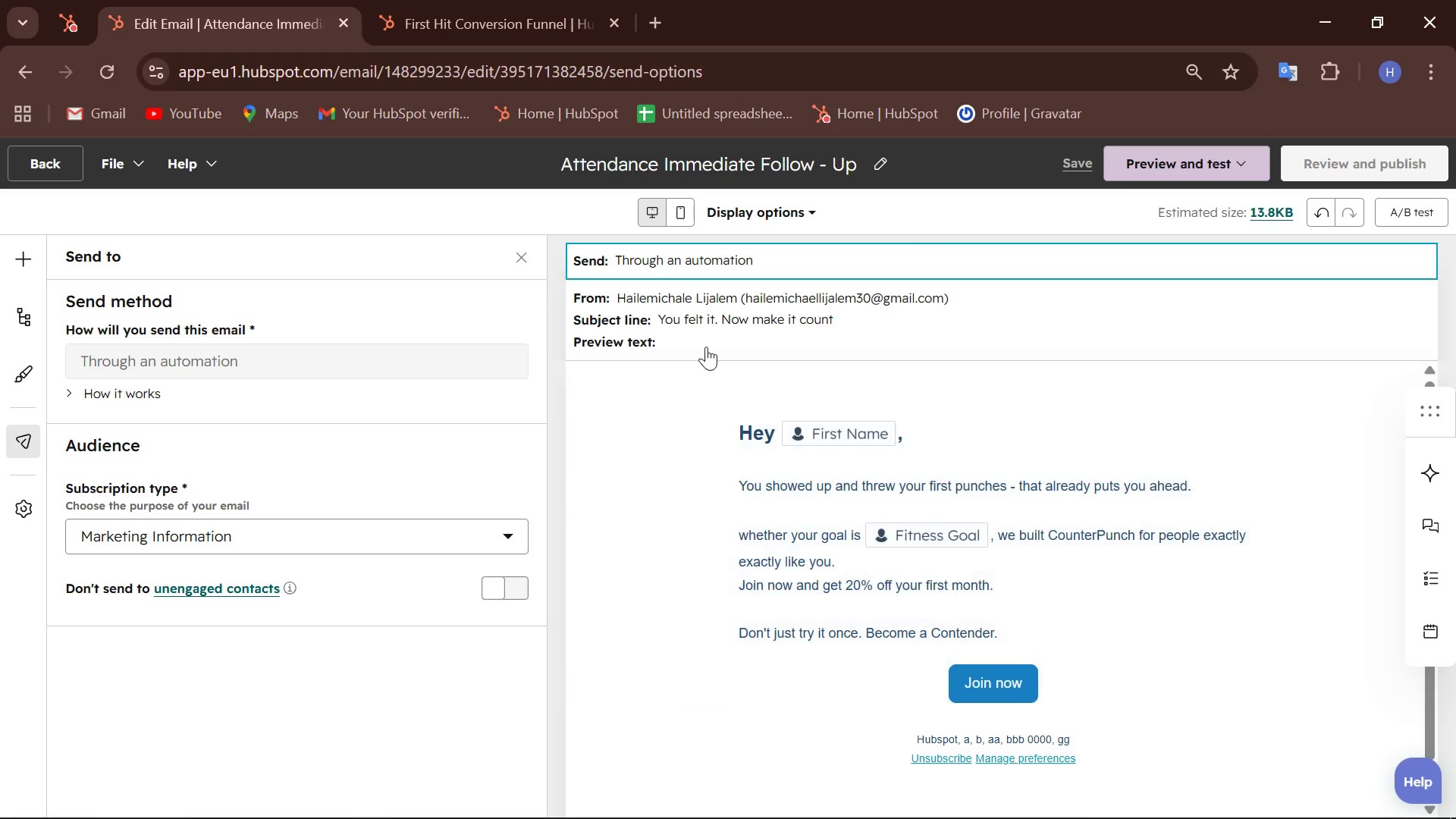 
scroll: coordinate [708, 342], scroll_direction: up, amount: 3.0
 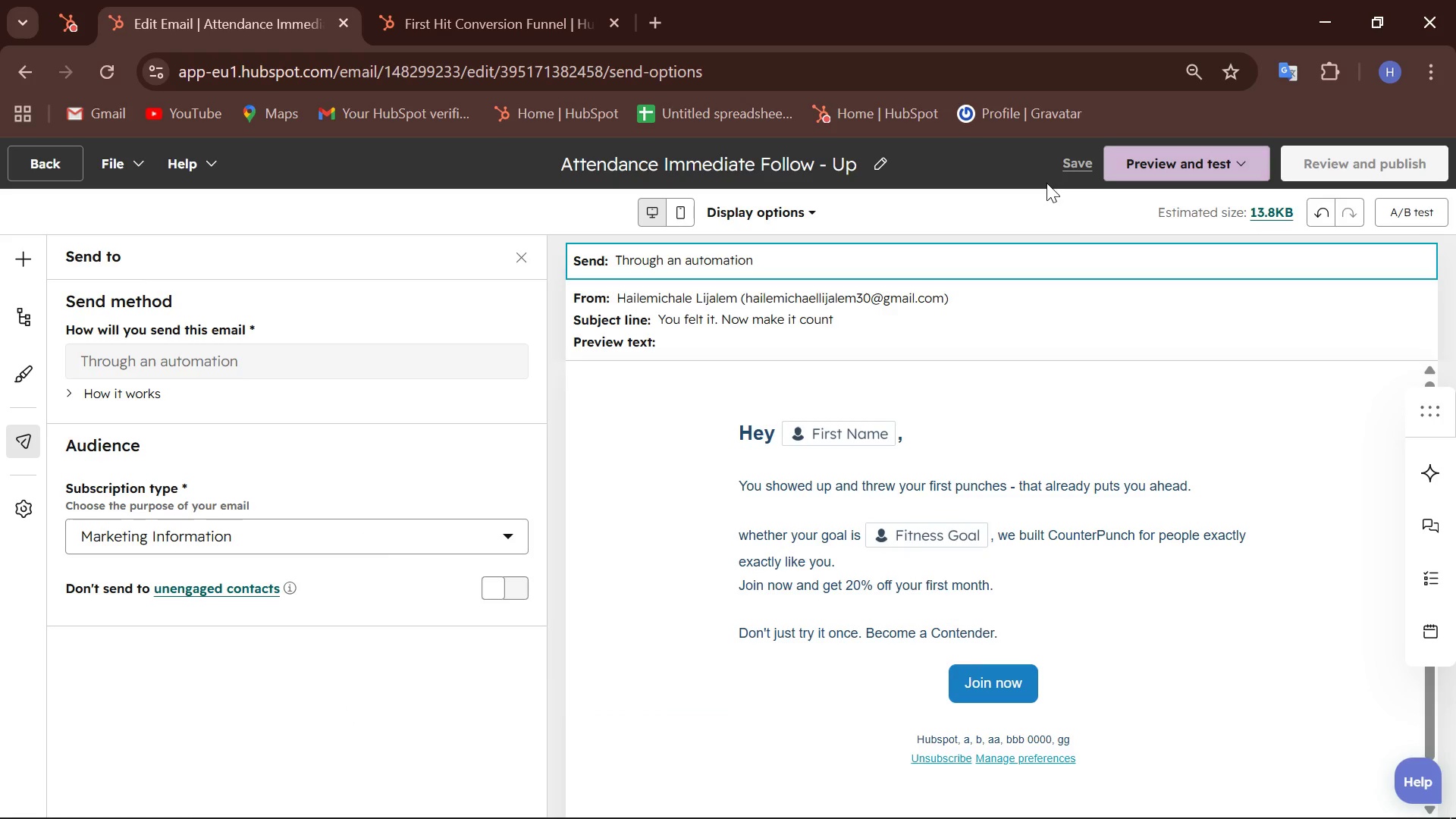 
mouse_move([1040, 185])
 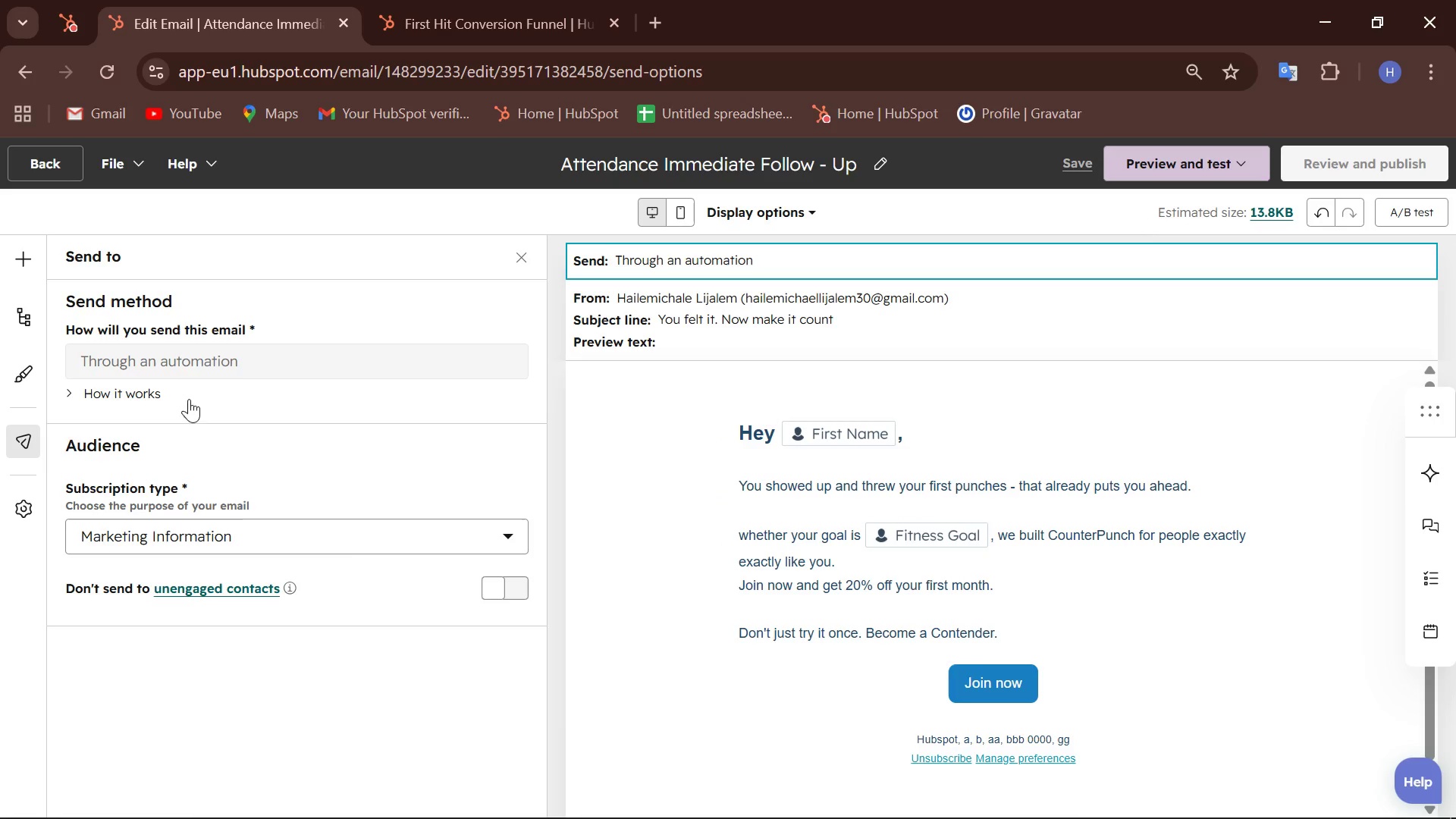 
left_click([12, 271])
 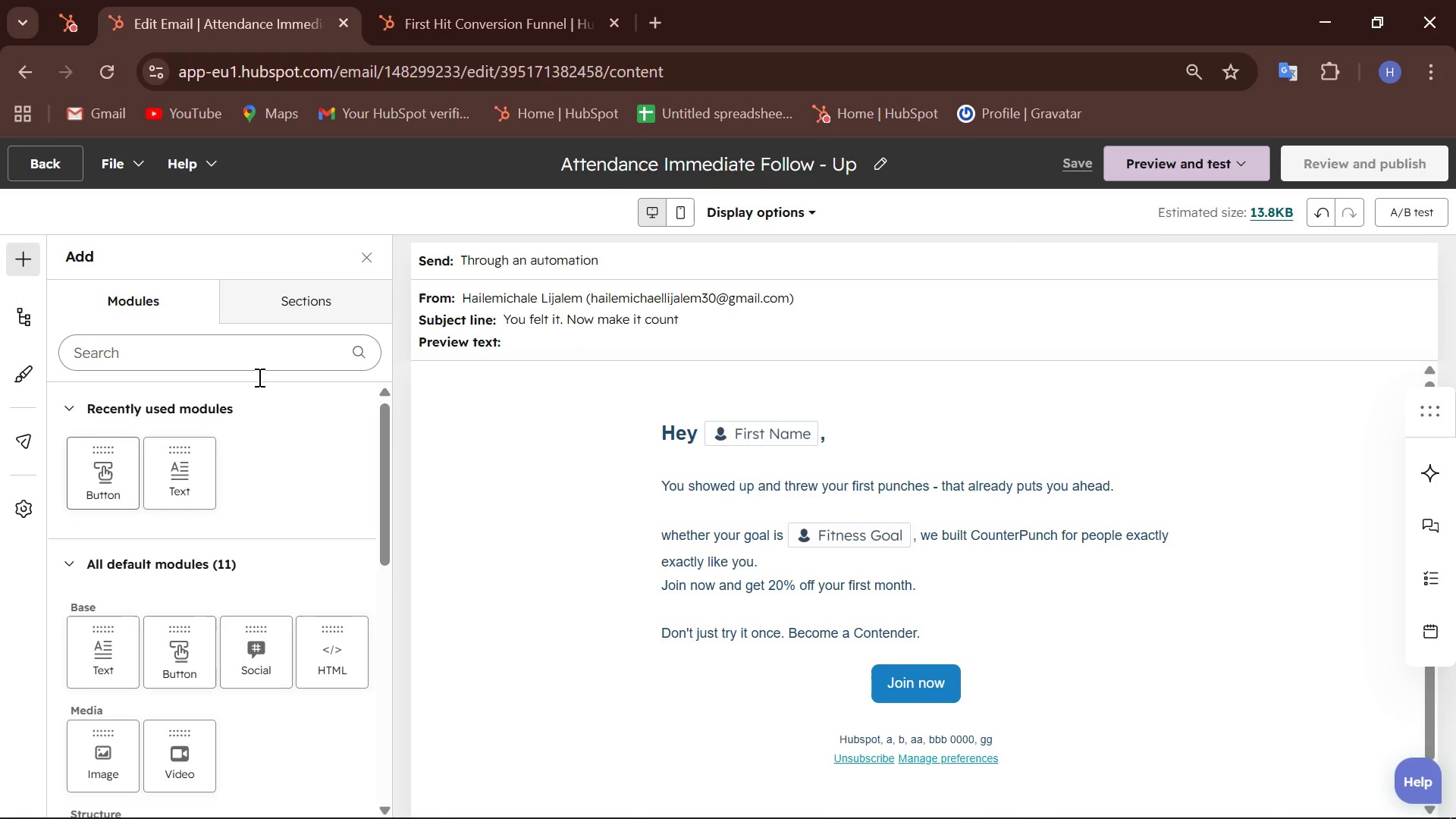 
scroll: coordinate [252, 469], scroll_direction: up, amount: 3.0
 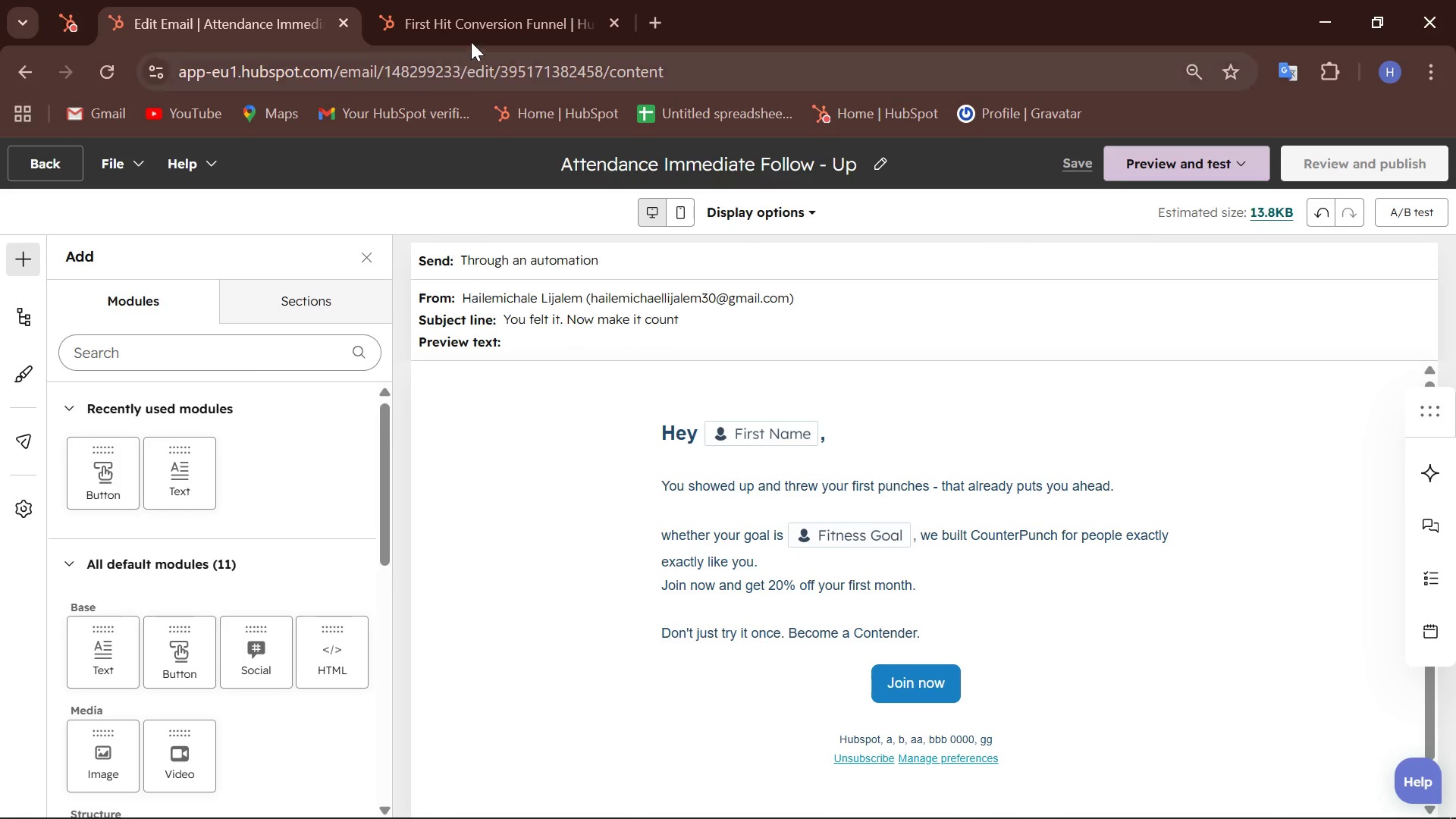 
left_click([475, 35])
 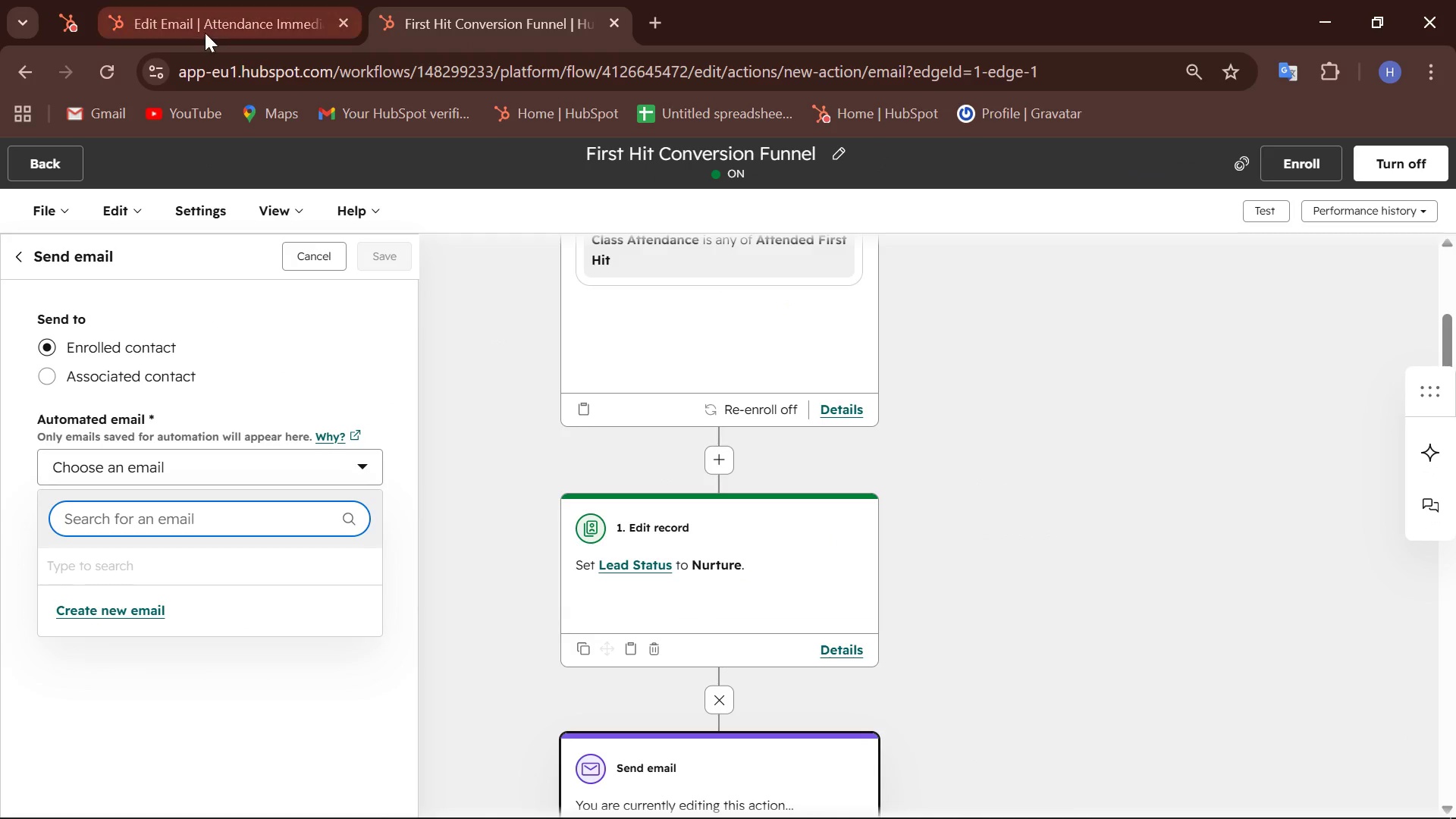 
left_click([204, 30])
 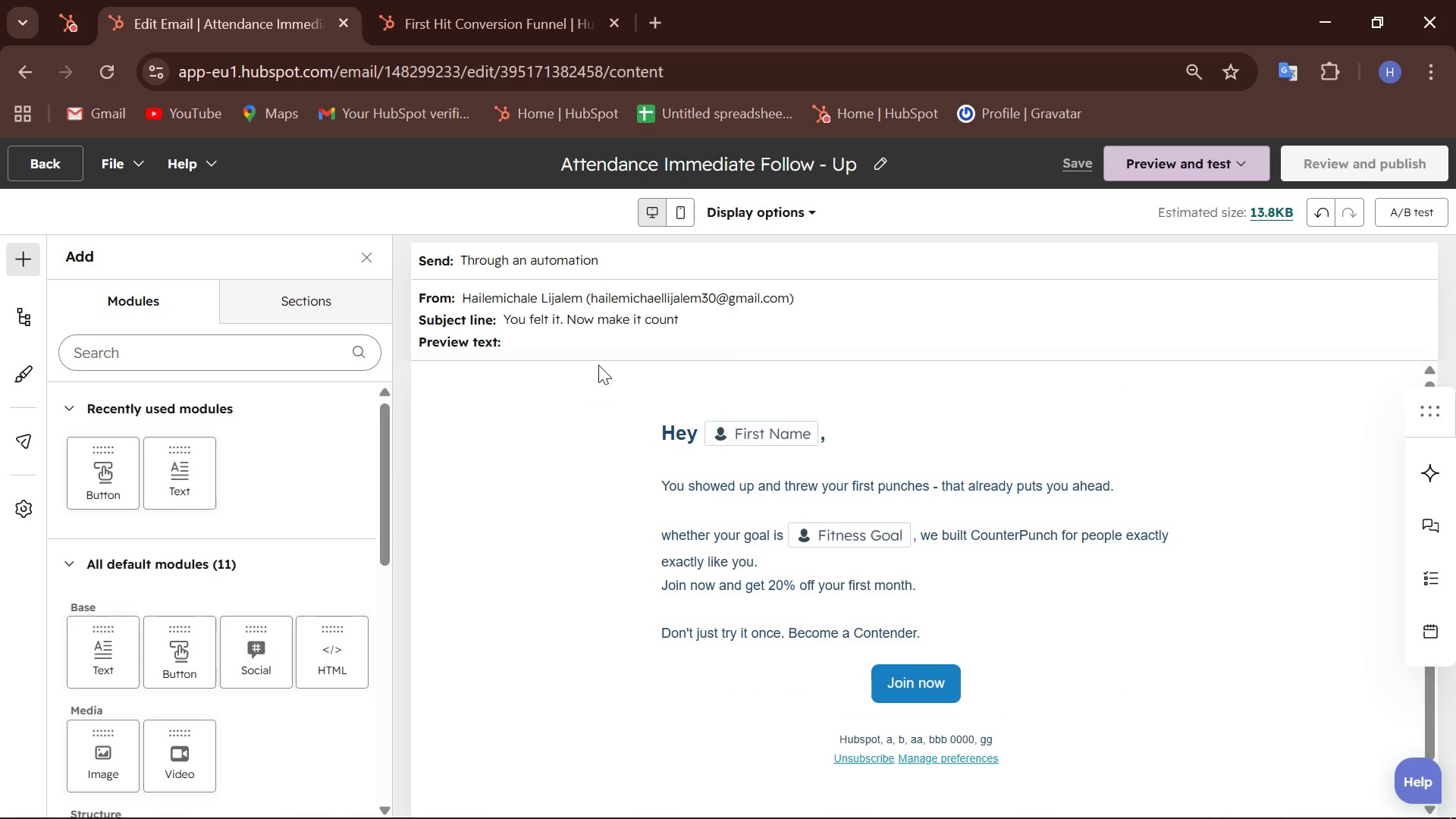 
left_click([669, 442])
 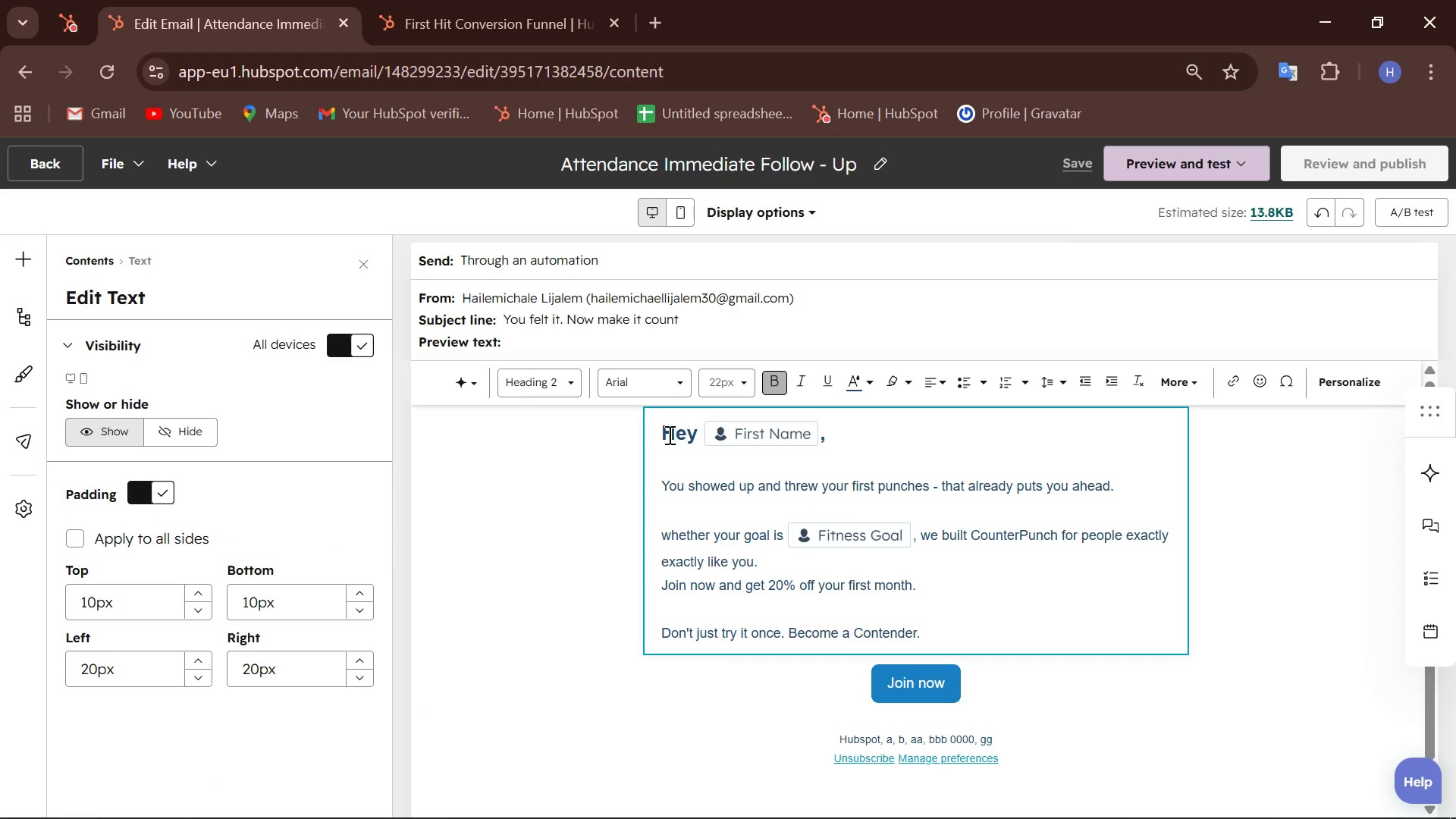 
left_click_drag(start_coordinate=[667, 432], to_coordinate=[963, 623])
 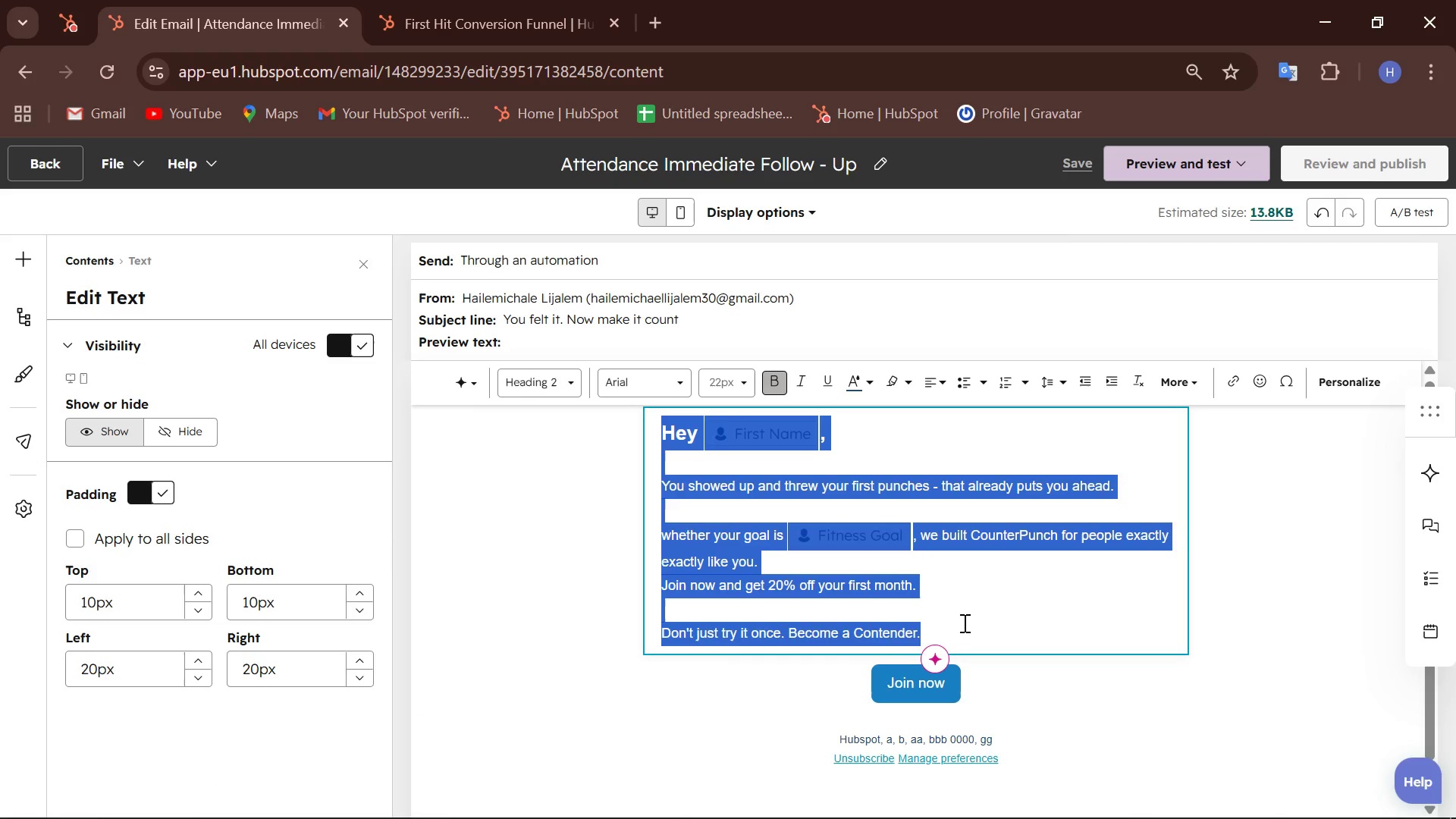 
key(Control+C)
 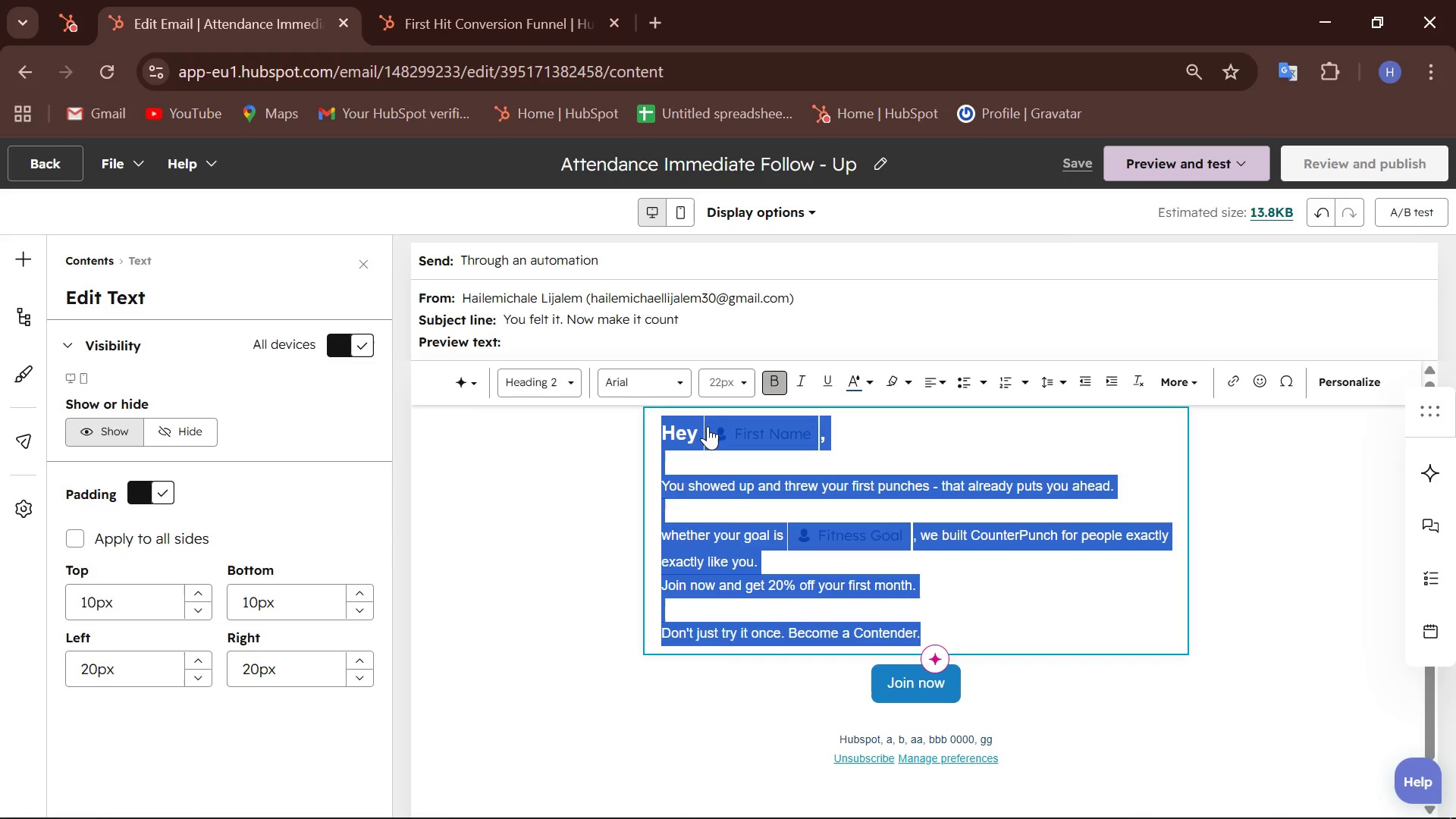 
mouse_move([498, 347])
 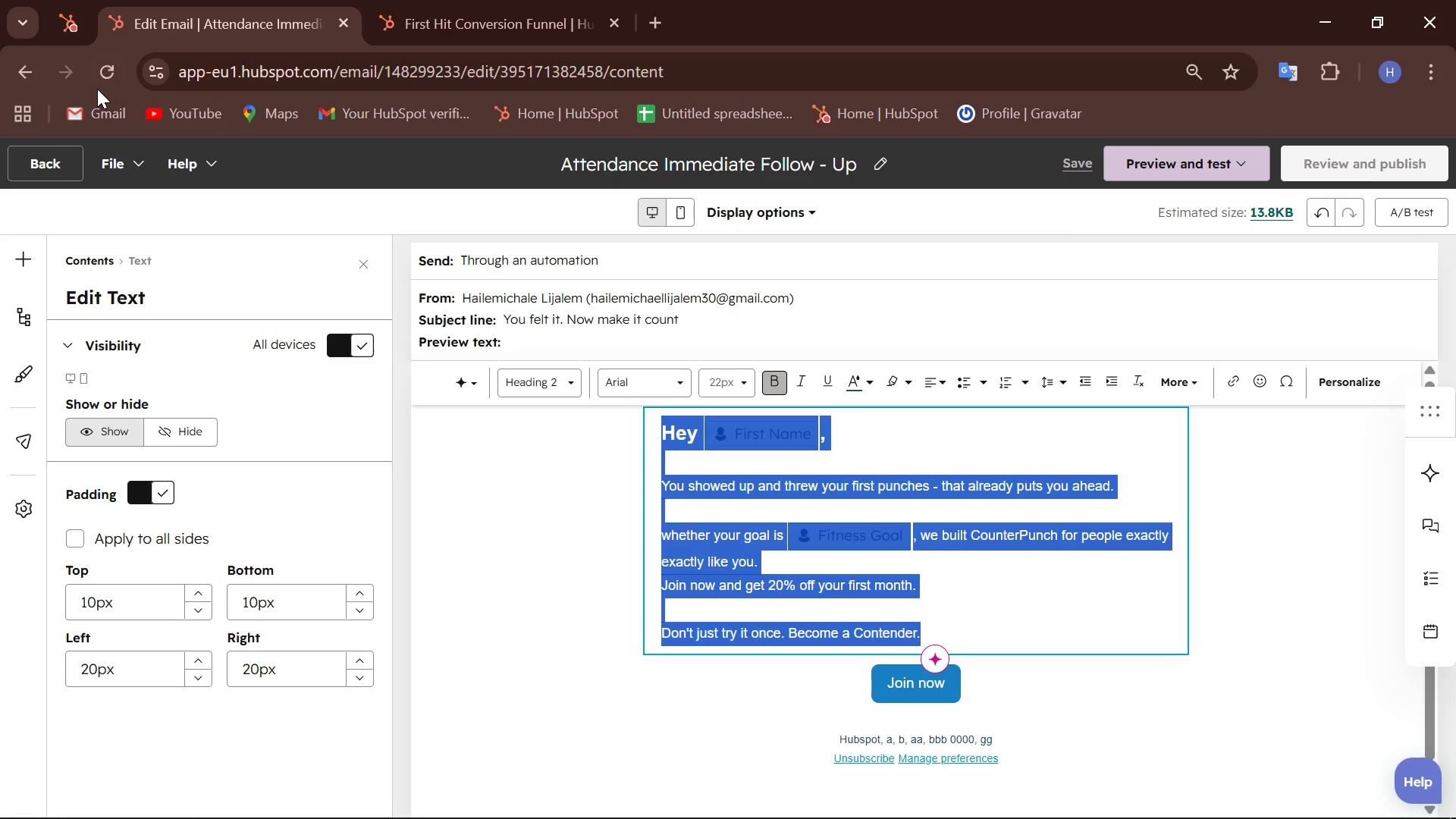 
left_click([102, 83])
 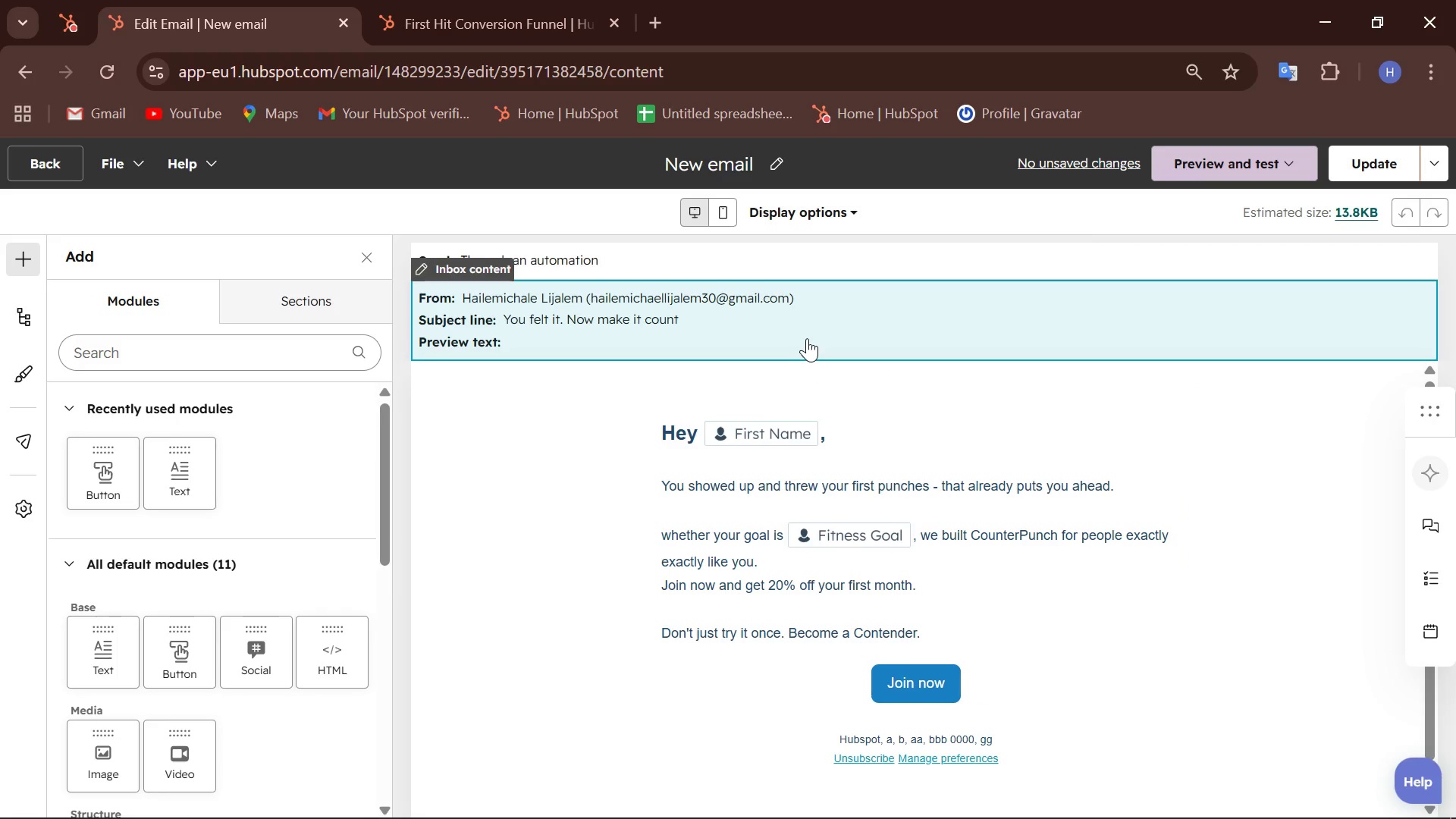 
wait(7.09)
 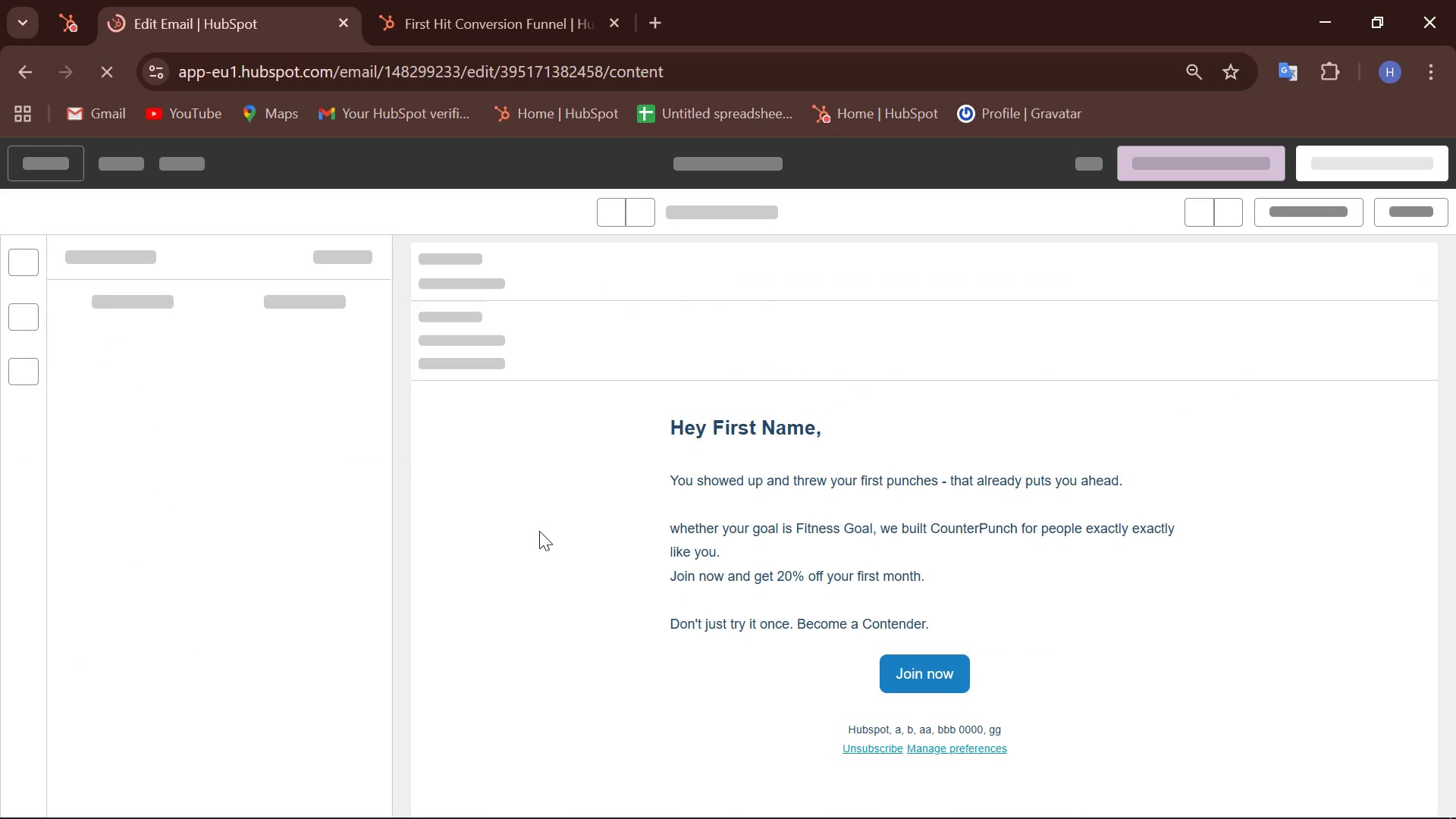 
scroll: coordinate [596, 327], scroll_direction: down, amount: 1.0
 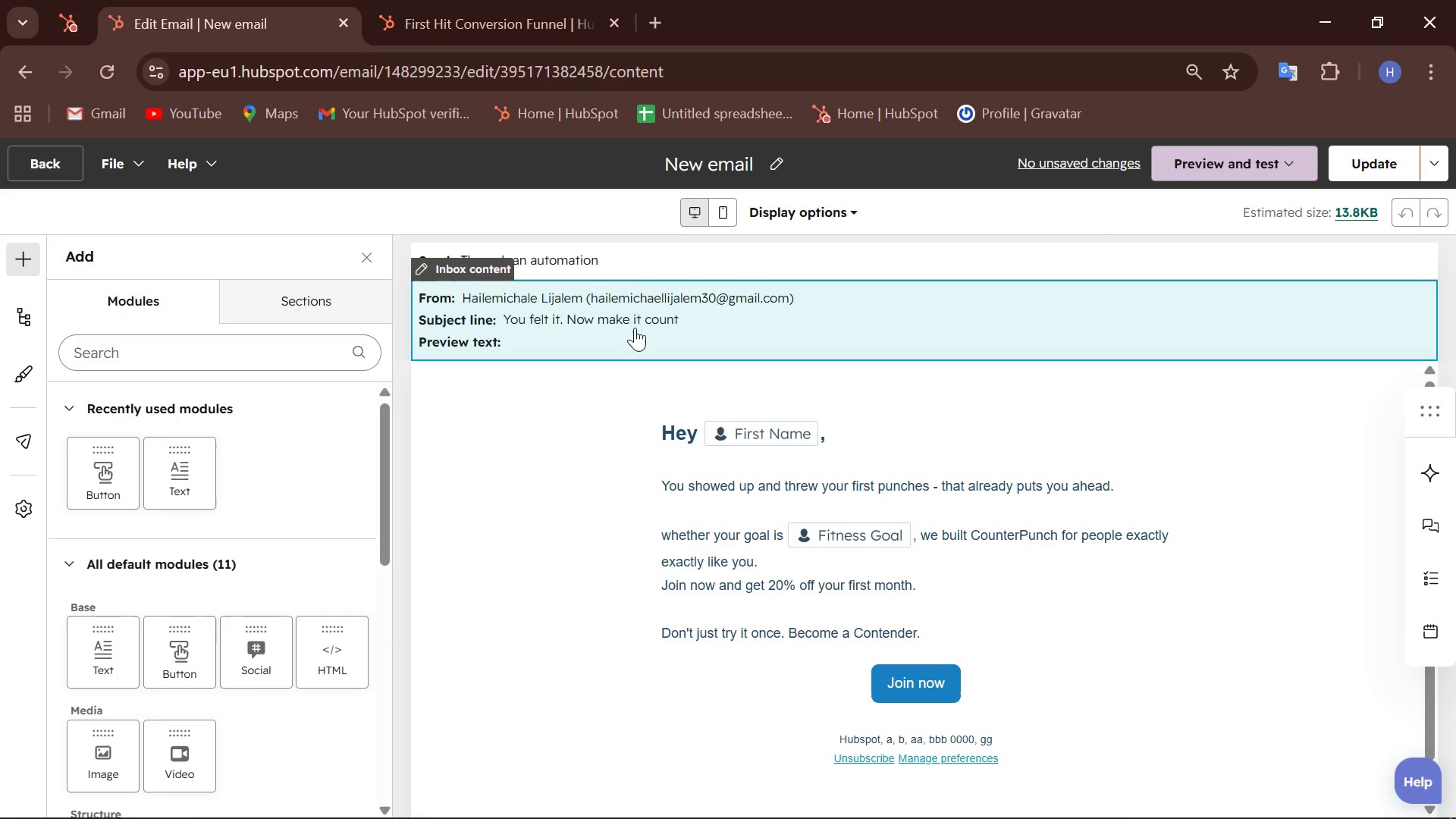 
left_click([776, 160])
 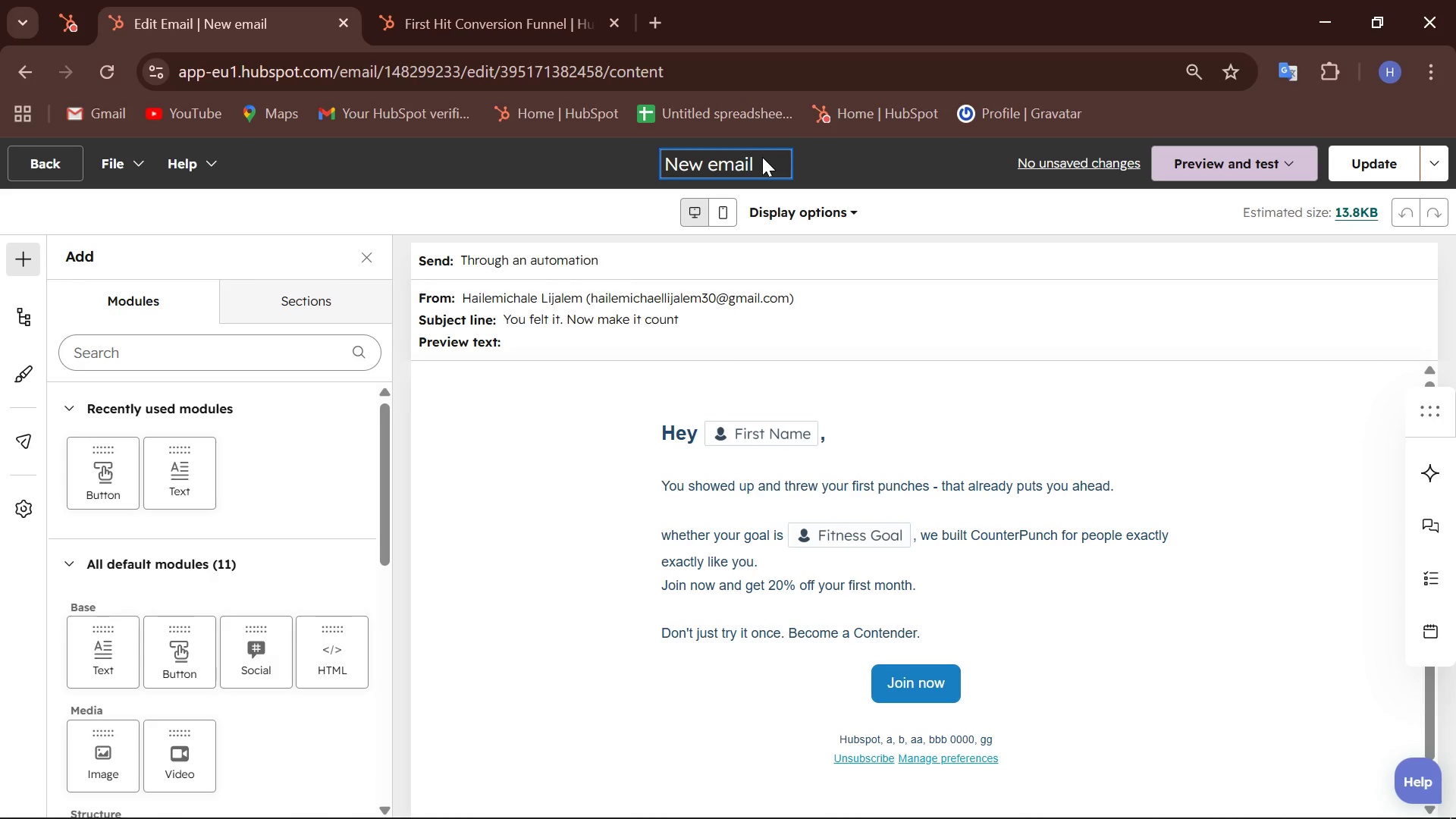 
hold_key(key=Backspace, duration=1.03)
 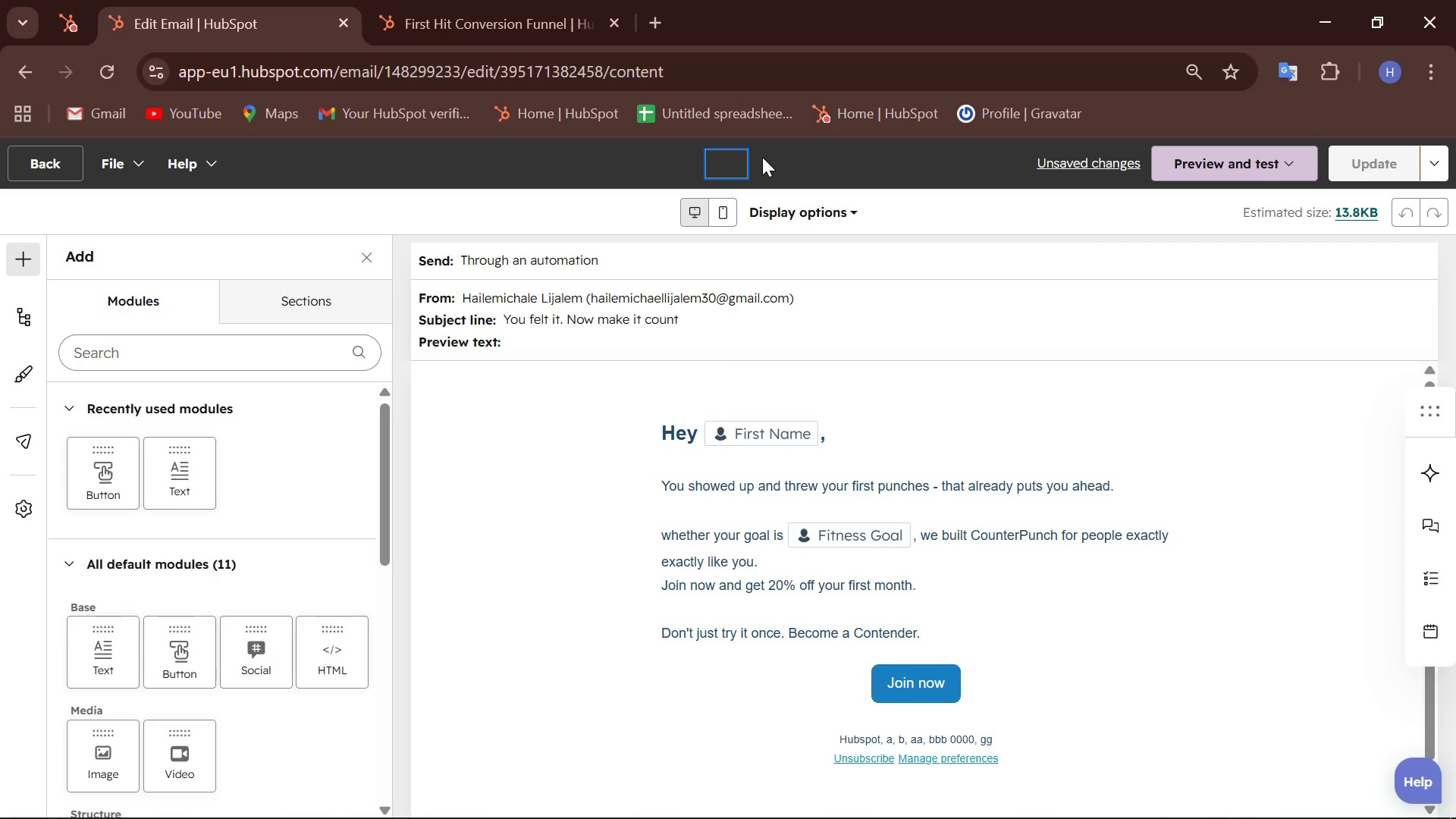 
type(Atten)
 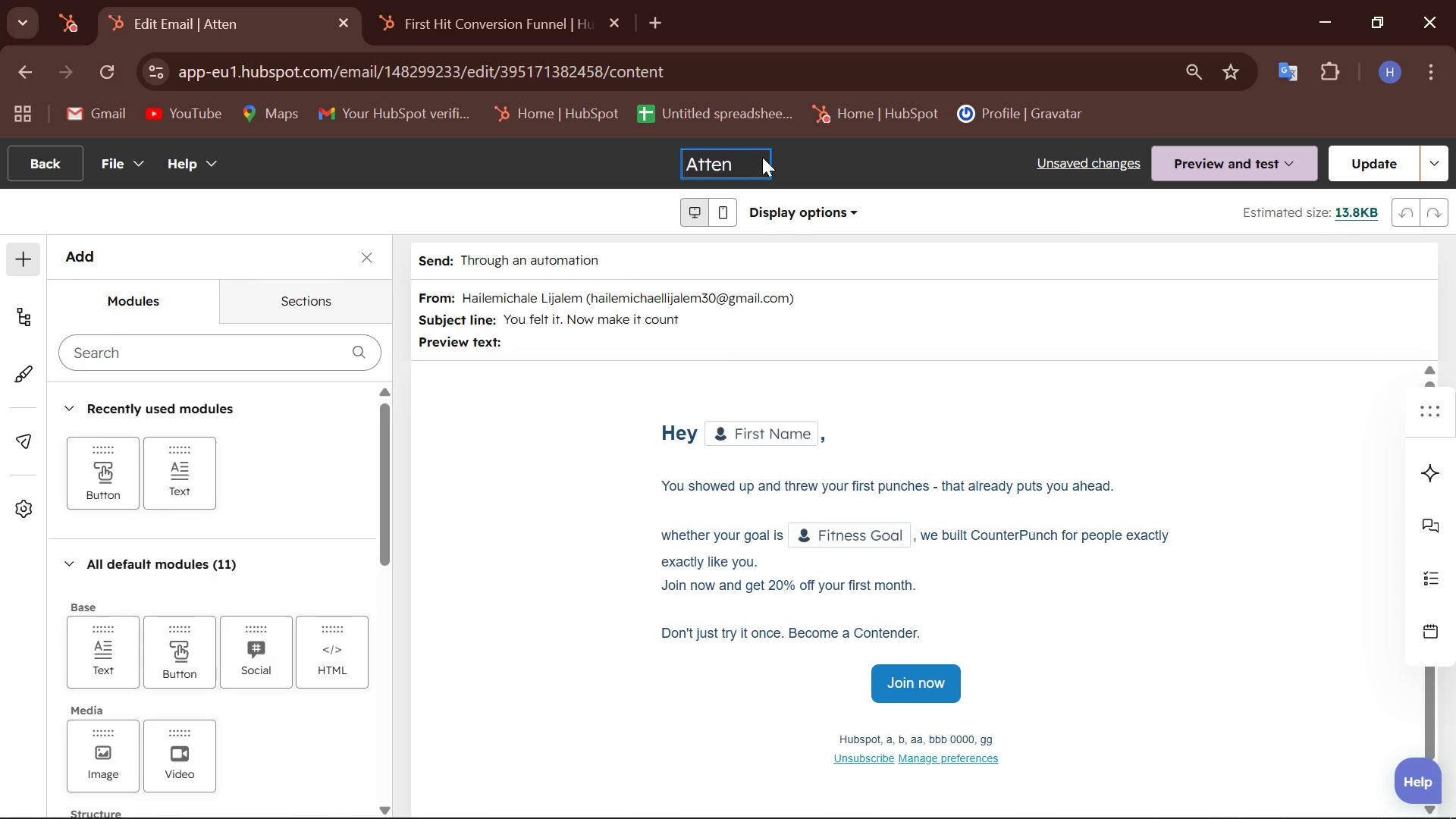 
type(dam)
key(Backspace)
type(nce )
 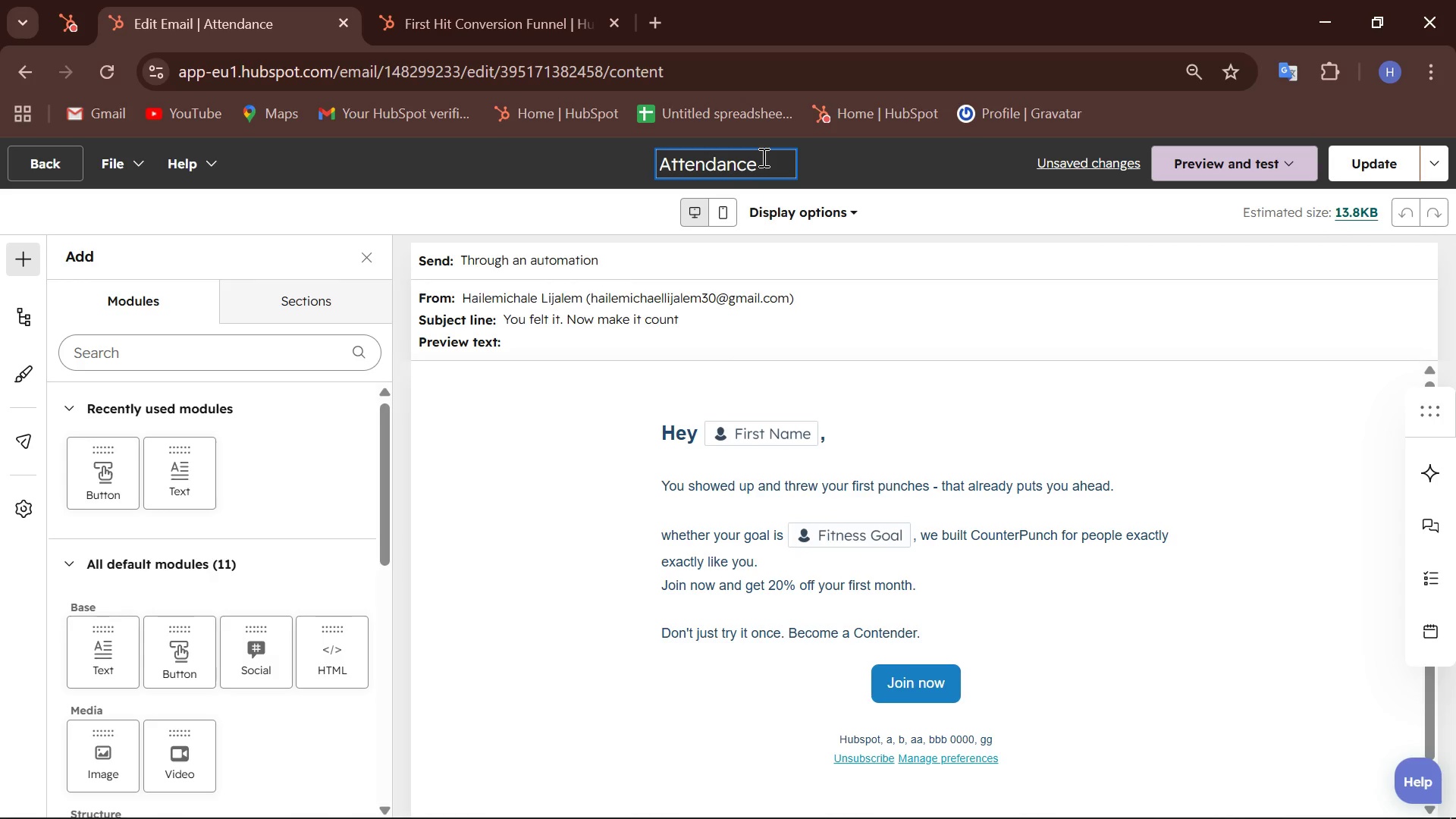 
key(Meta+V)
 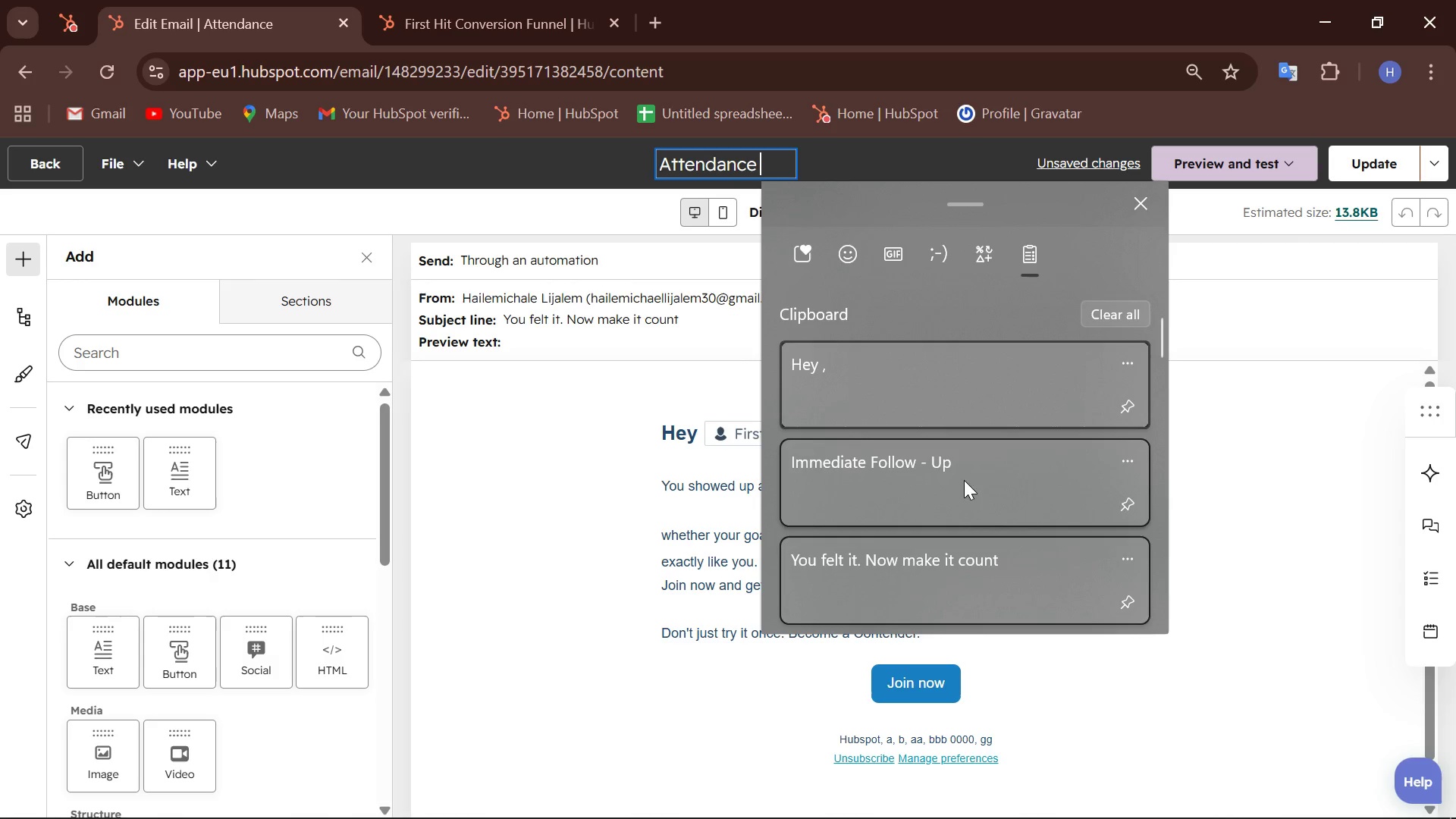 
left_click([938, 473])
 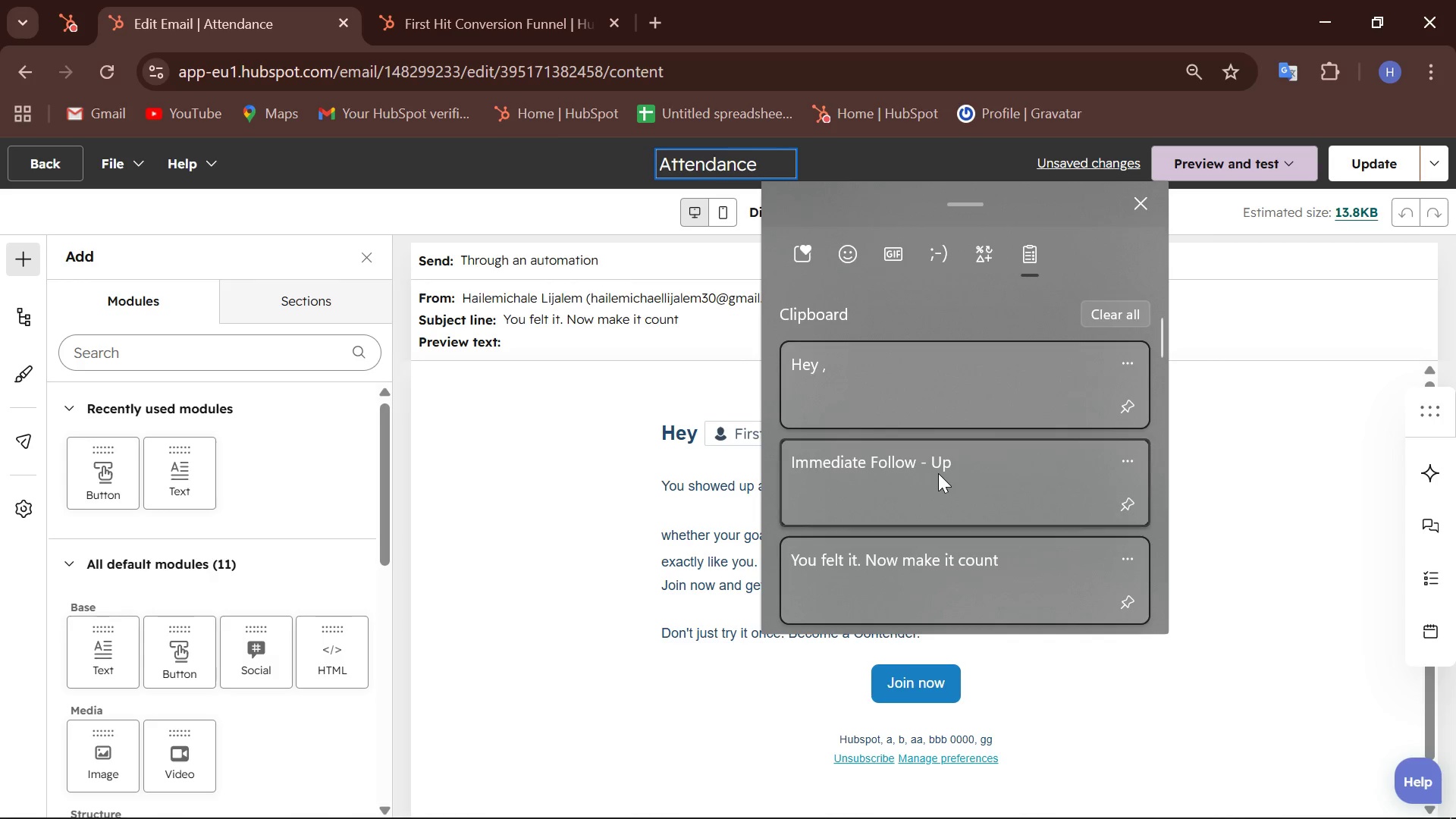 
key(Control+ControlLeft)
 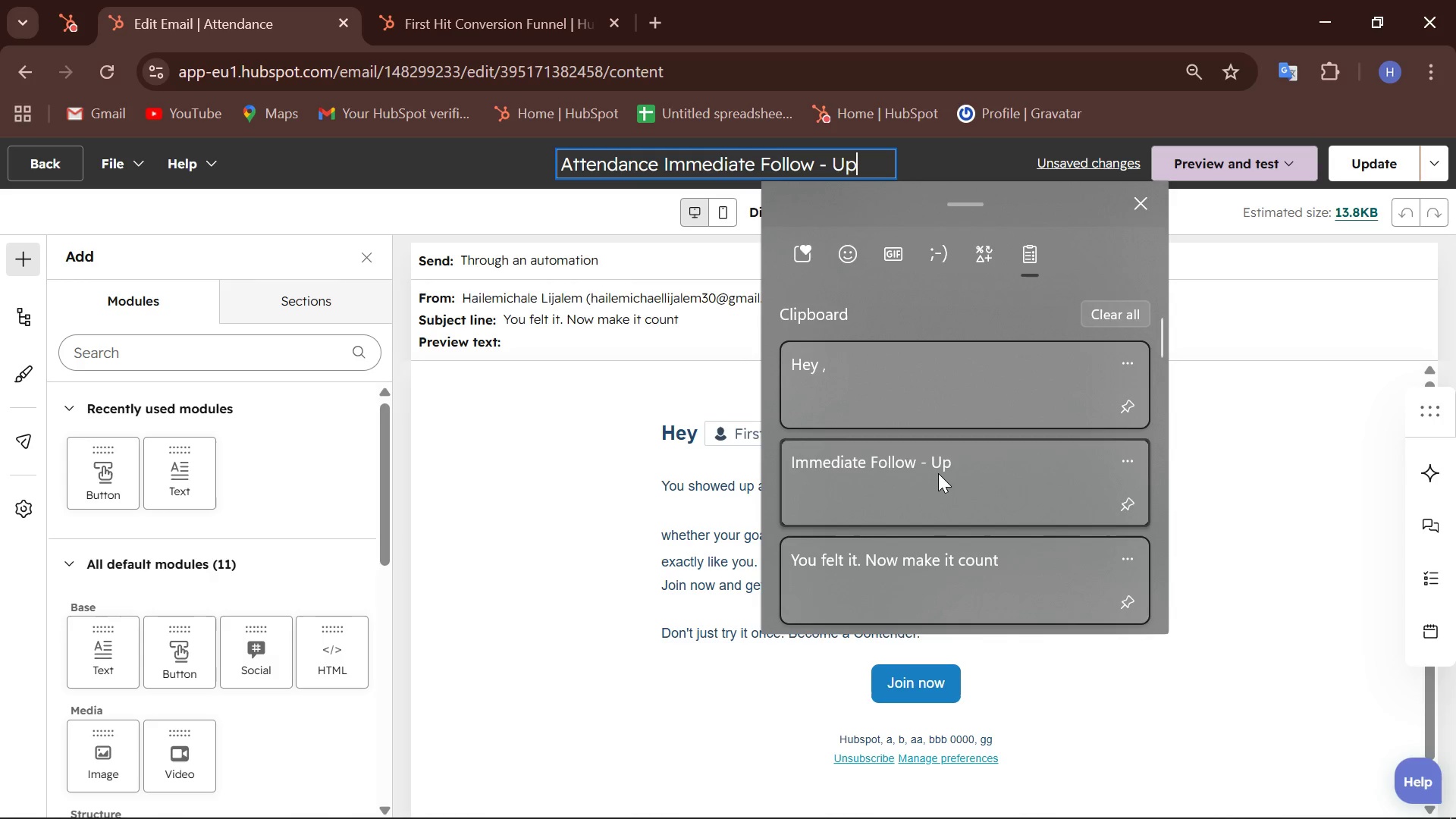 
left_click([956, 164])
 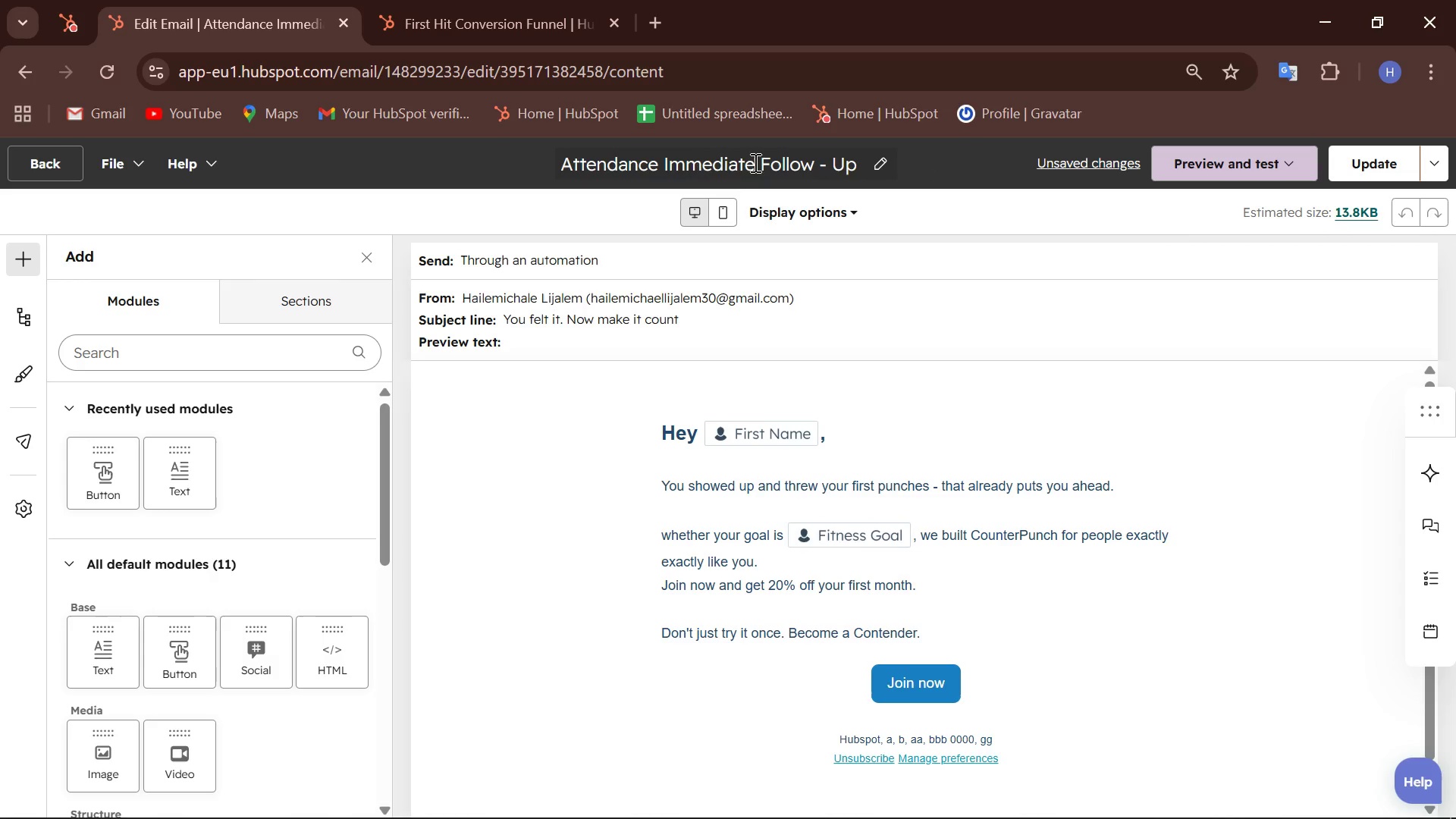 
left_click([685, 168])
 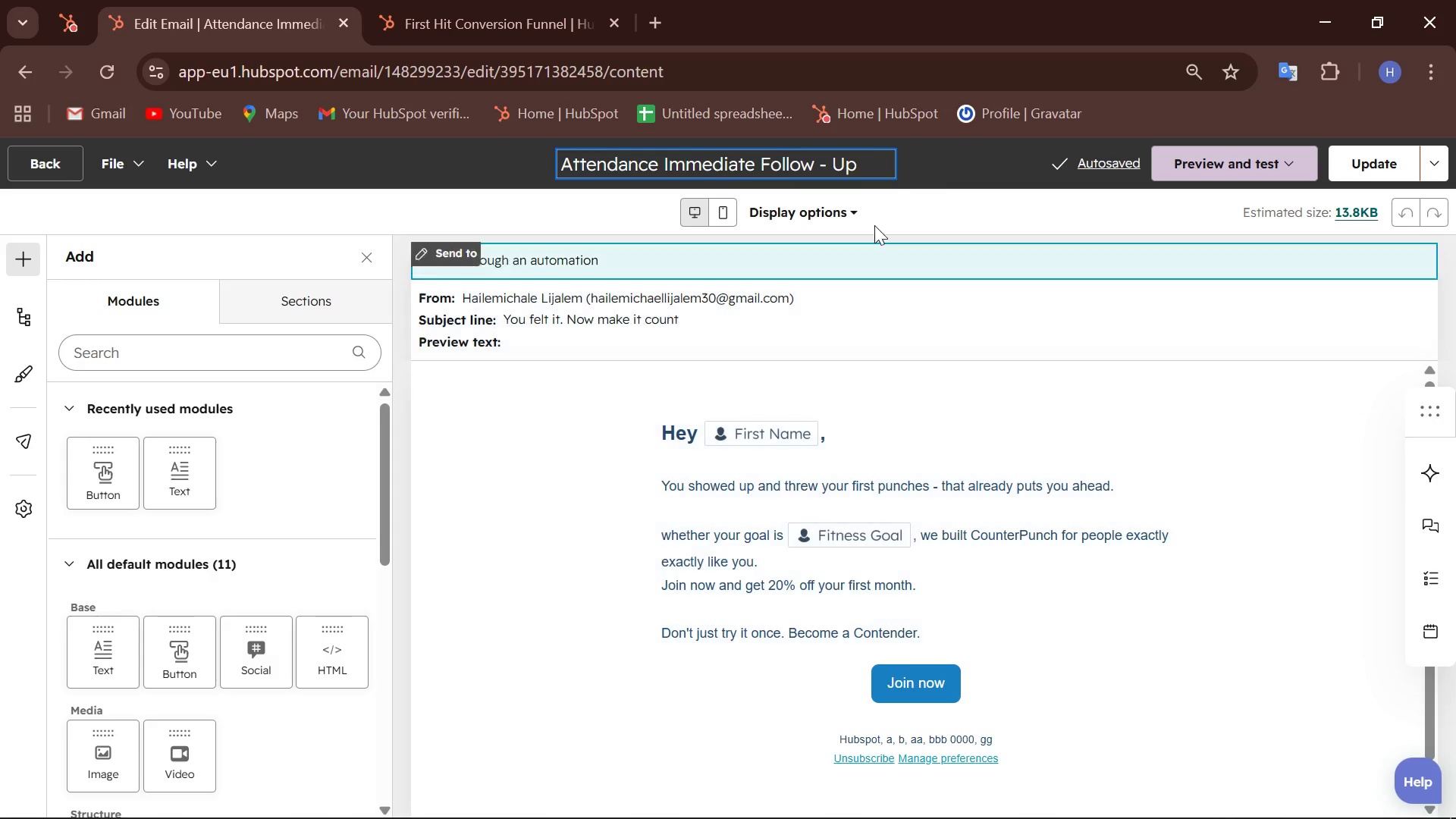 
left_click([937, 165])
 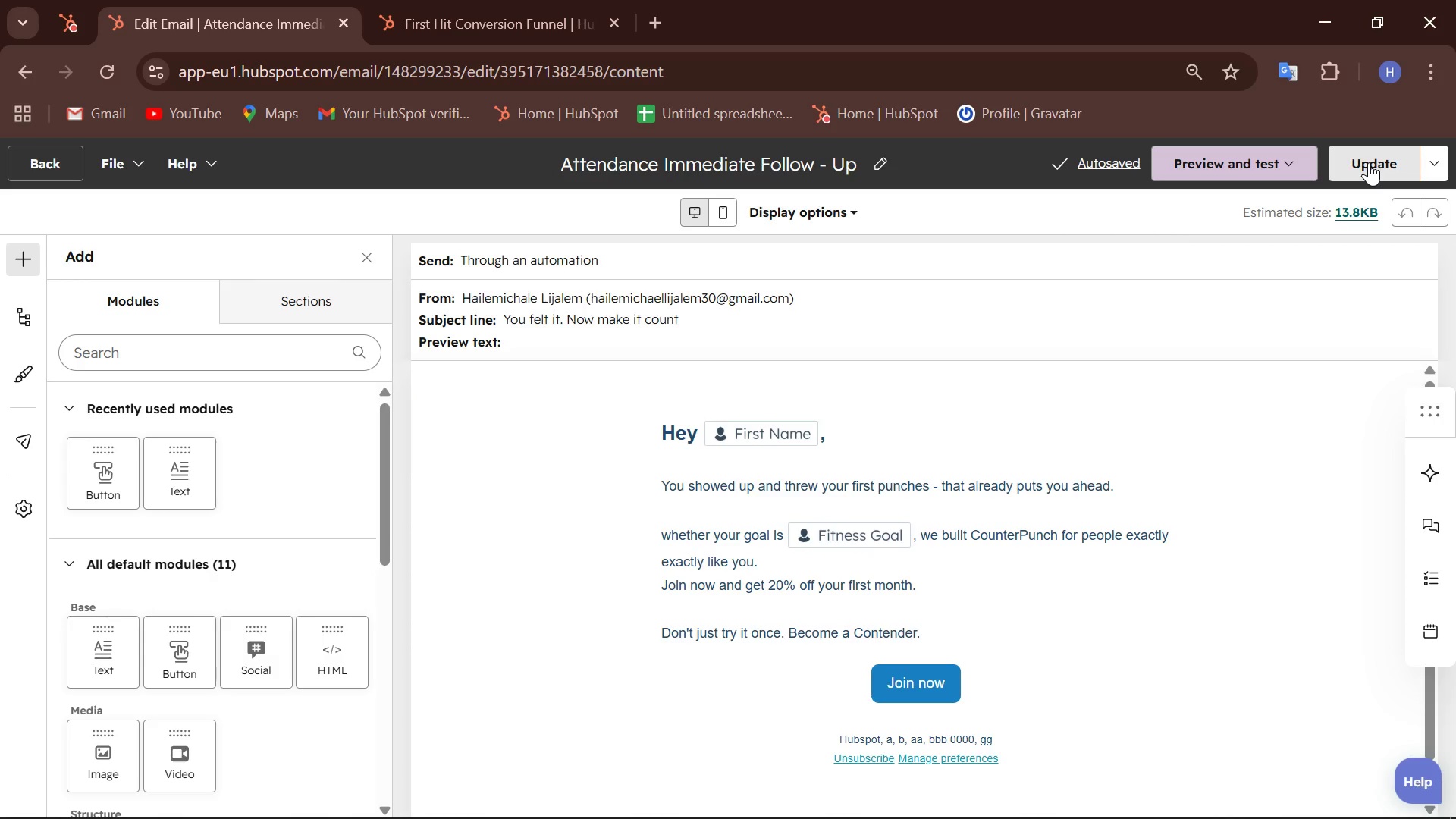 
left_click([1369, 162])
 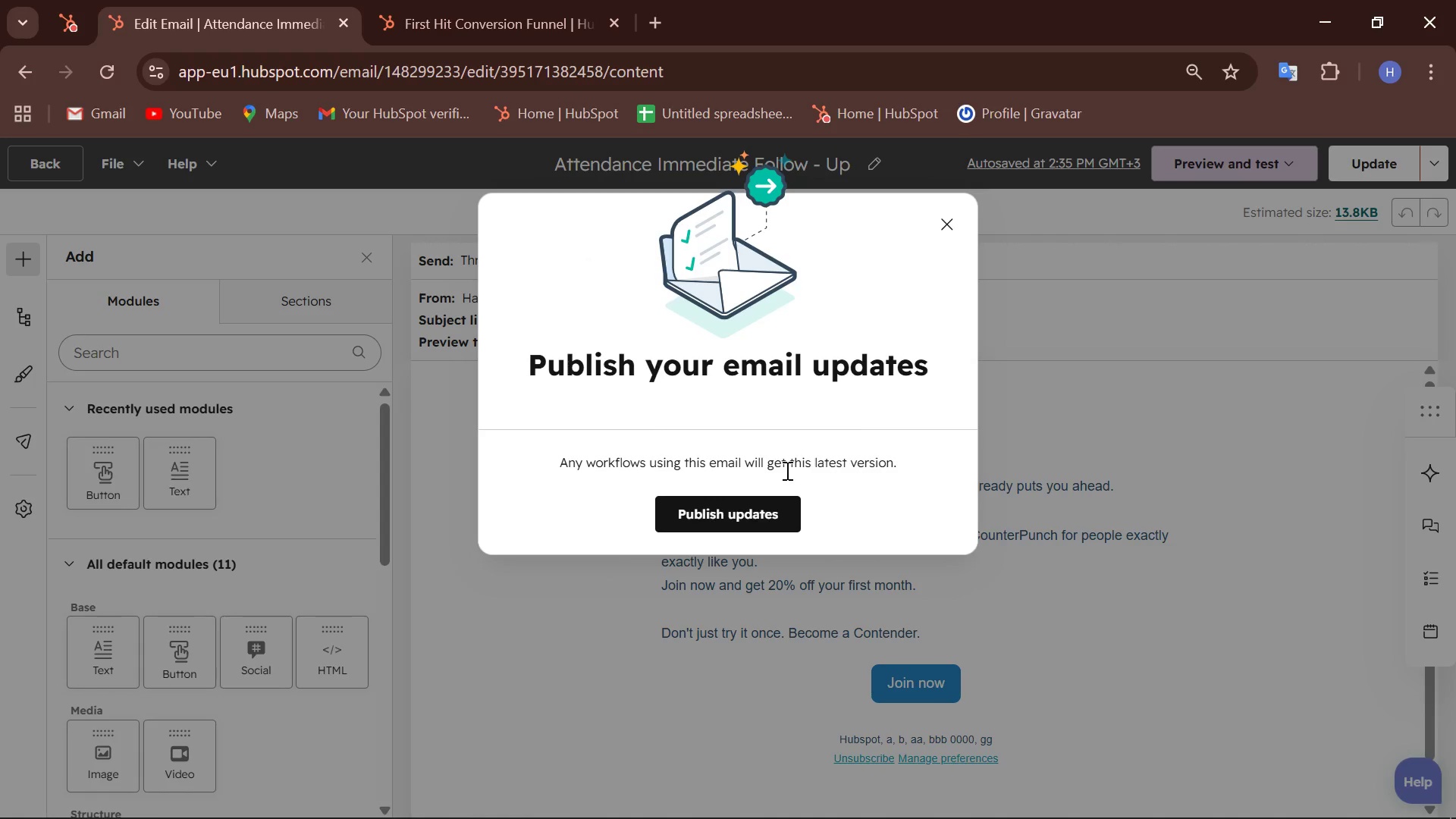 
left_click([752, 516])
 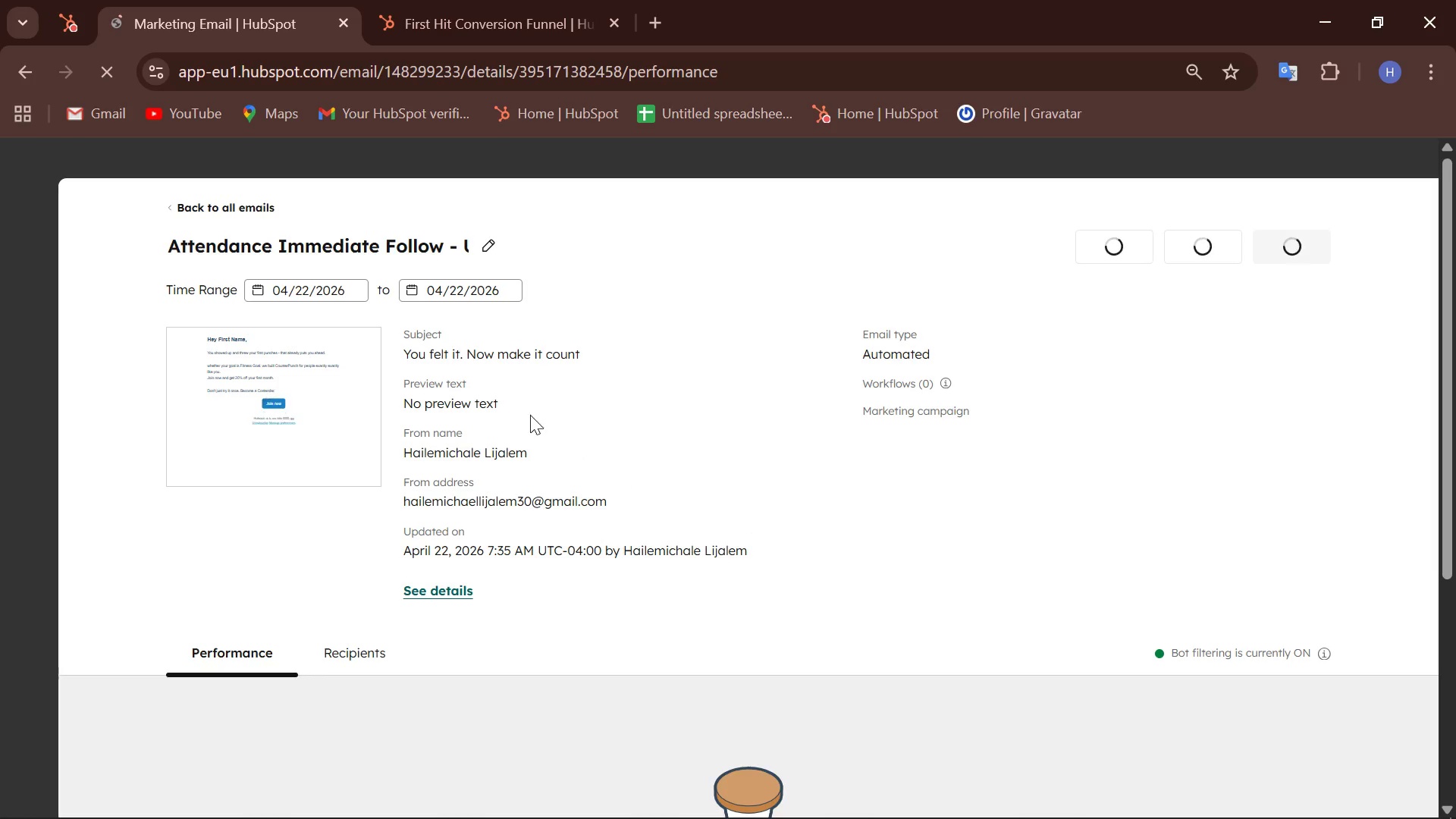 
wait(5.89)
 